 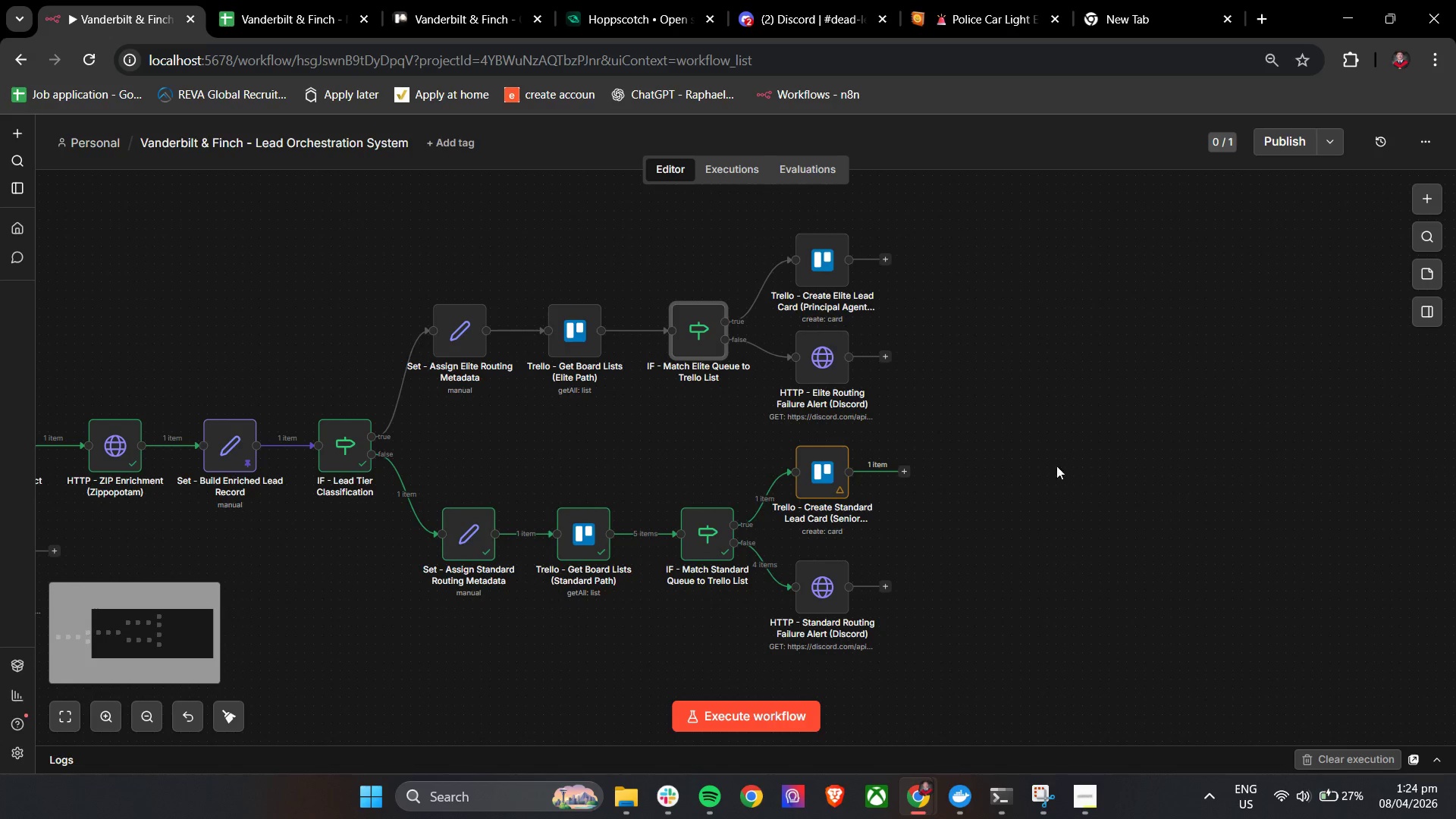 
left_click([906, 472])
 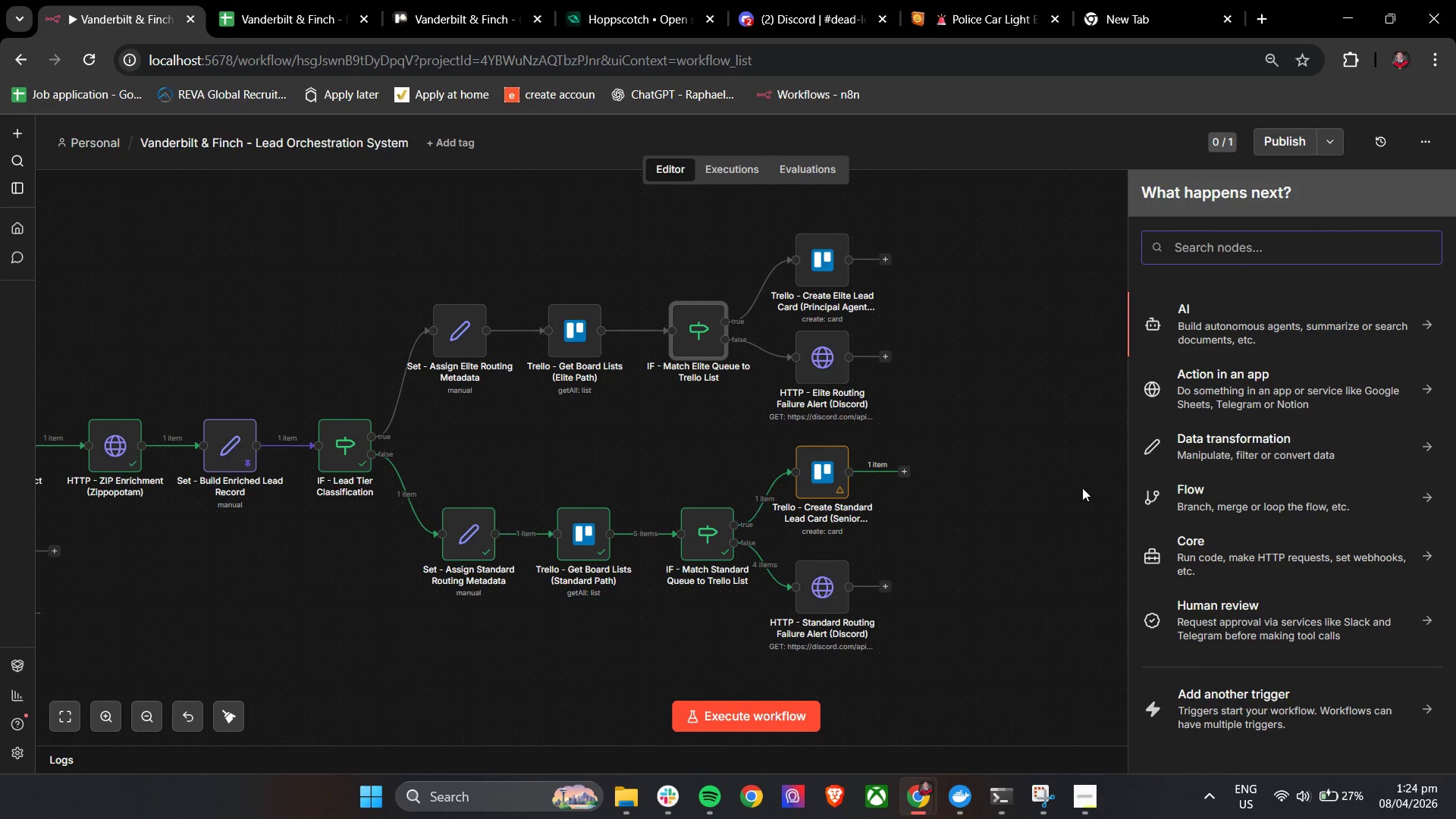 
wait(5.77)
 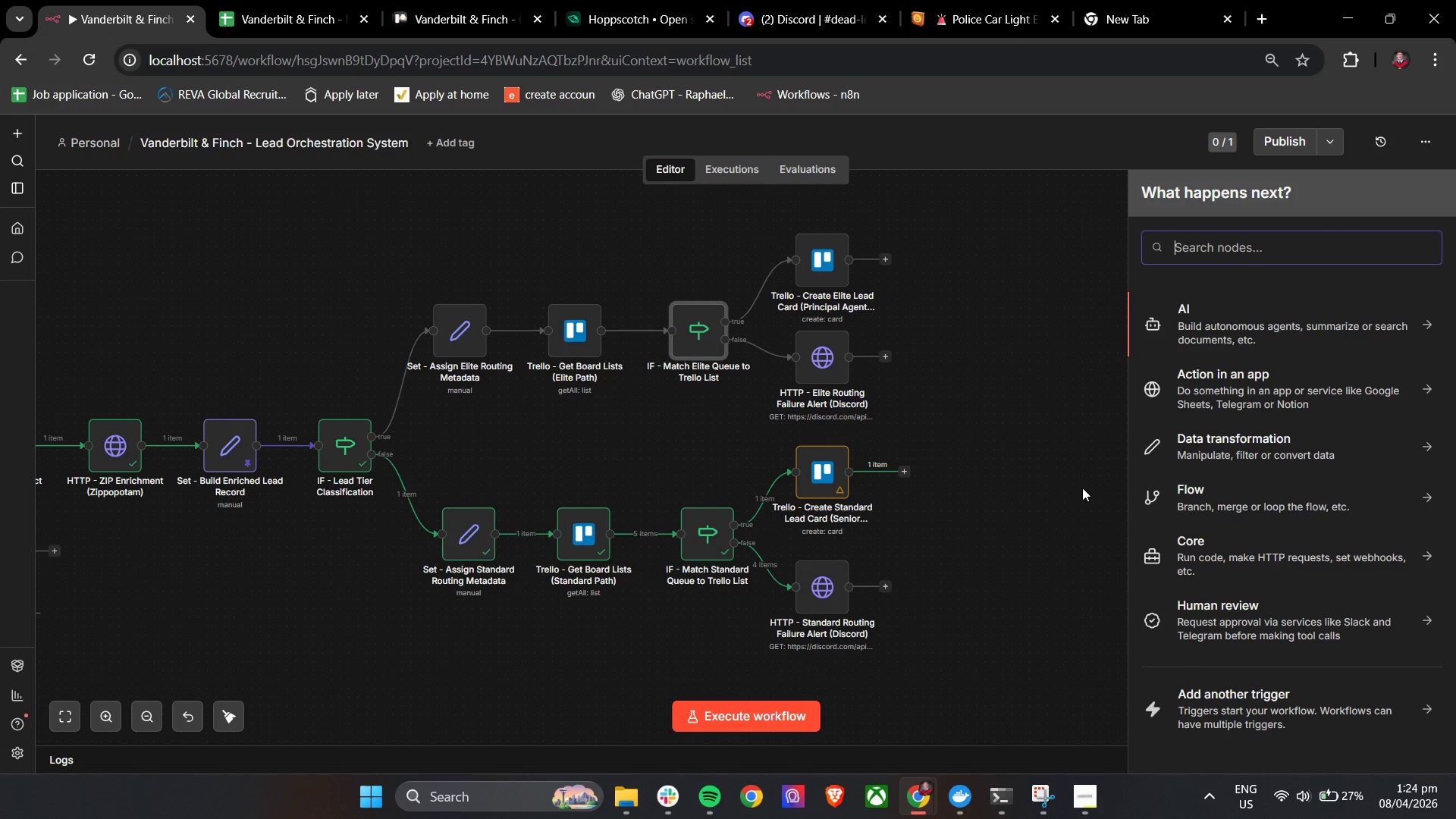 
type(goog)
 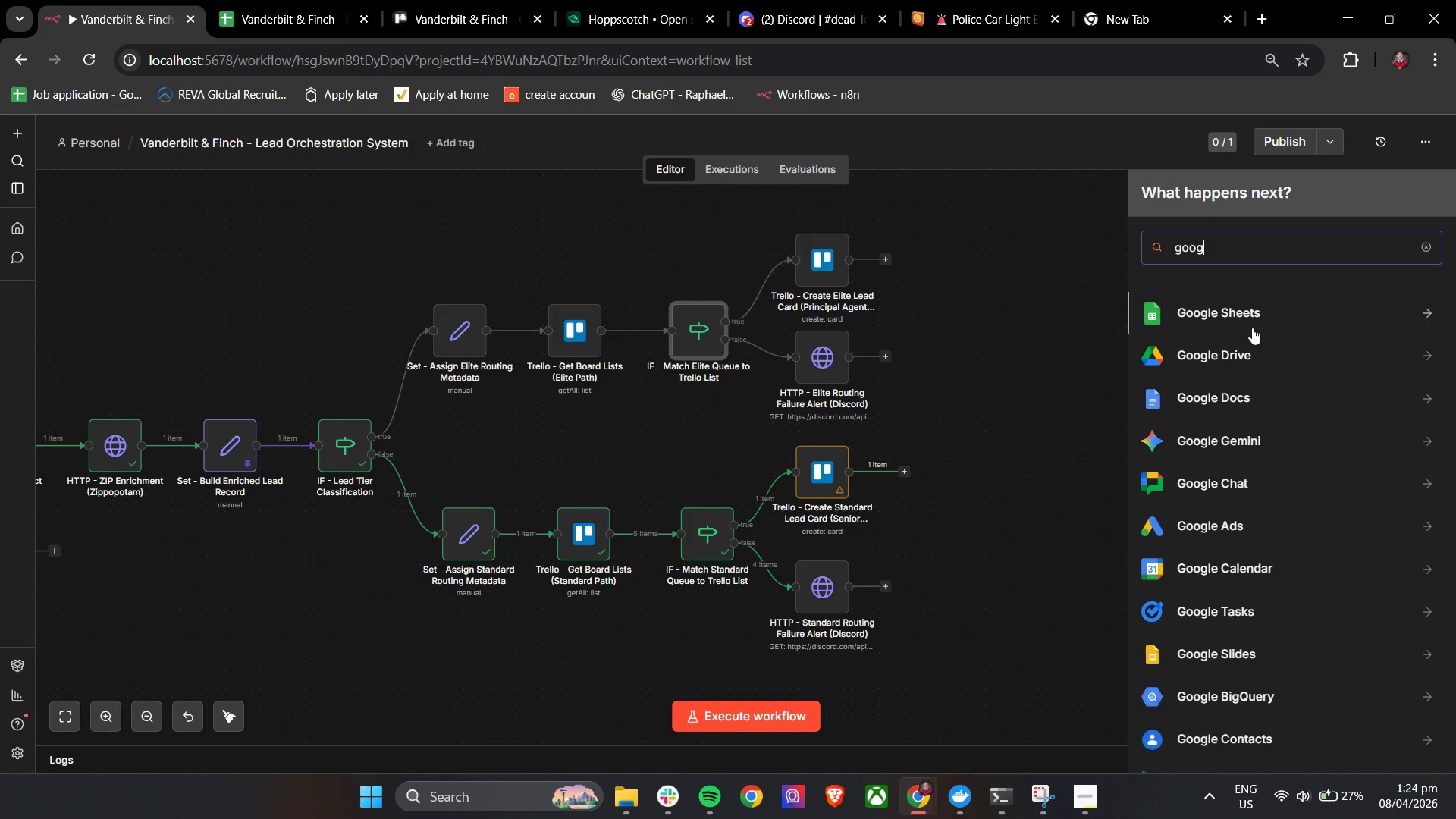 
left_click([1252, 328])
 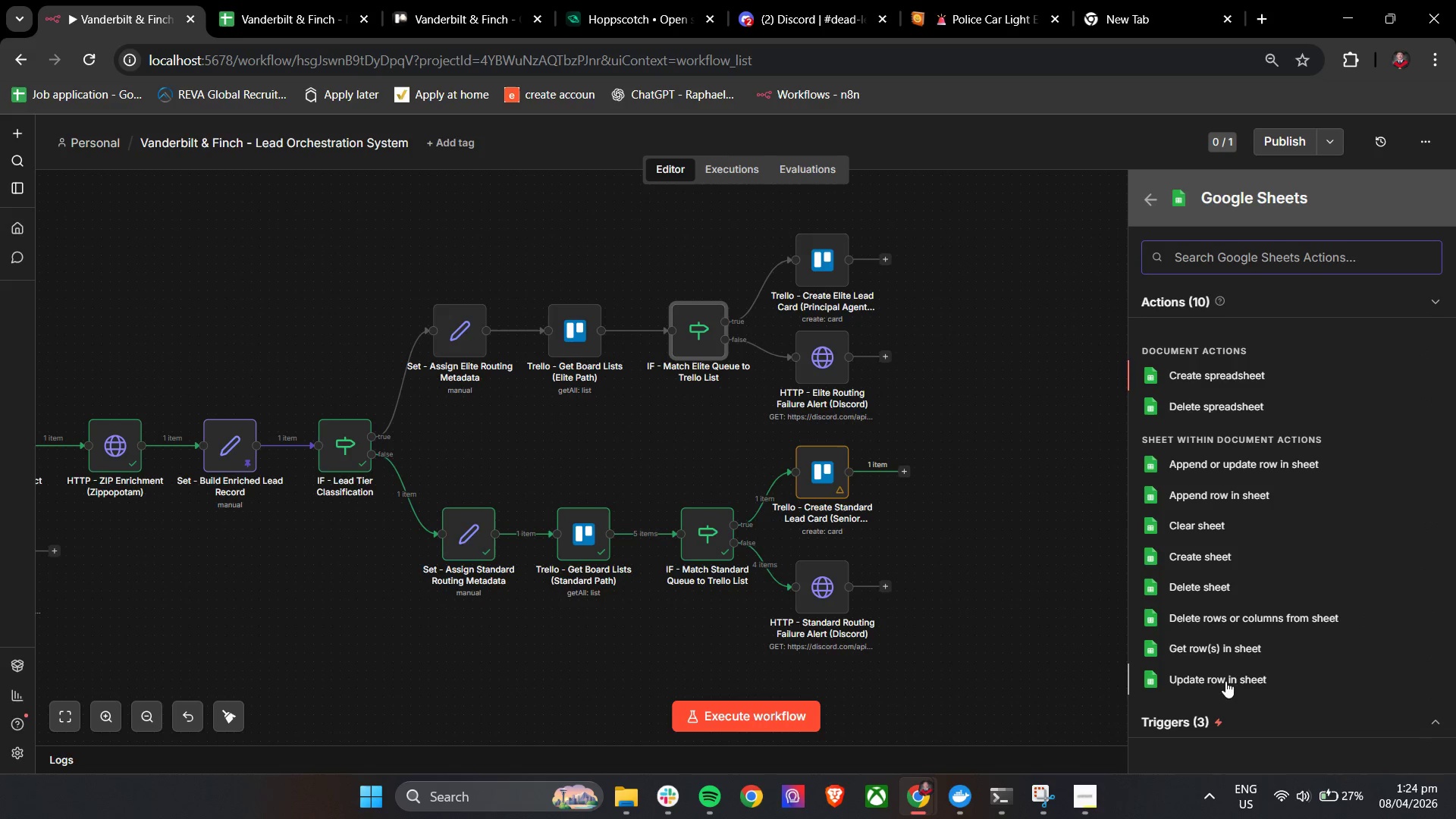 
left_click([1214, 502])
 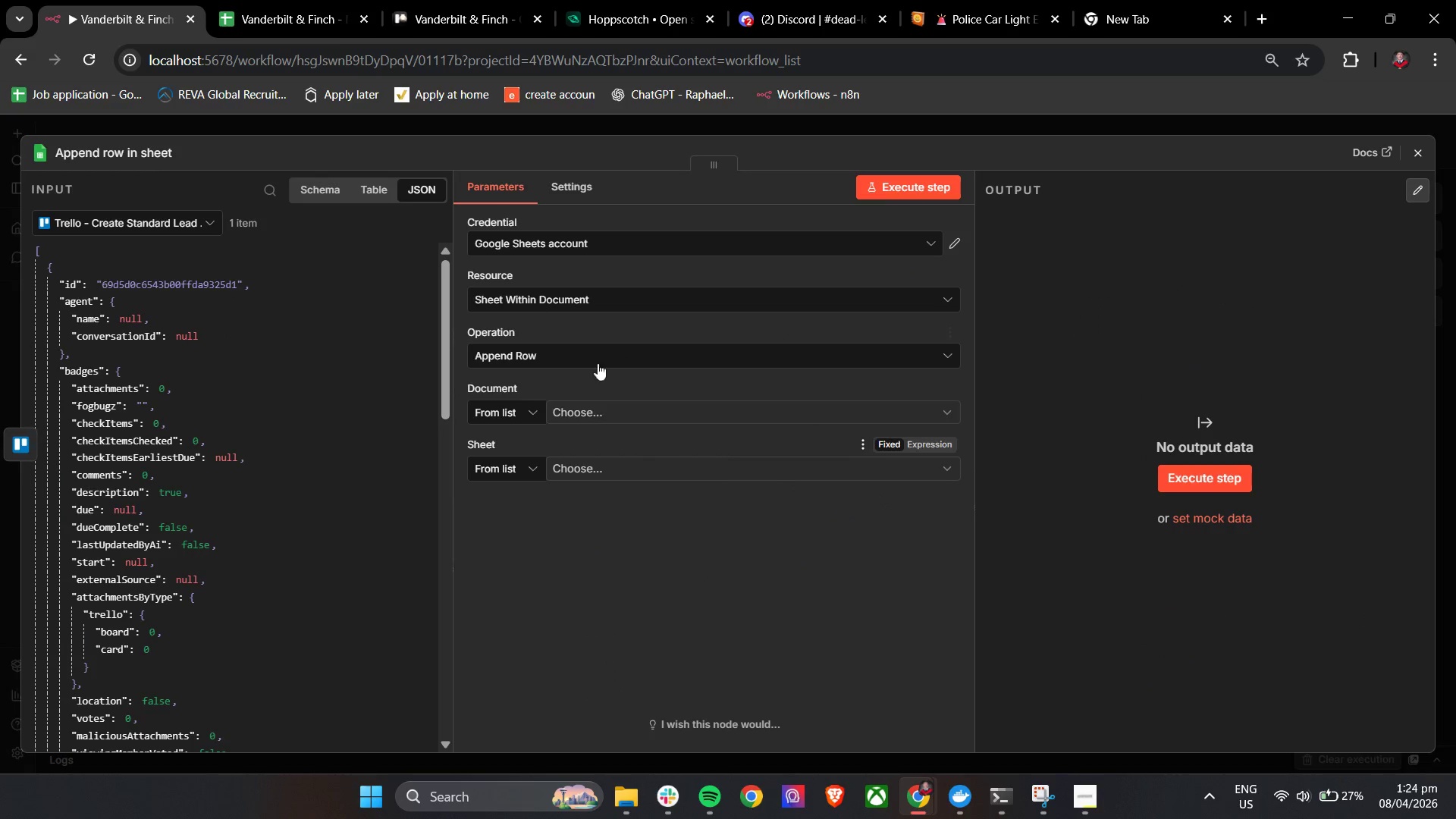 
left_click([609, 420])
 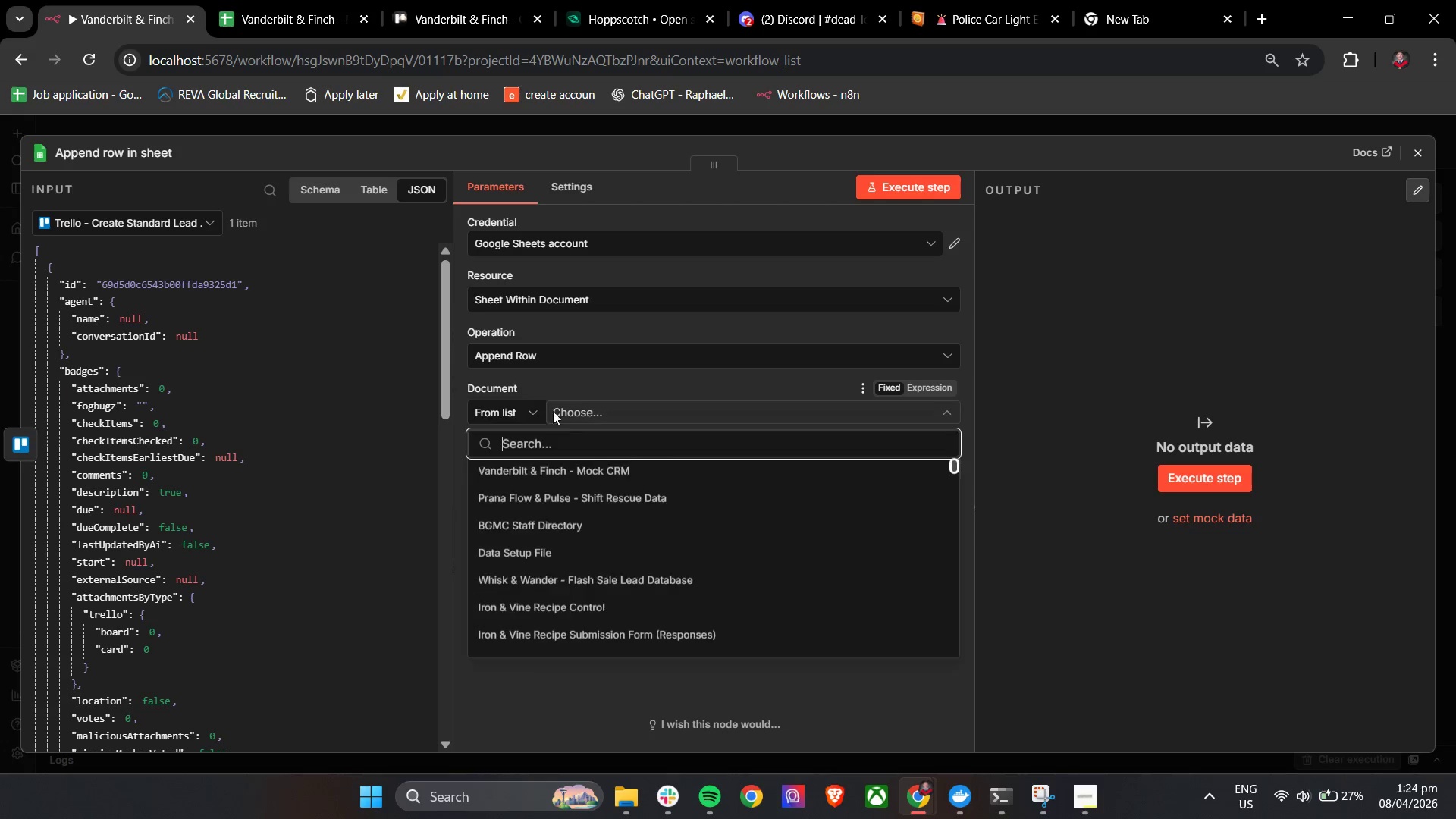 
wait(5.08)
 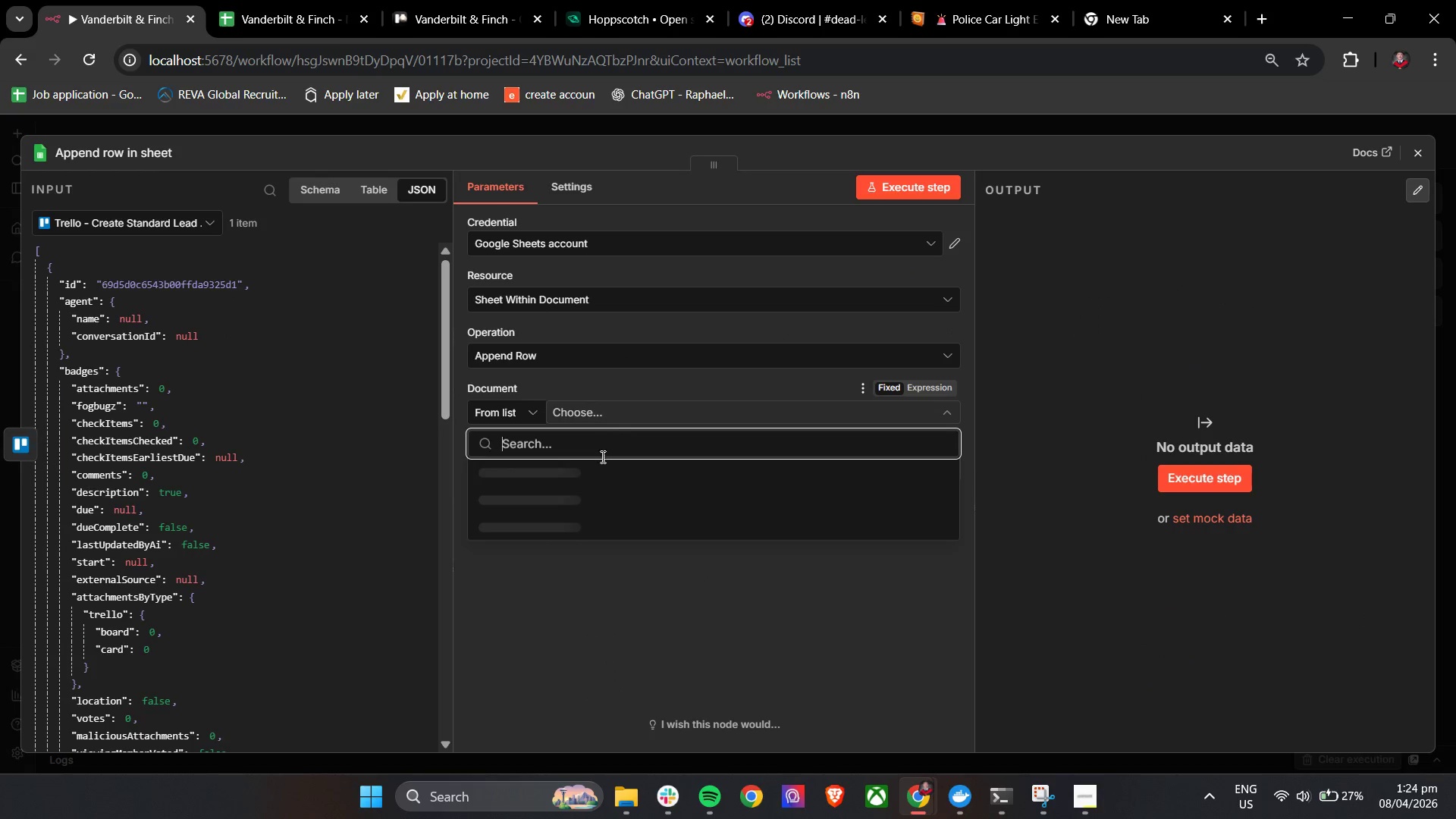 
left_click([568, 484])
 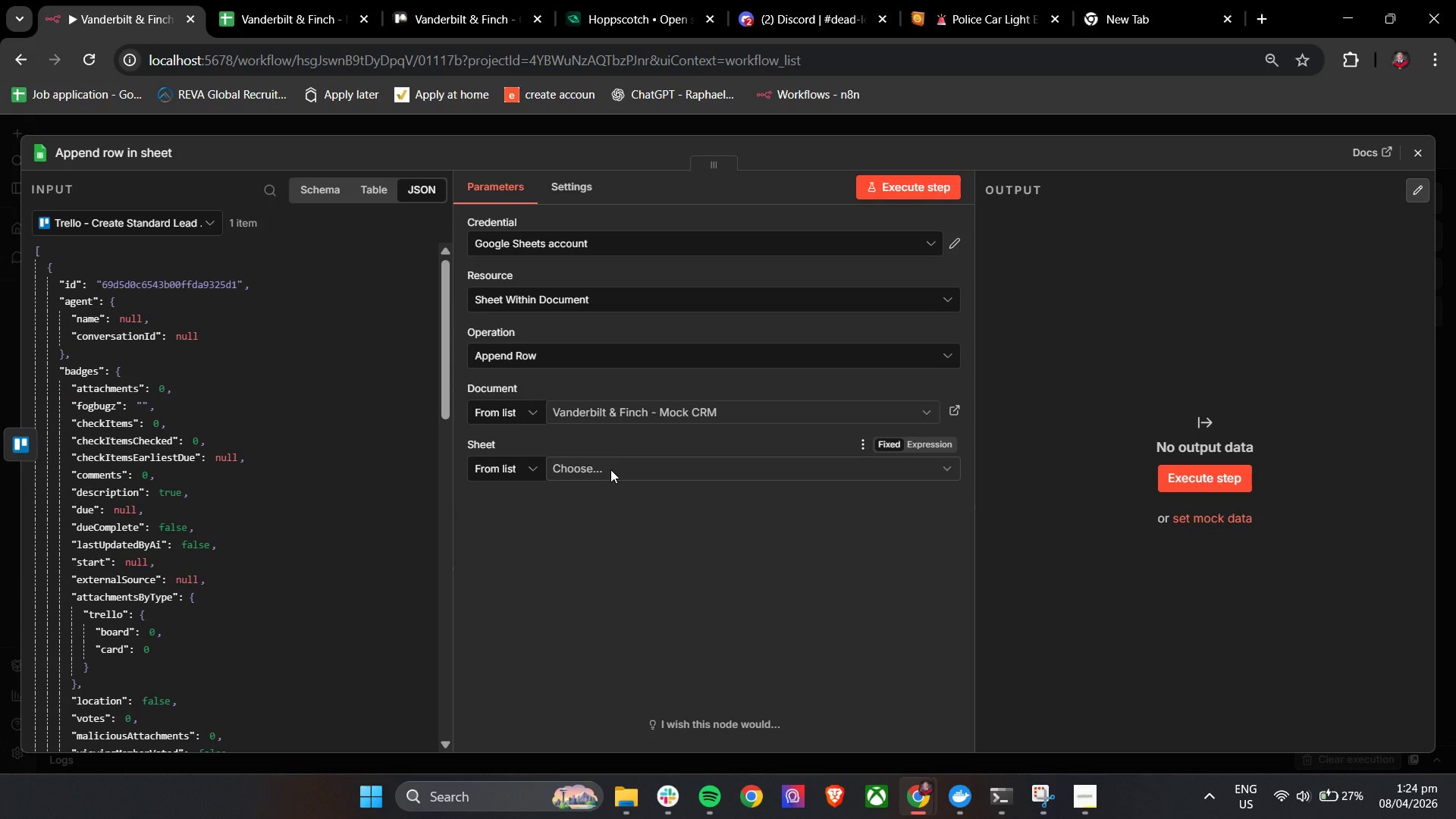 
left_click([610, 469])
 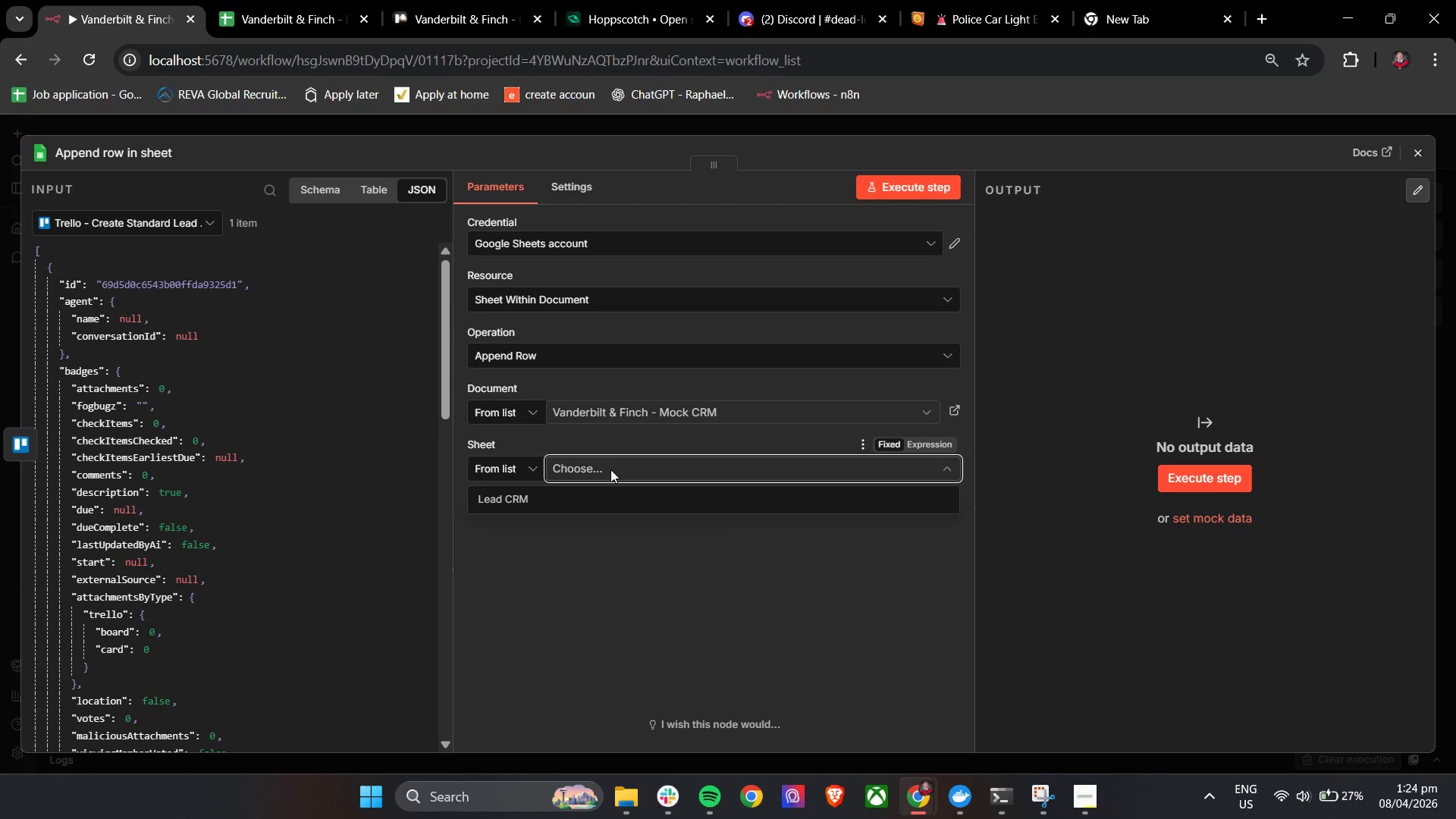 
left_click([554, 495])
 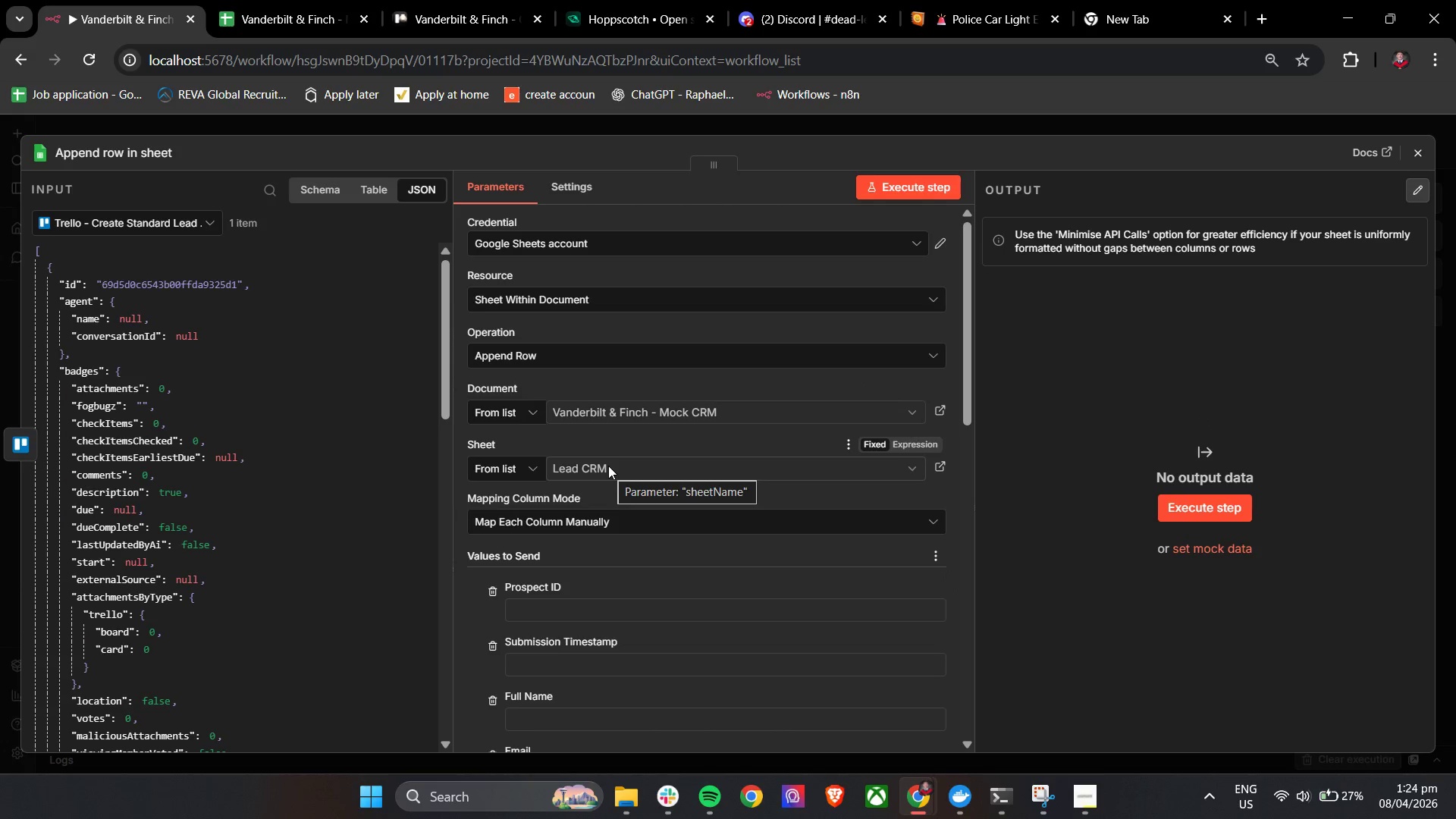 
scroll: coordinate [375, 455], scroll_direction: down, amount: 7.0
 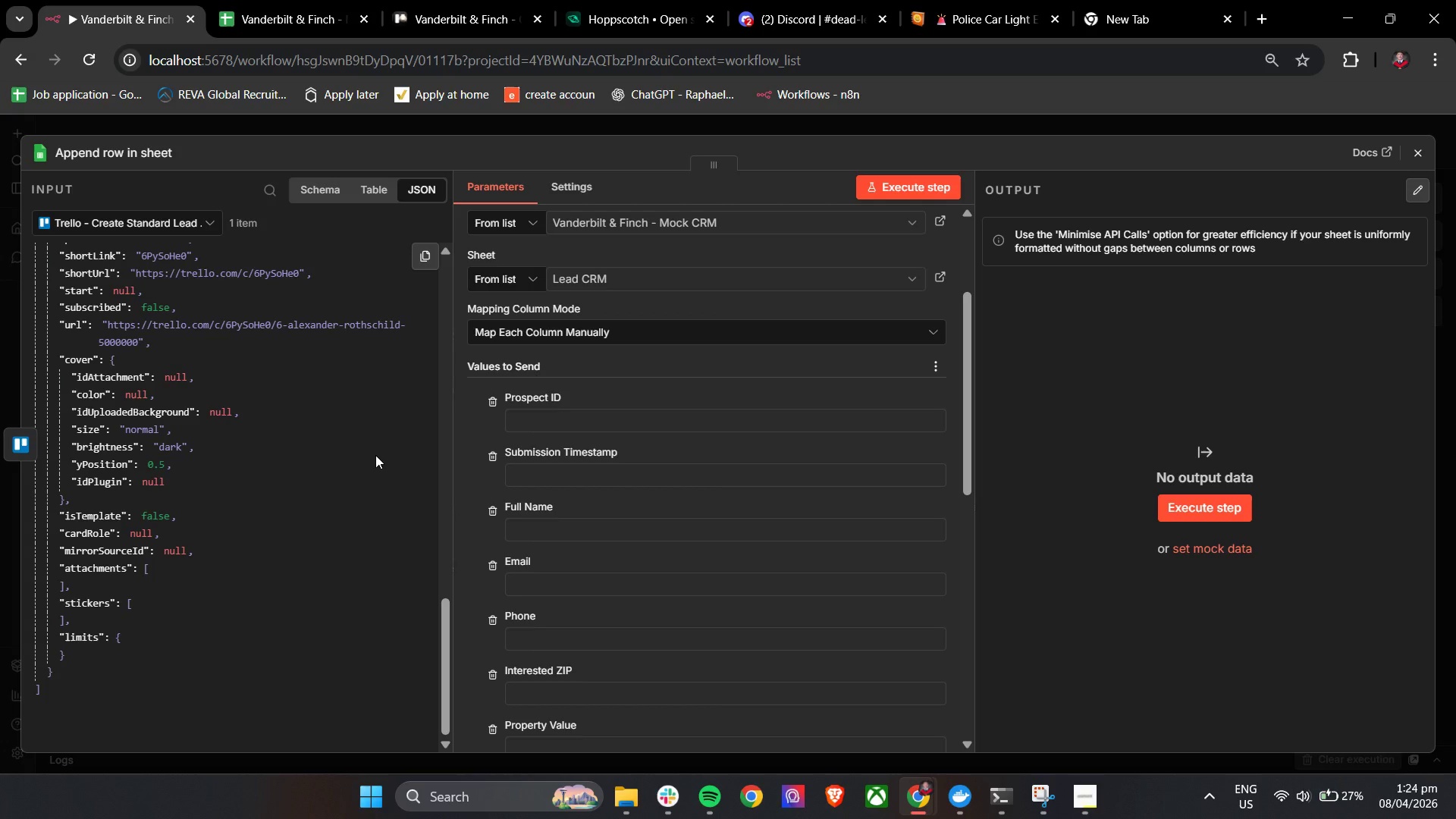 
double_click([109, 143])
 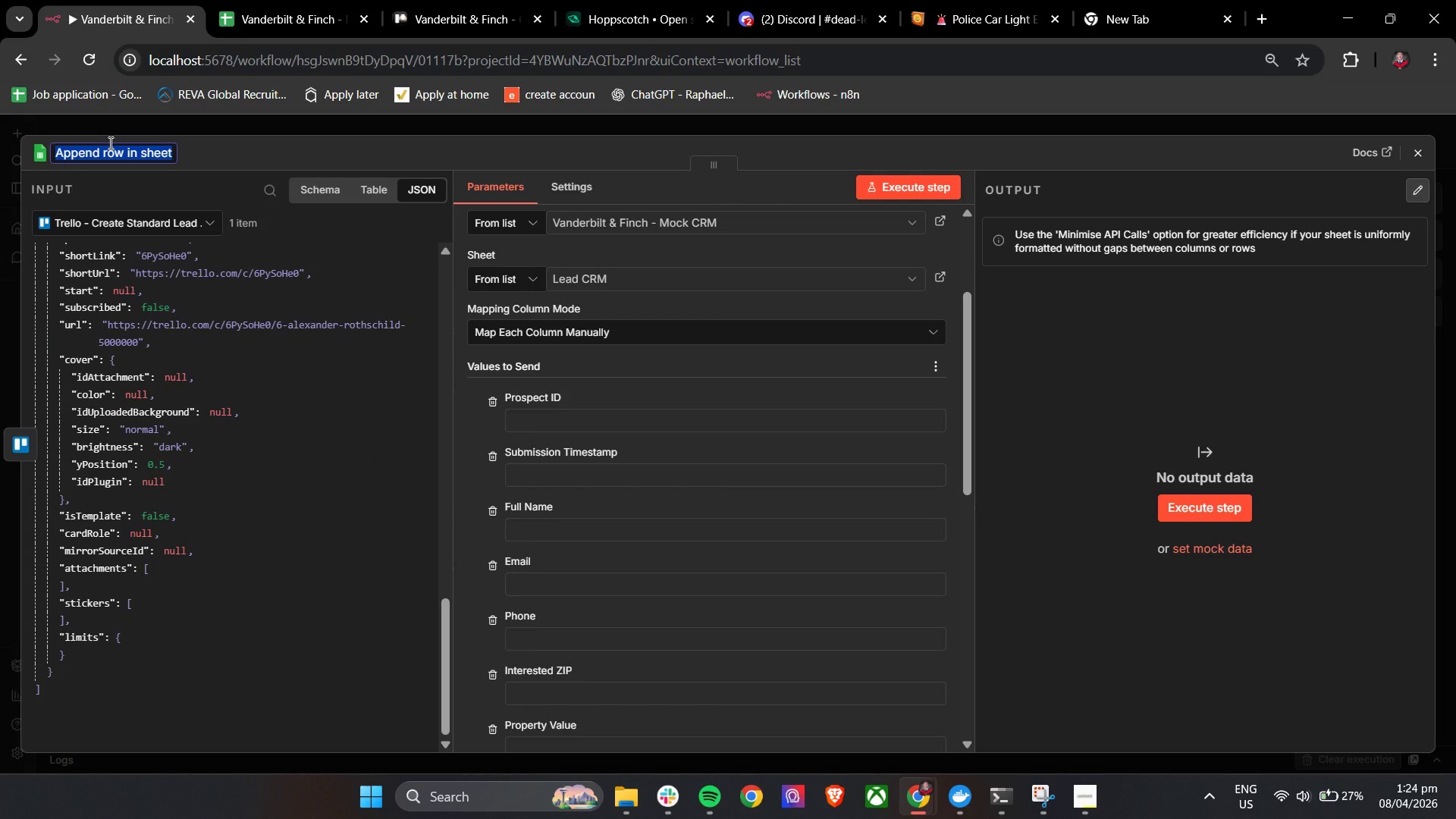 
type(GOog)
key(Backspace)
key(Backspace)
key(Backspace)
type(oogle Sheet-)
key(Backspace)
type( - Add Standard Lead to CRM)
 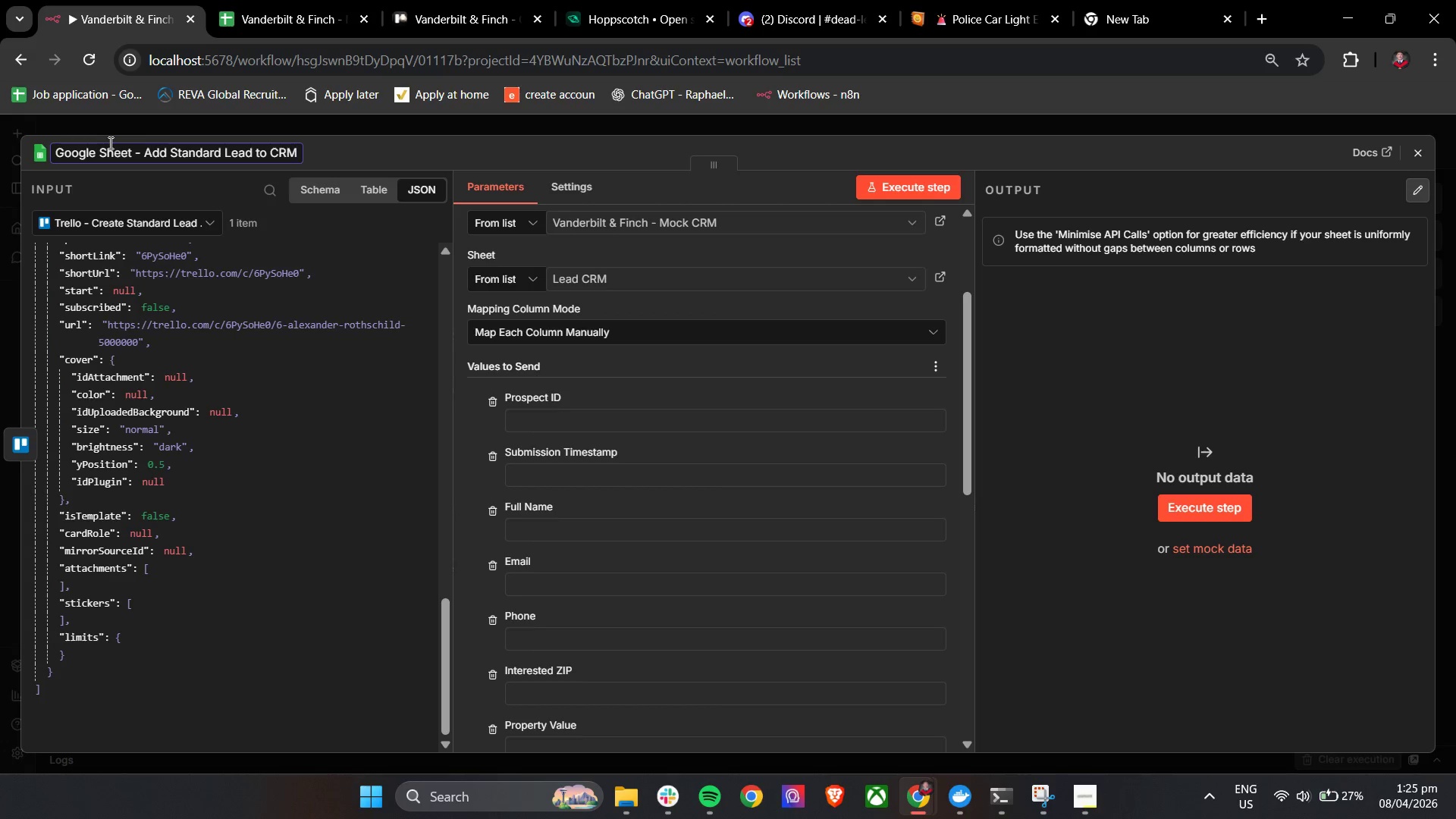 
left_click([1426, 151])
 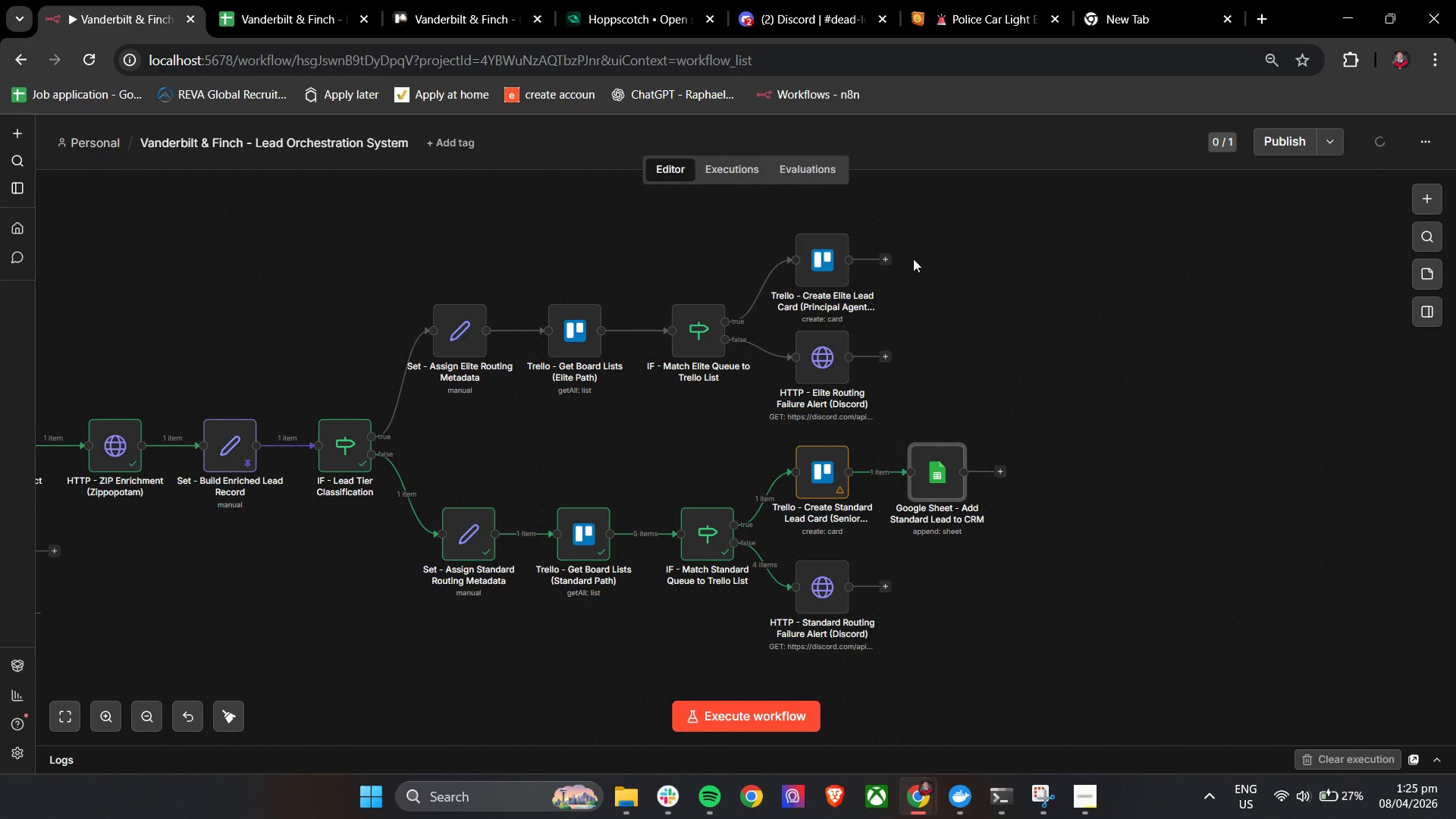 
left_click([931, 460])
 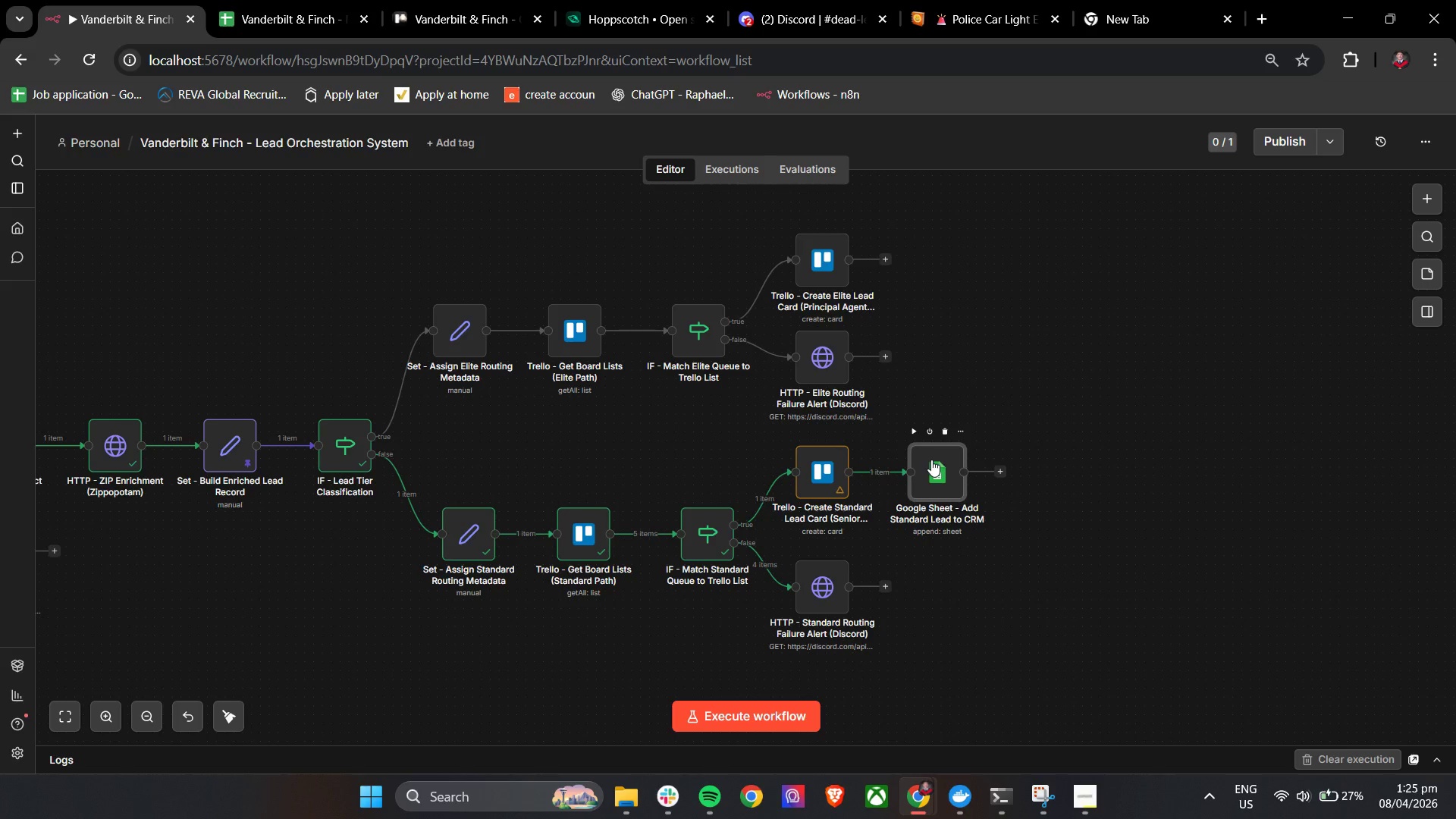 
key(Control+C)
 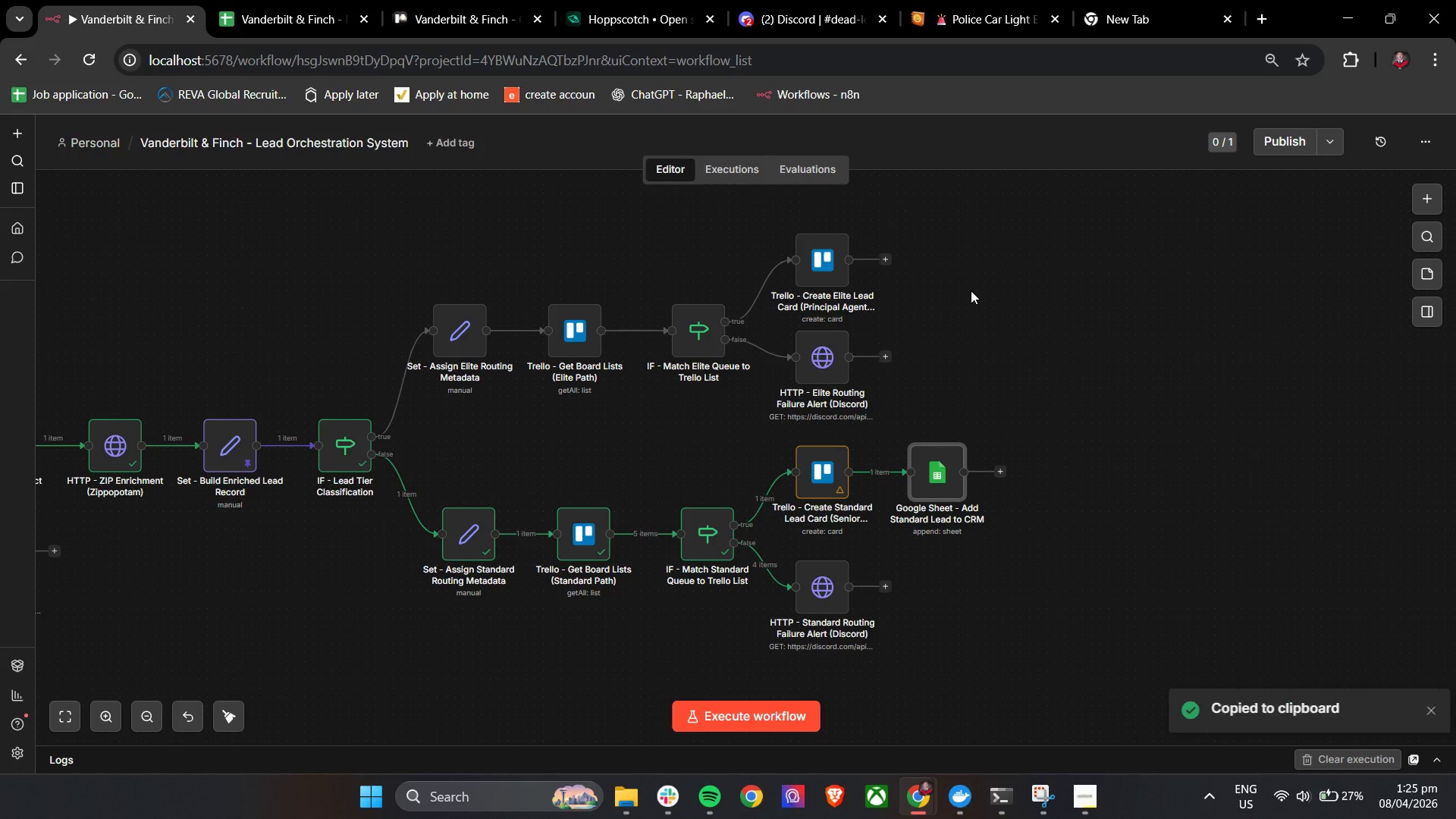 
left_click([971, 286])
 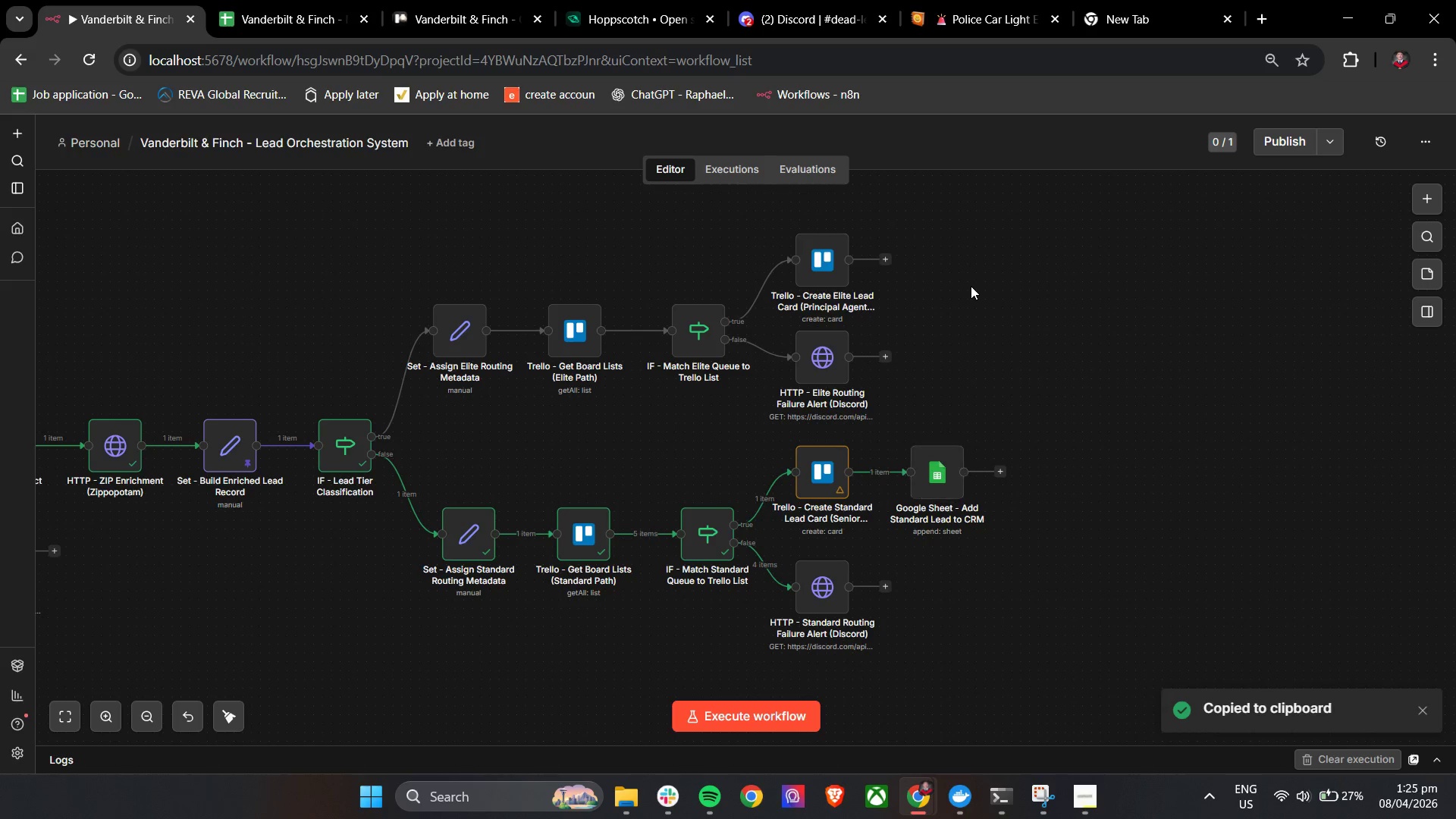 
key(Control+ControlLeft)
 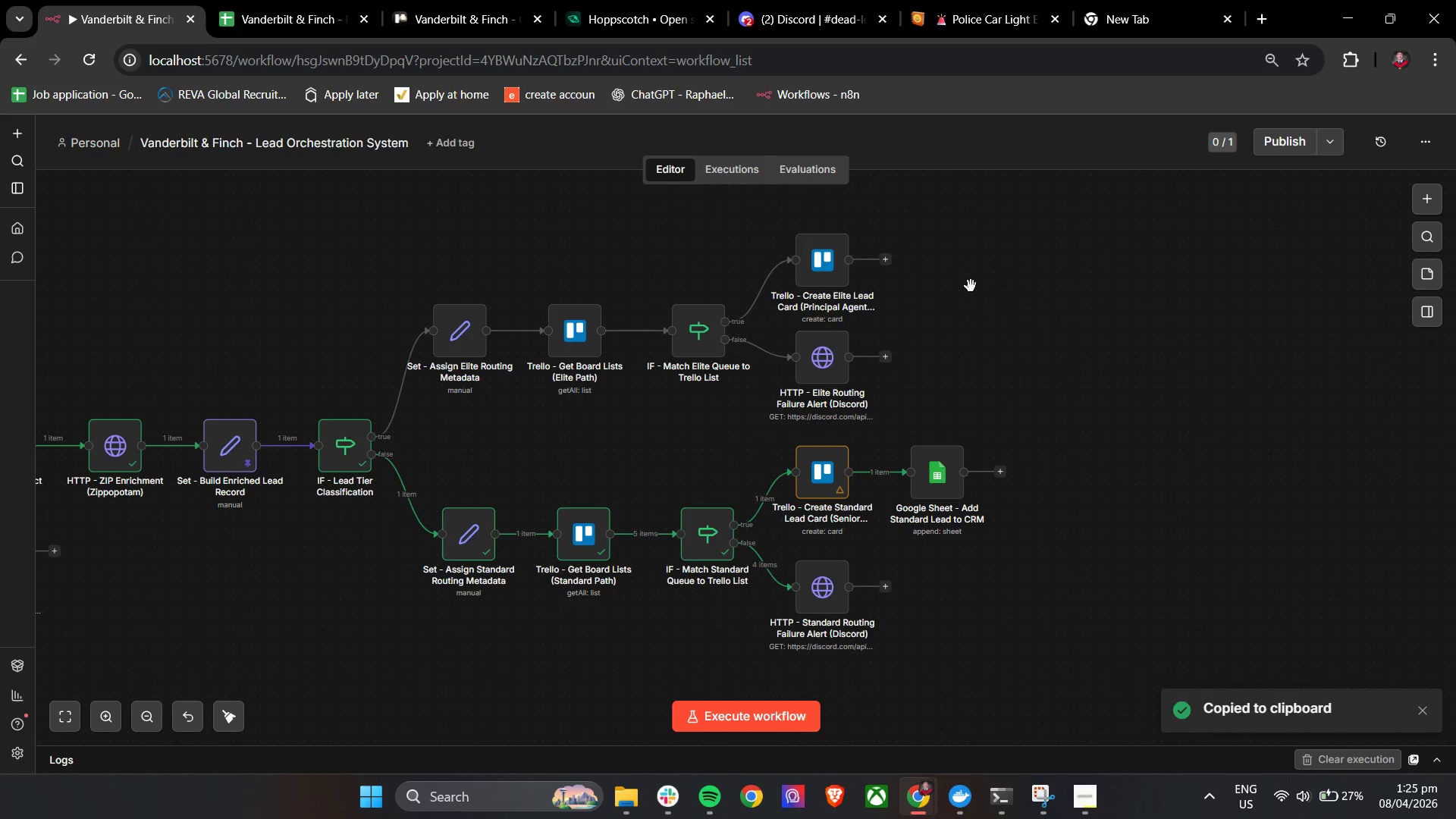 
key(Control+V)
 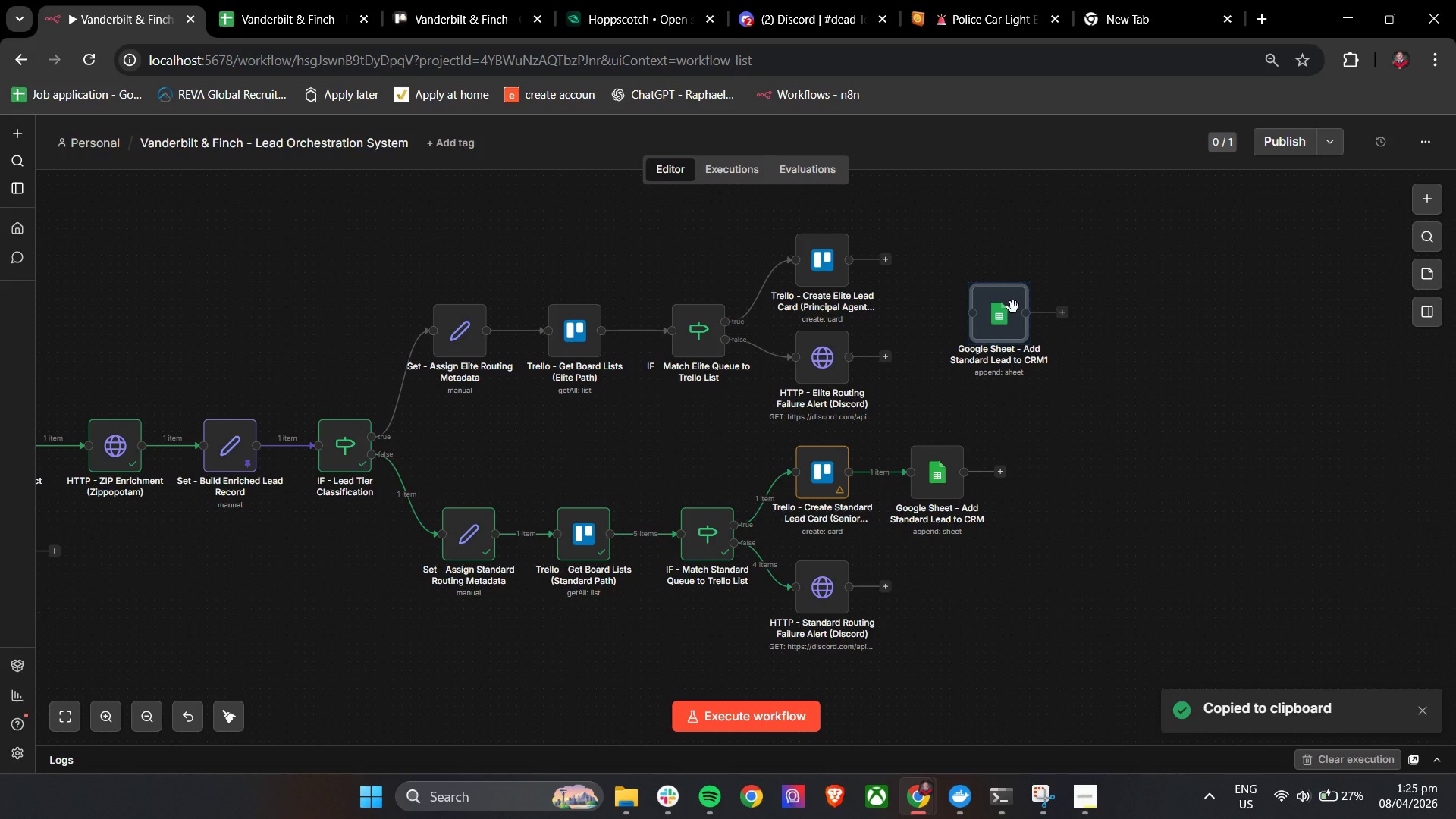 
left_click_drag(start_coordinate=[1013, 307], to_coordinate=[959, 250])
 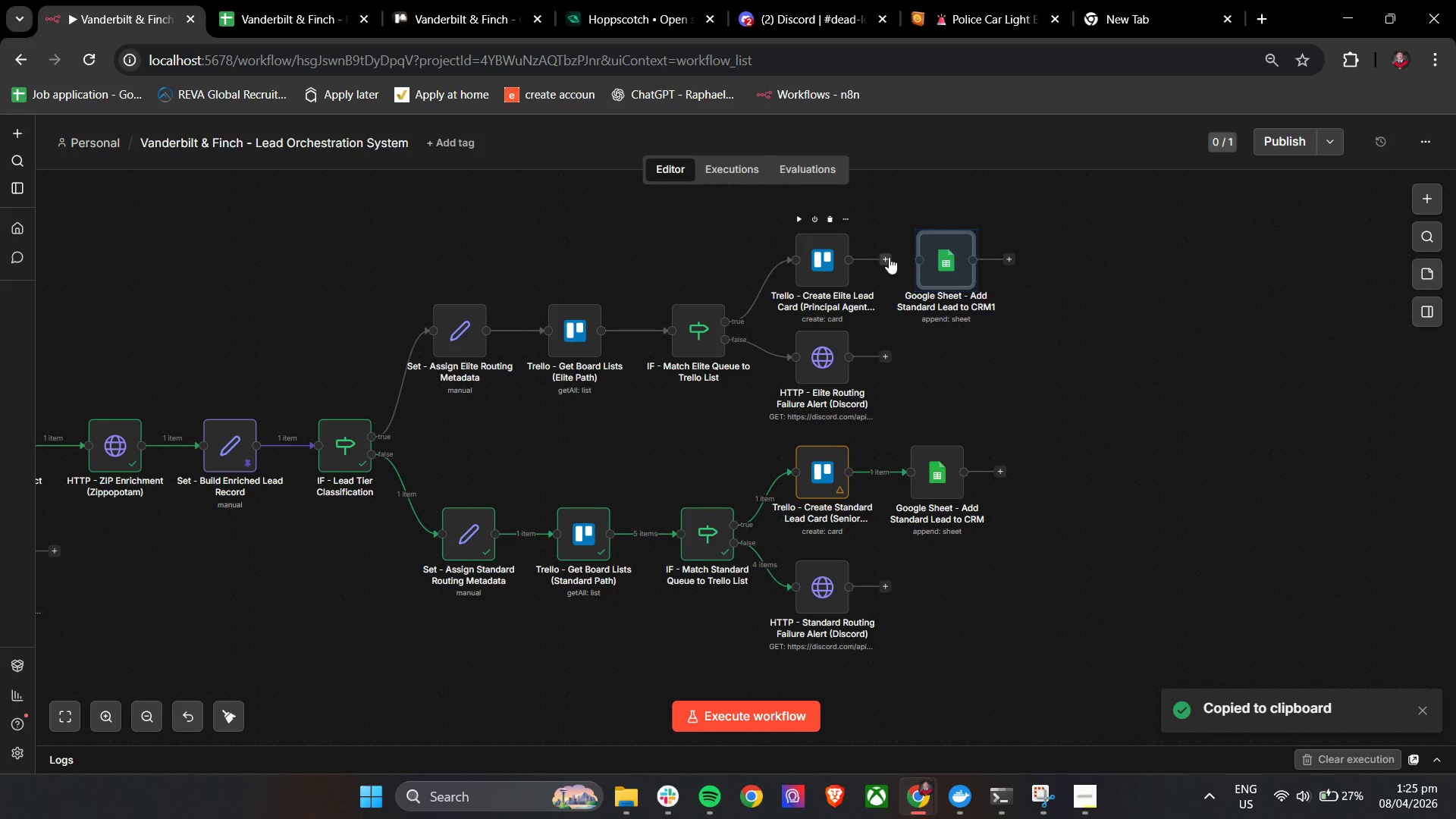 
left_click_drag(start_coordinate=[887, 259], to_coordinate=[943, 260])
 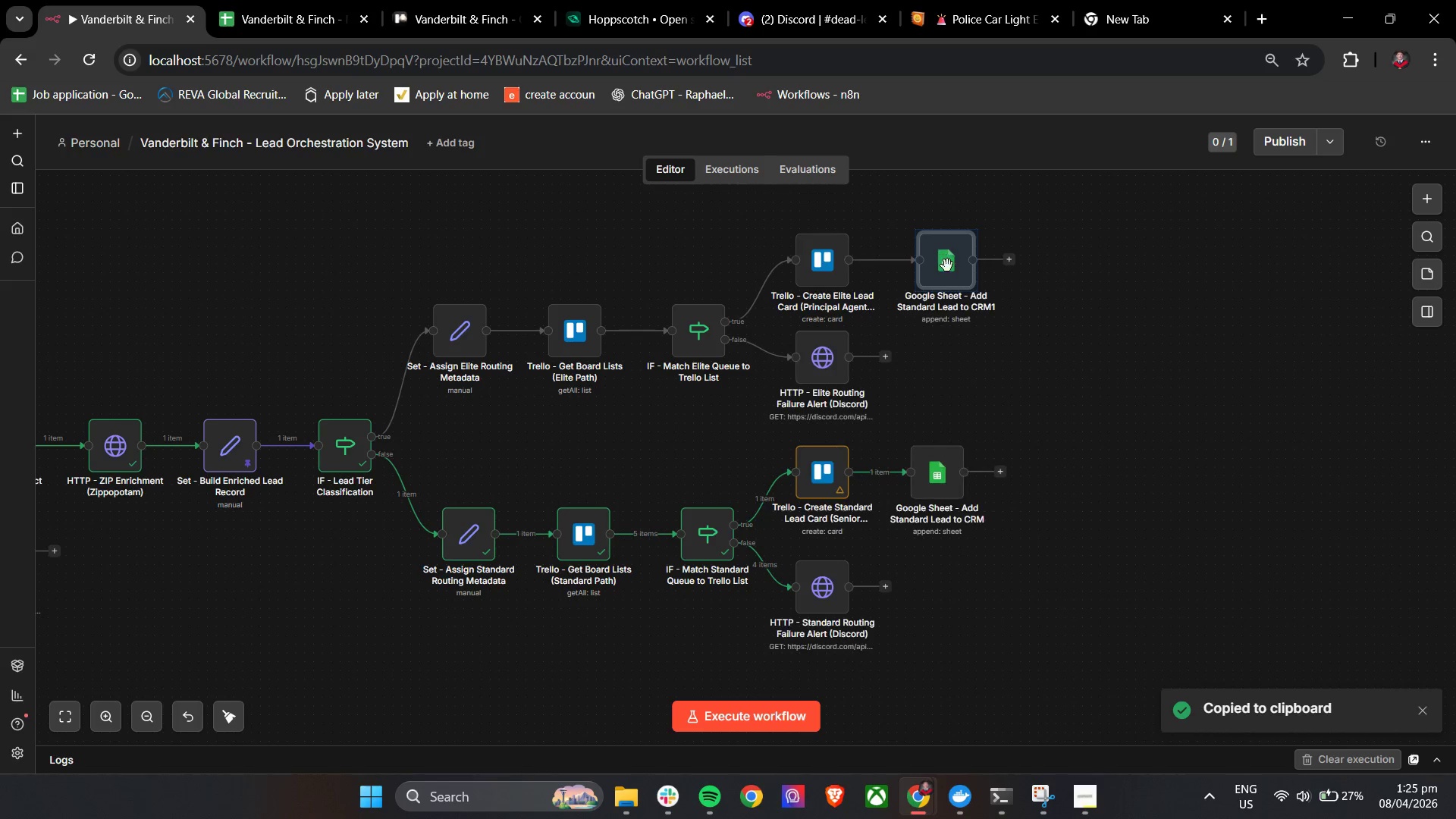 
left_click([948, 267])
 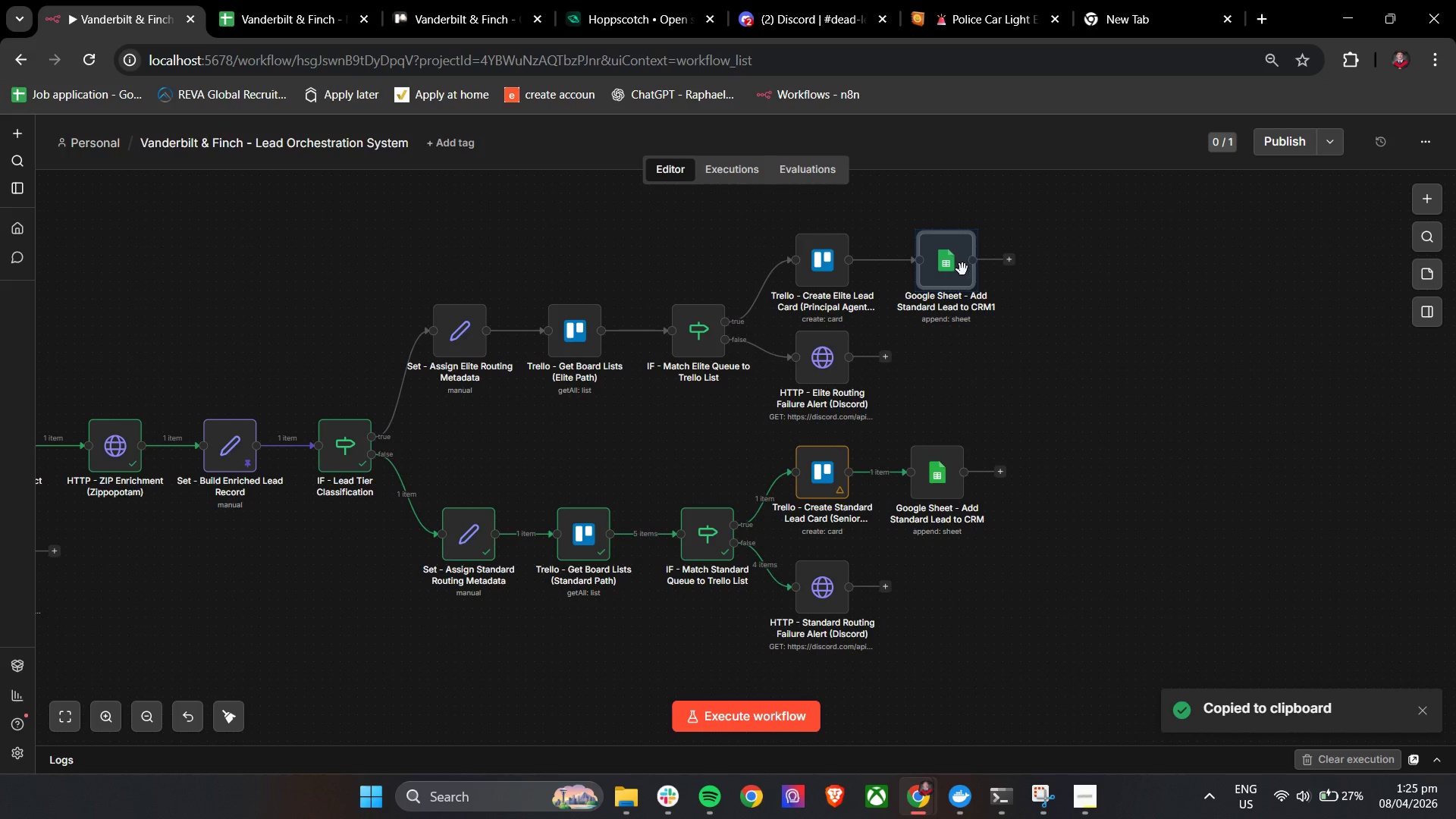 
double_click([962, 269])
 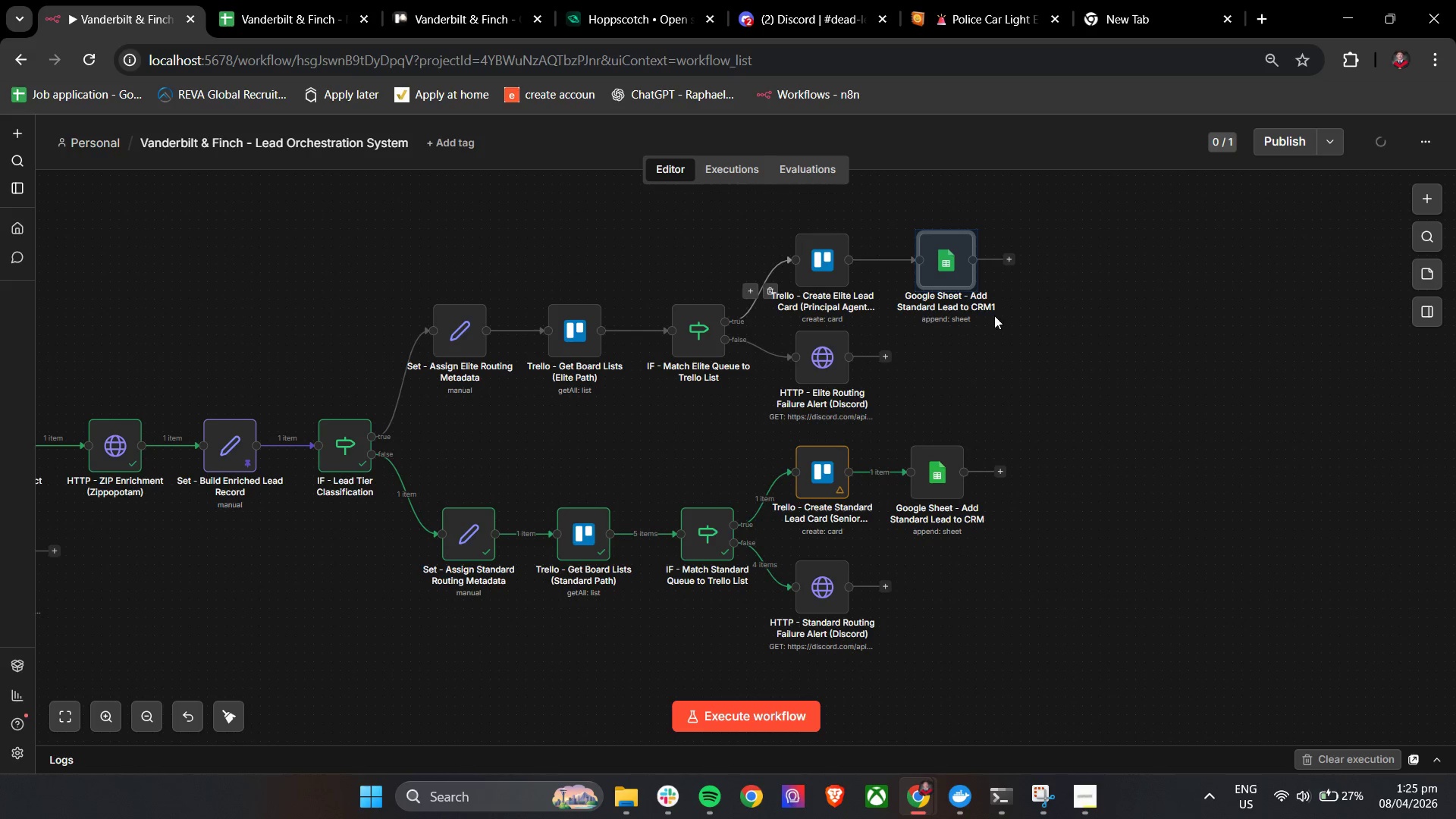 
double_click([936, 282])
 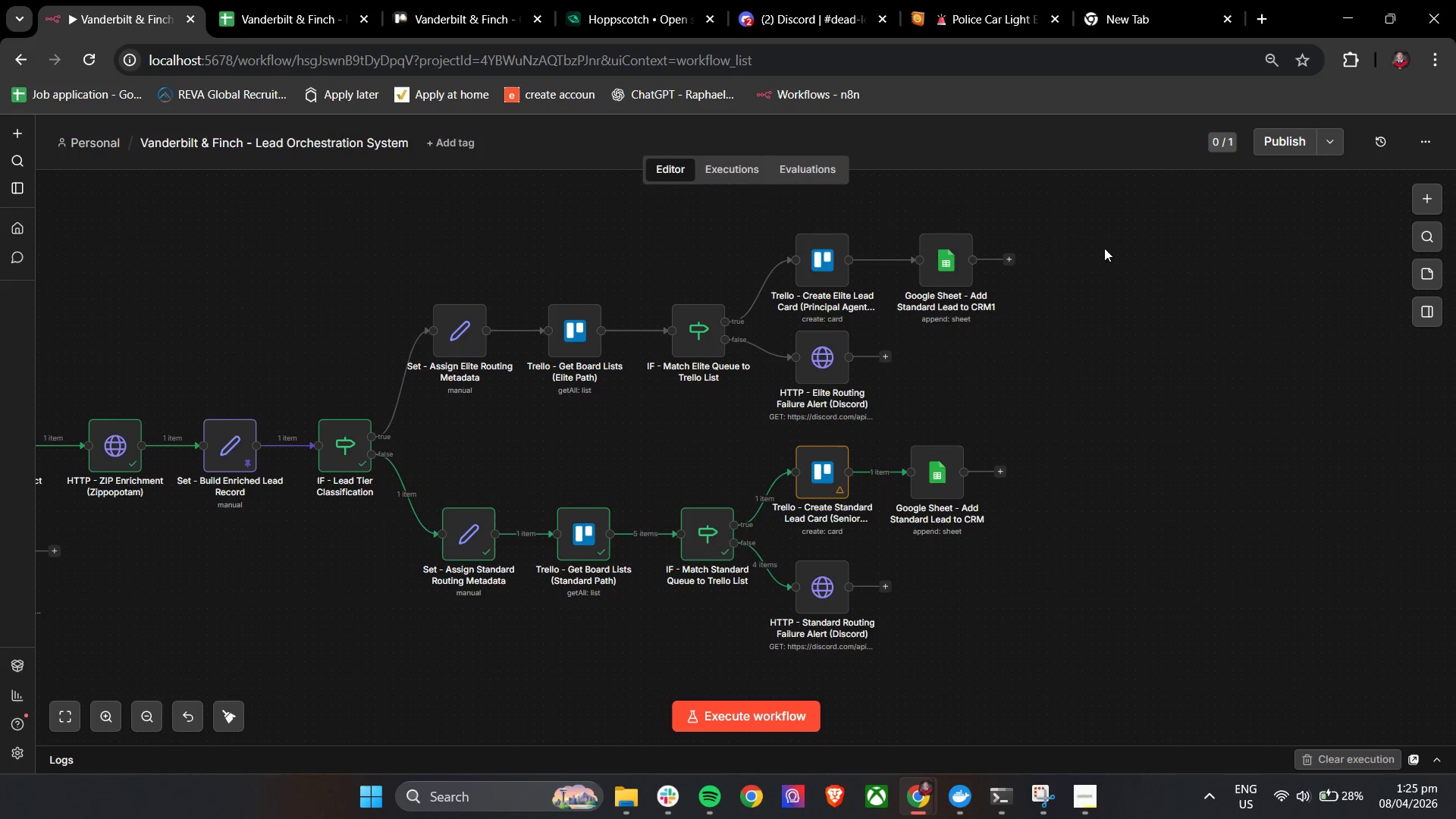 
double_click([932, 250])
 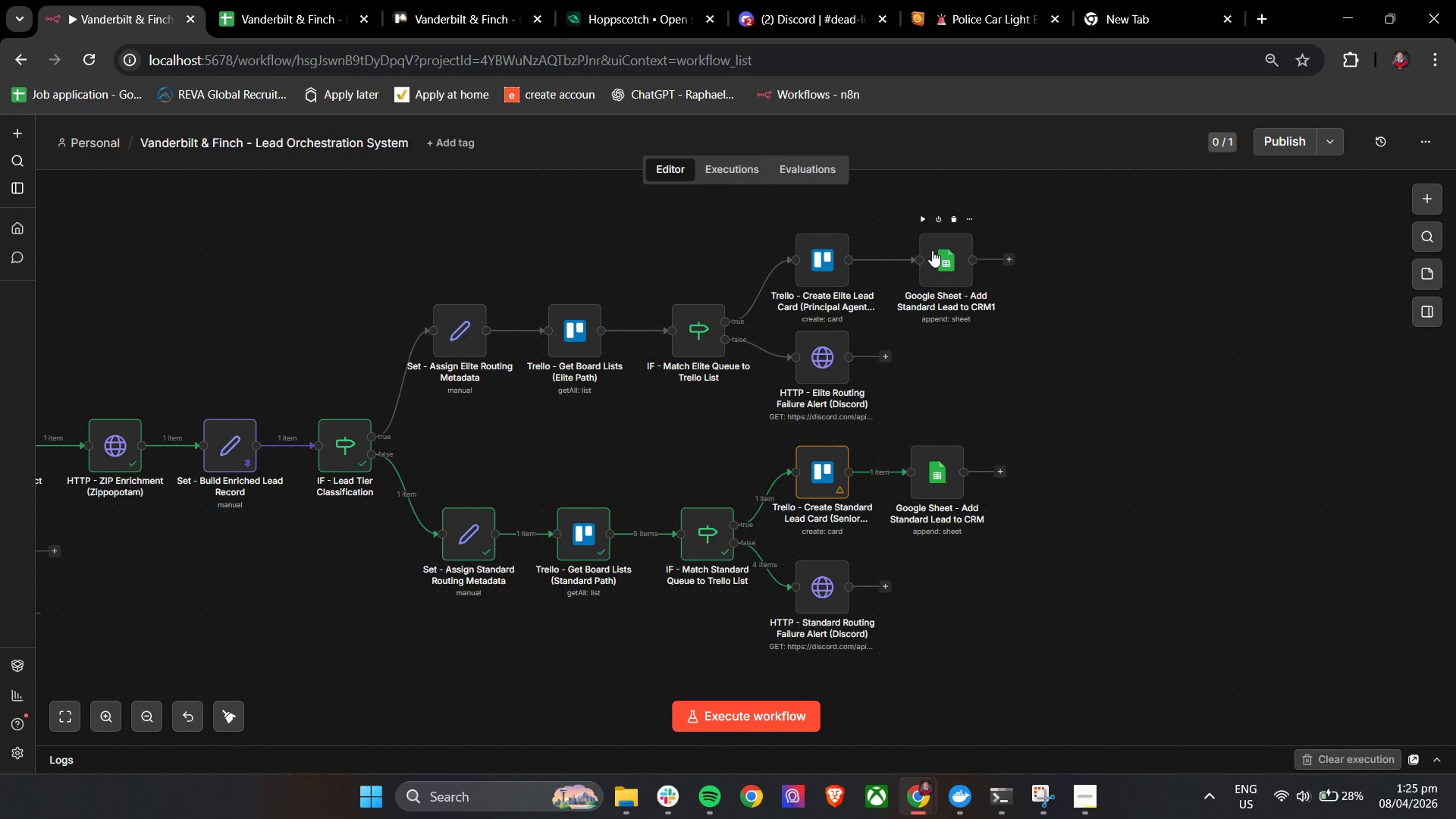 
triple_click([932, 250])
 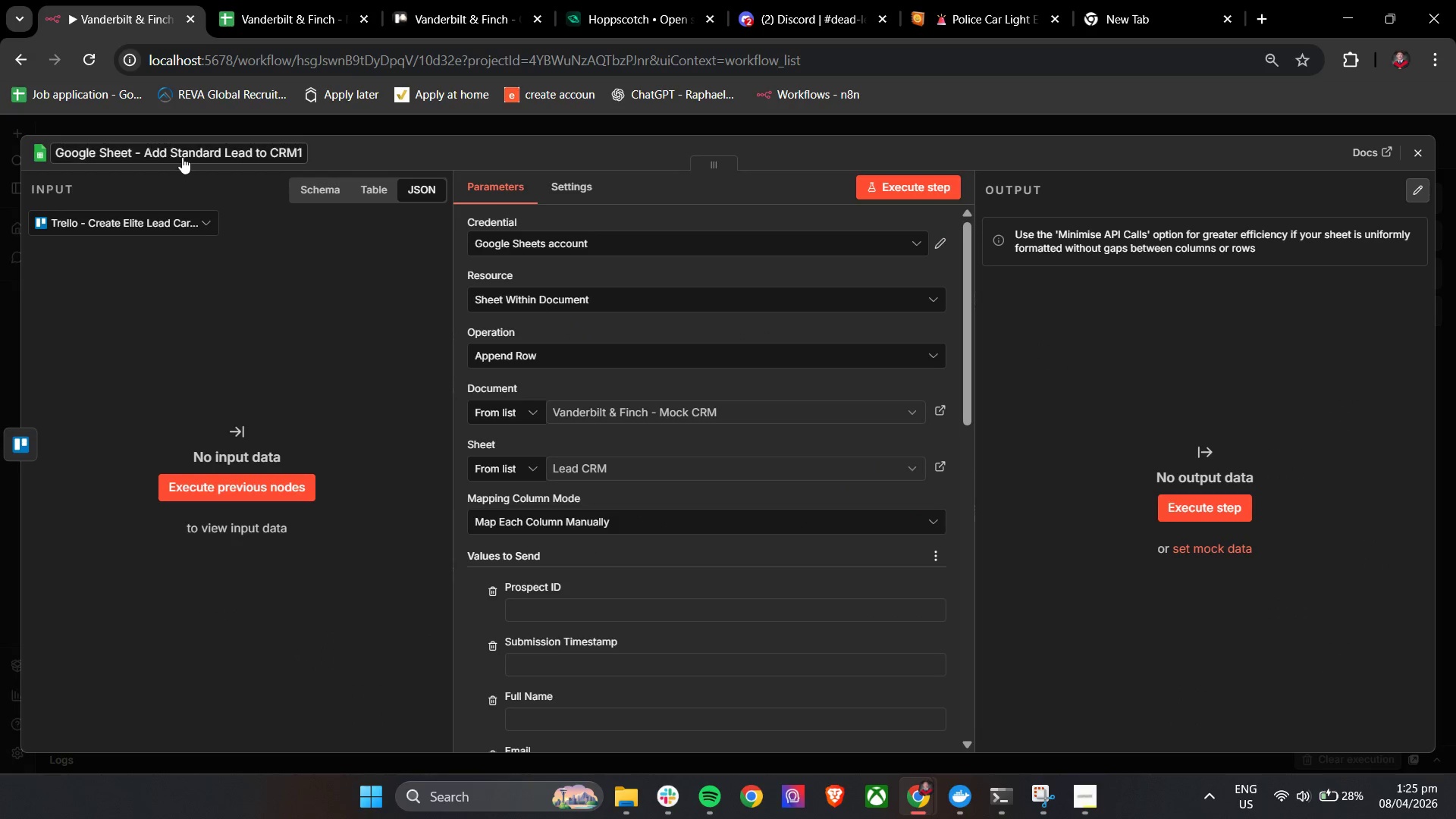 
left_click([192, 153])
 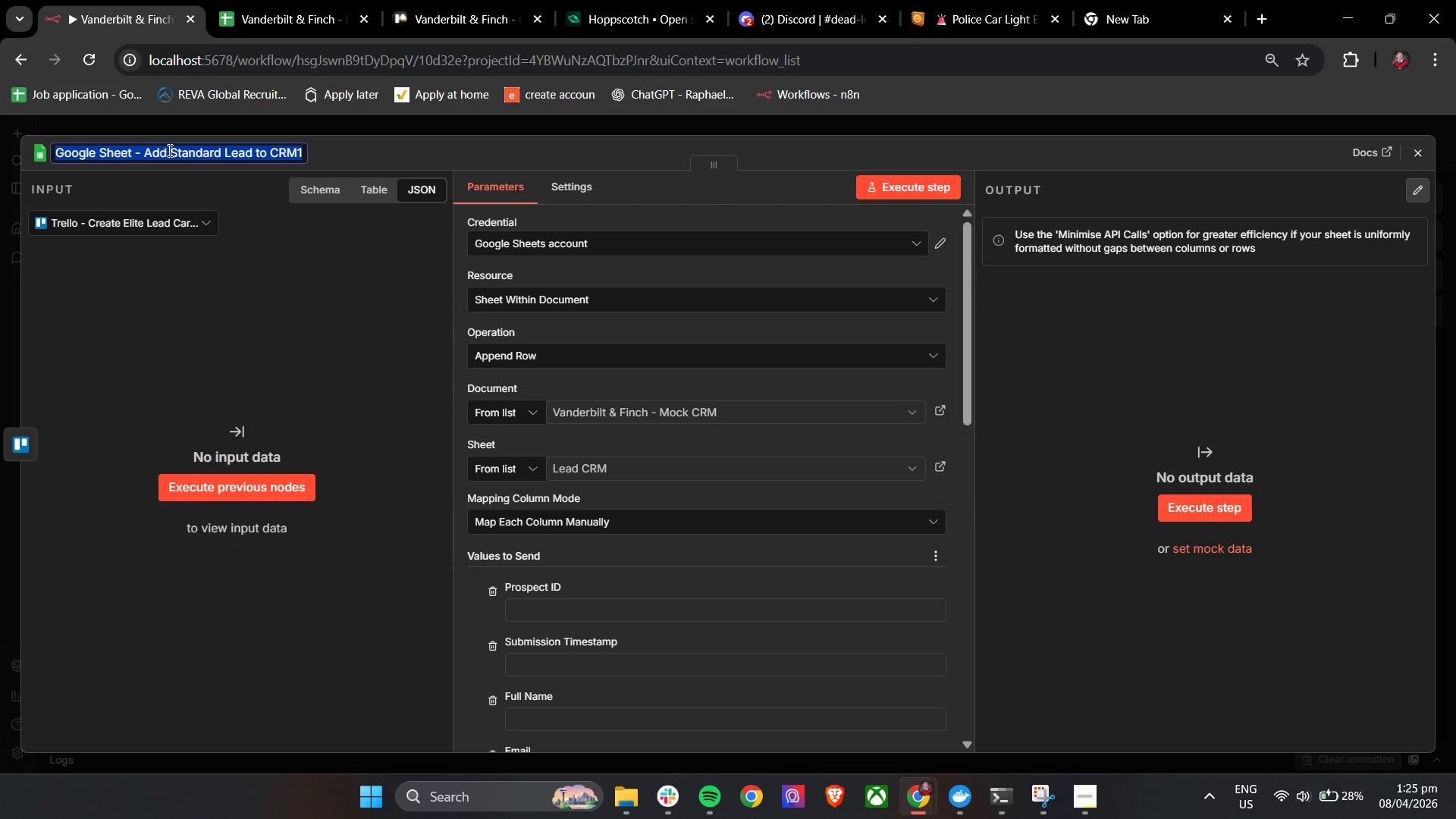 
left_click([172, 152])
 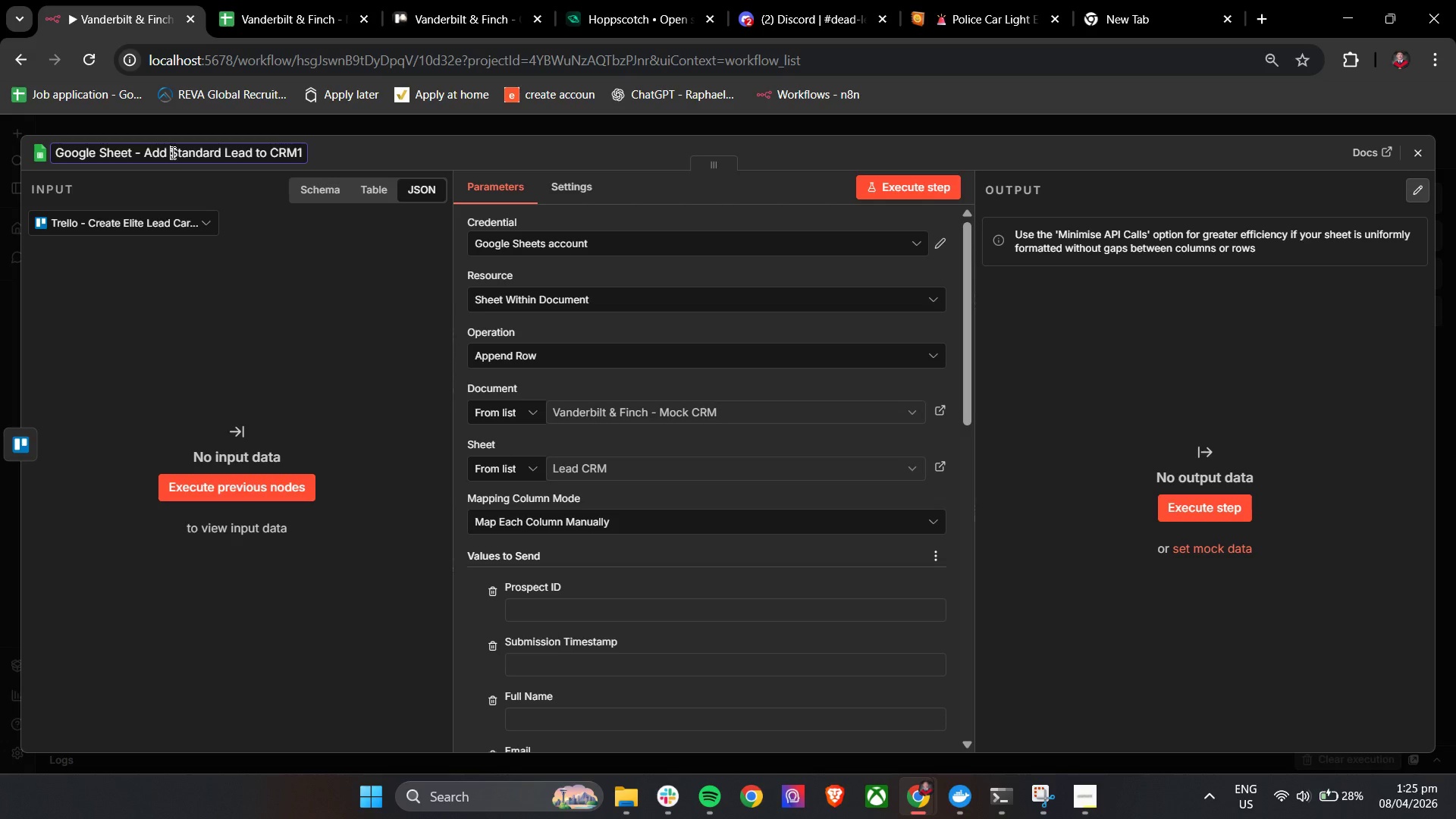 
left_click_drag(start_coordinate=[171, 152], to_coordinate=[211, 153])
 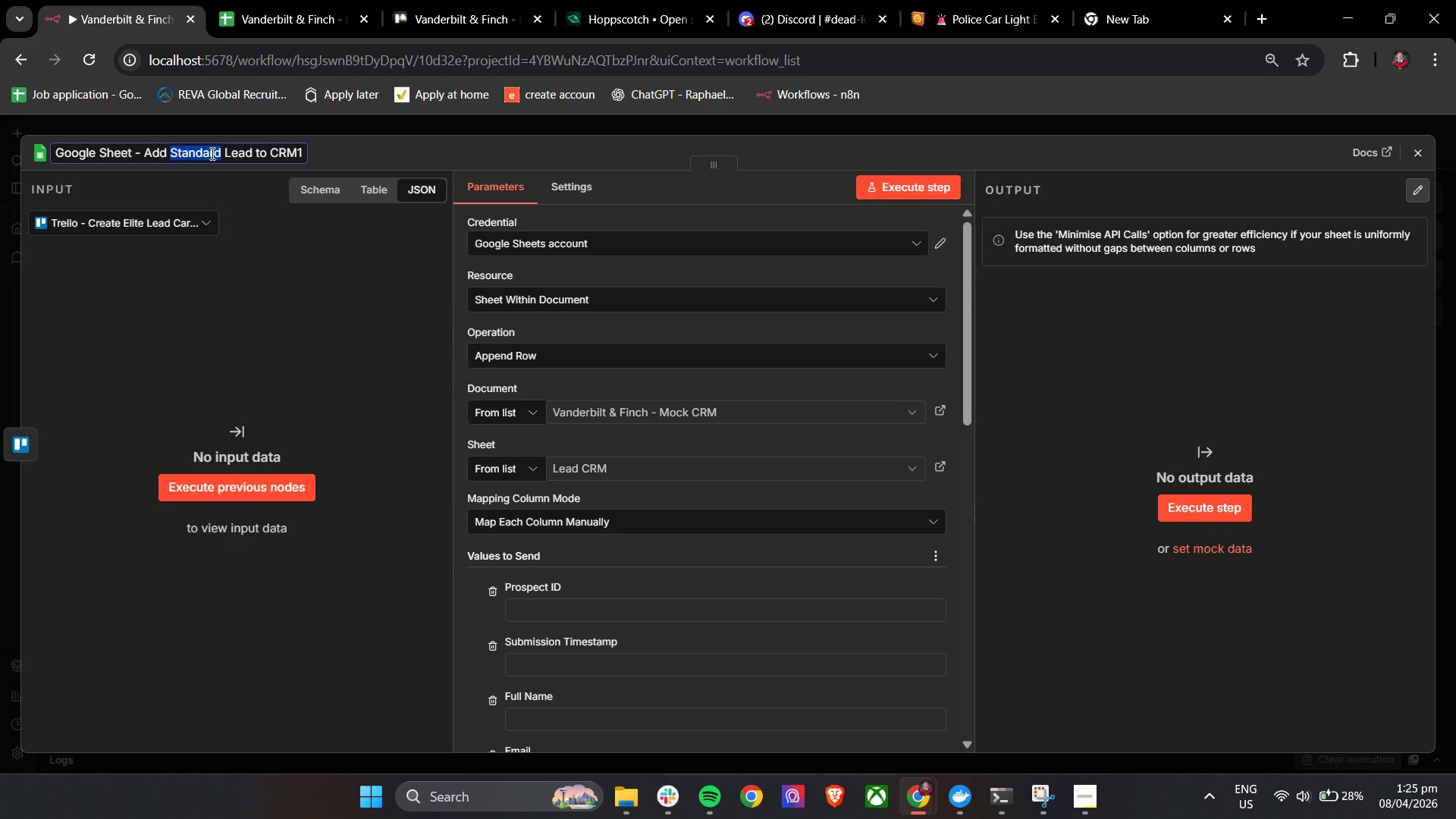 
type(Elite)
 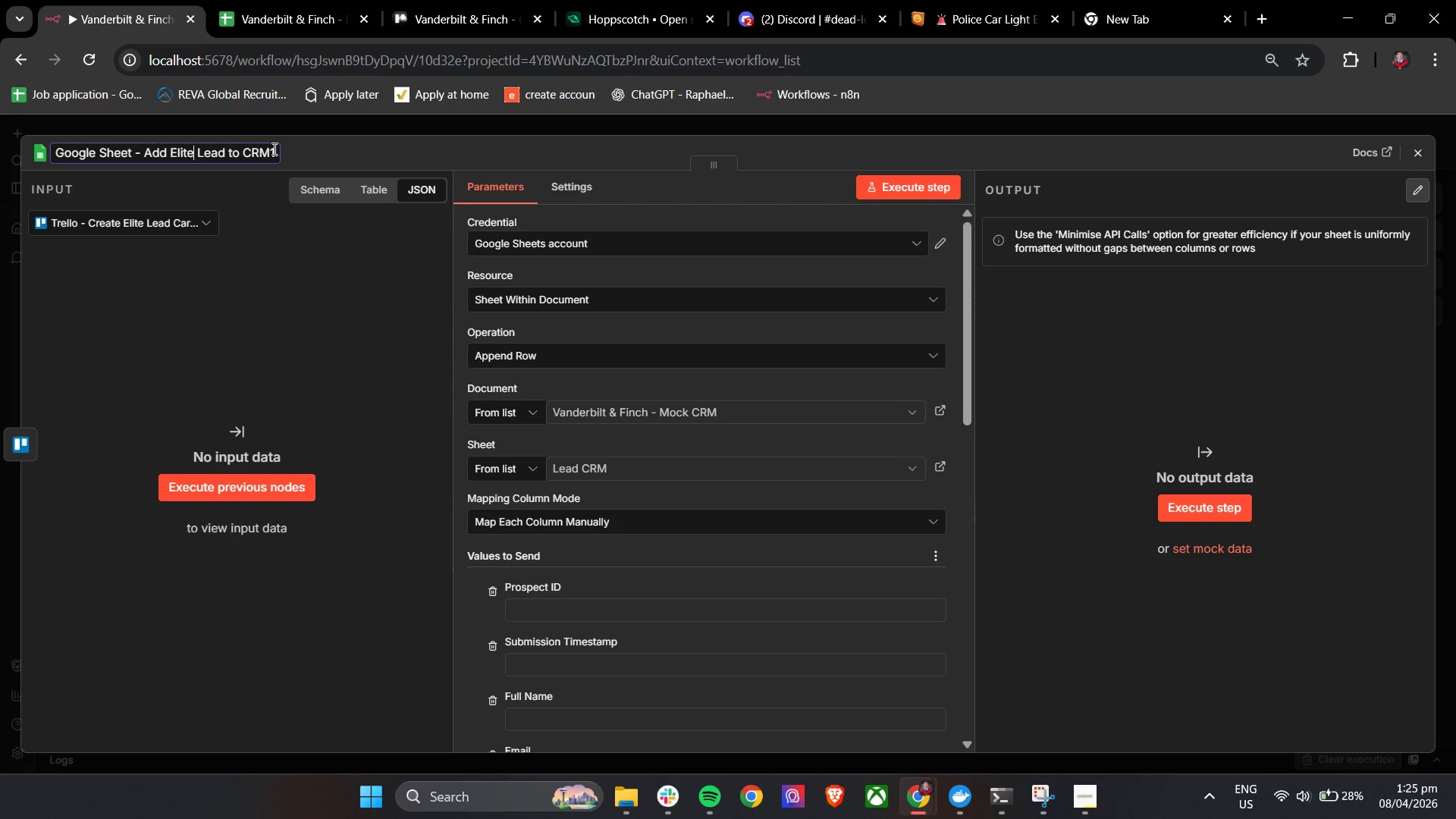 
left_click([275, 151])
 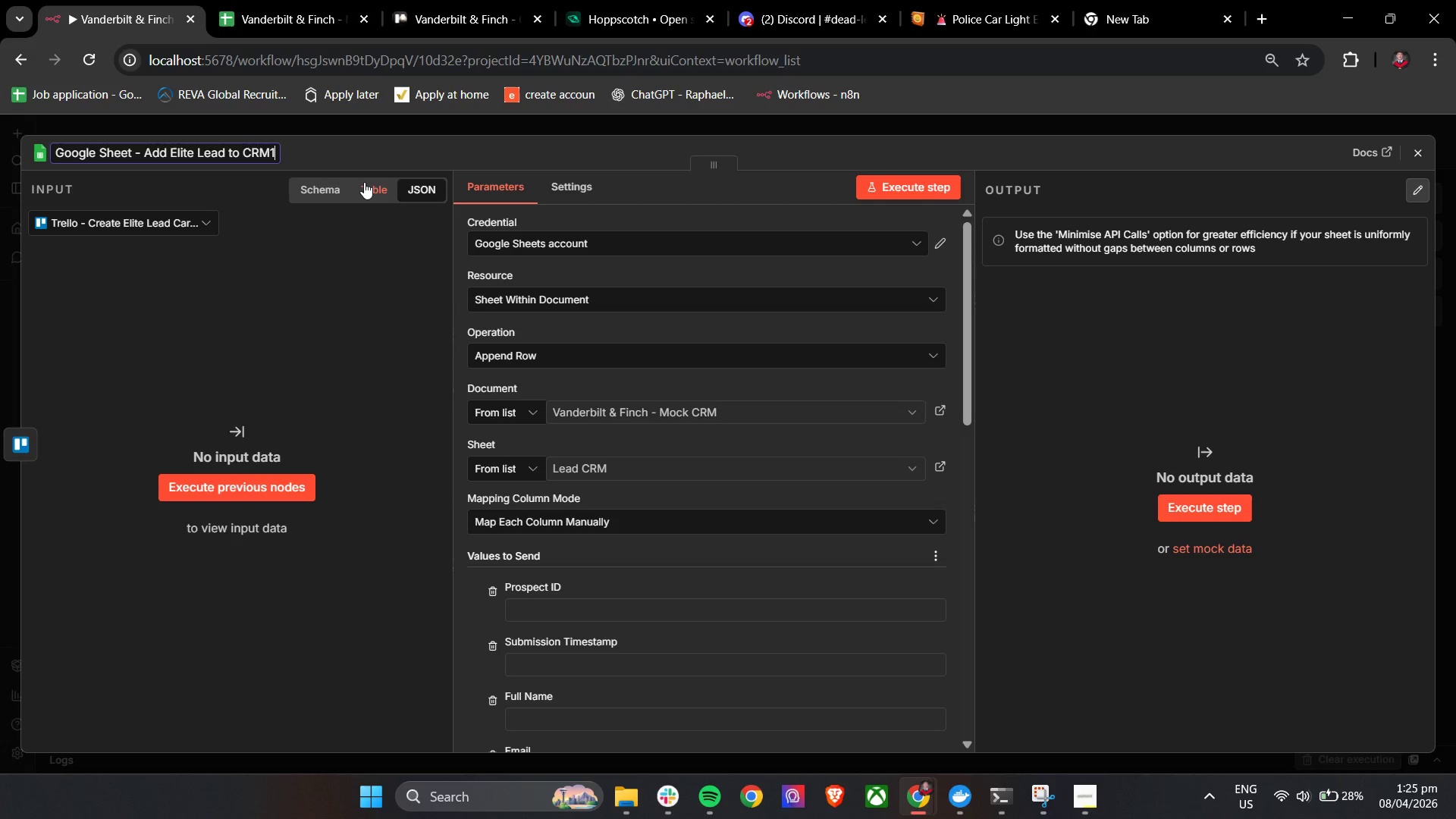 
key(Backspace)
 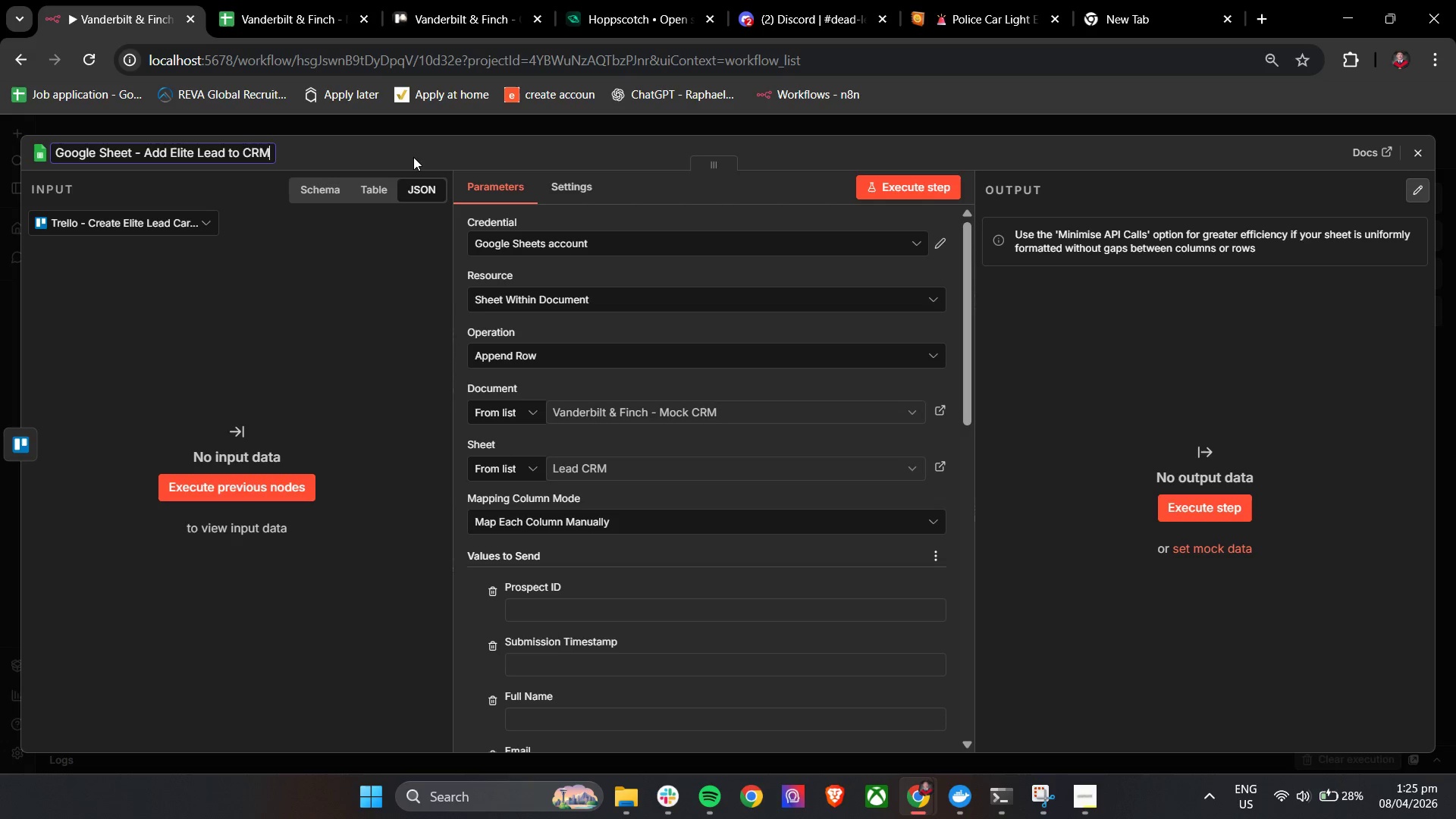 
left_click([413, 152])
 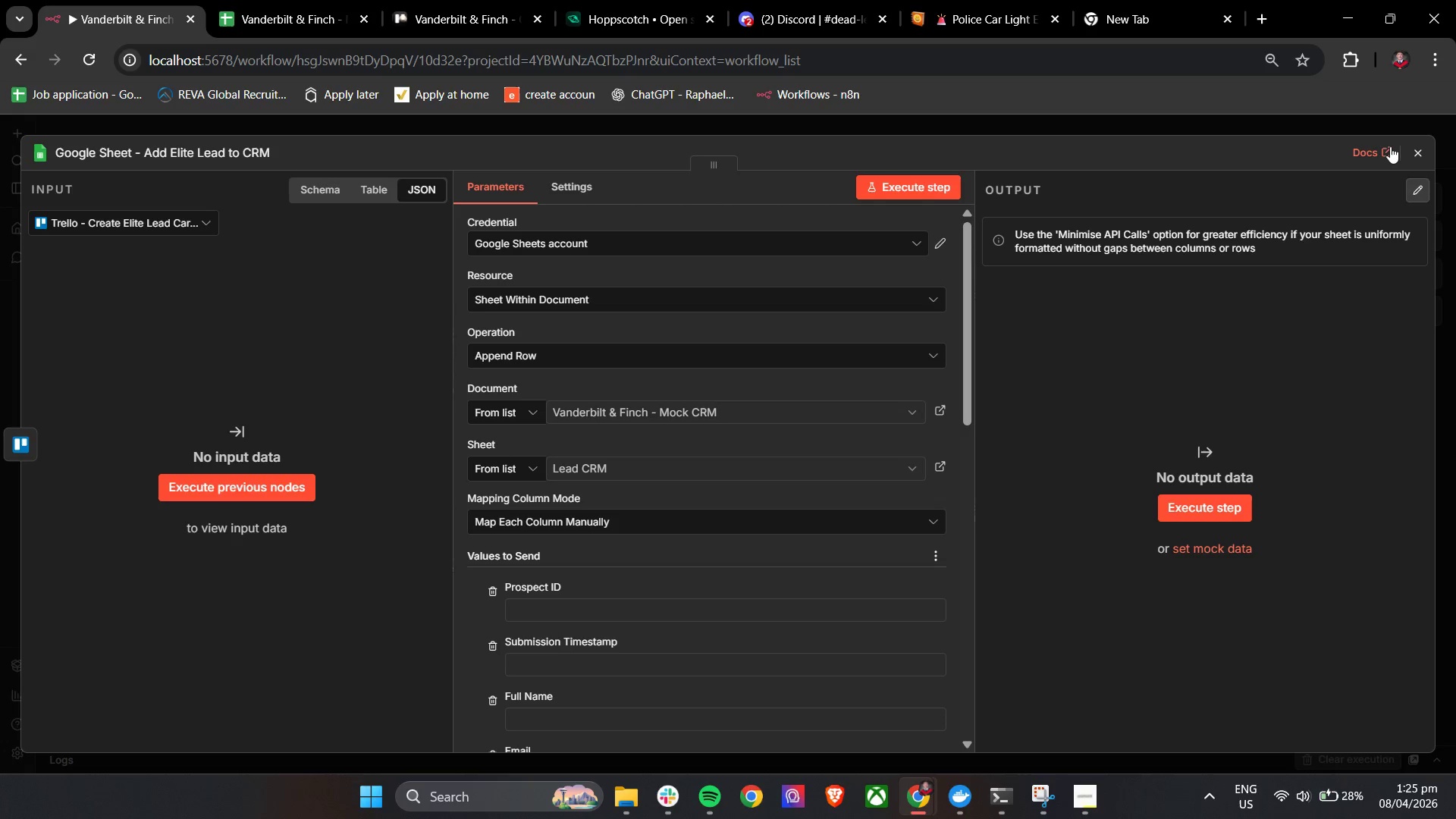 
left_click([1414, 155])
 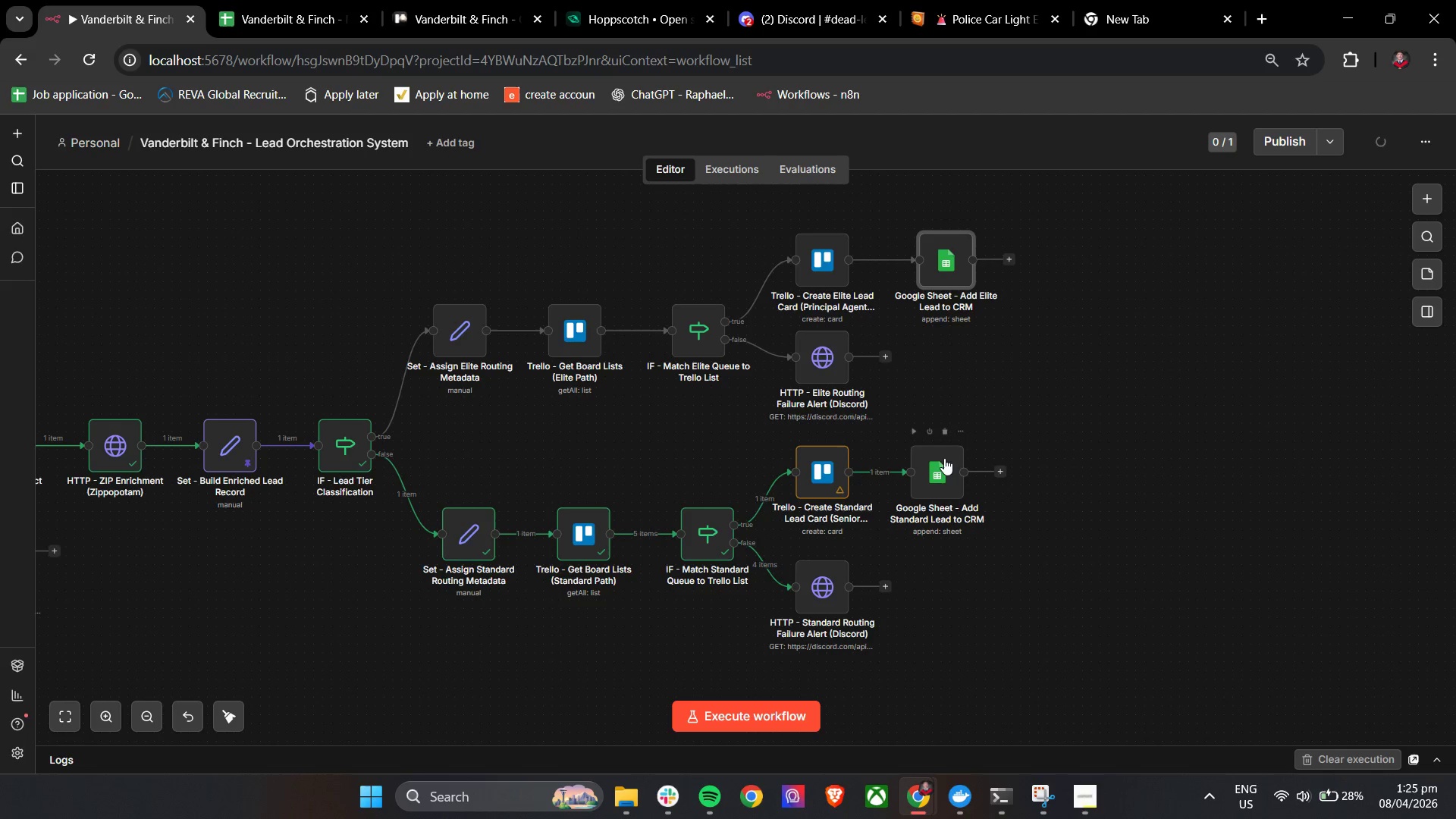 
double_click([944, 472])
 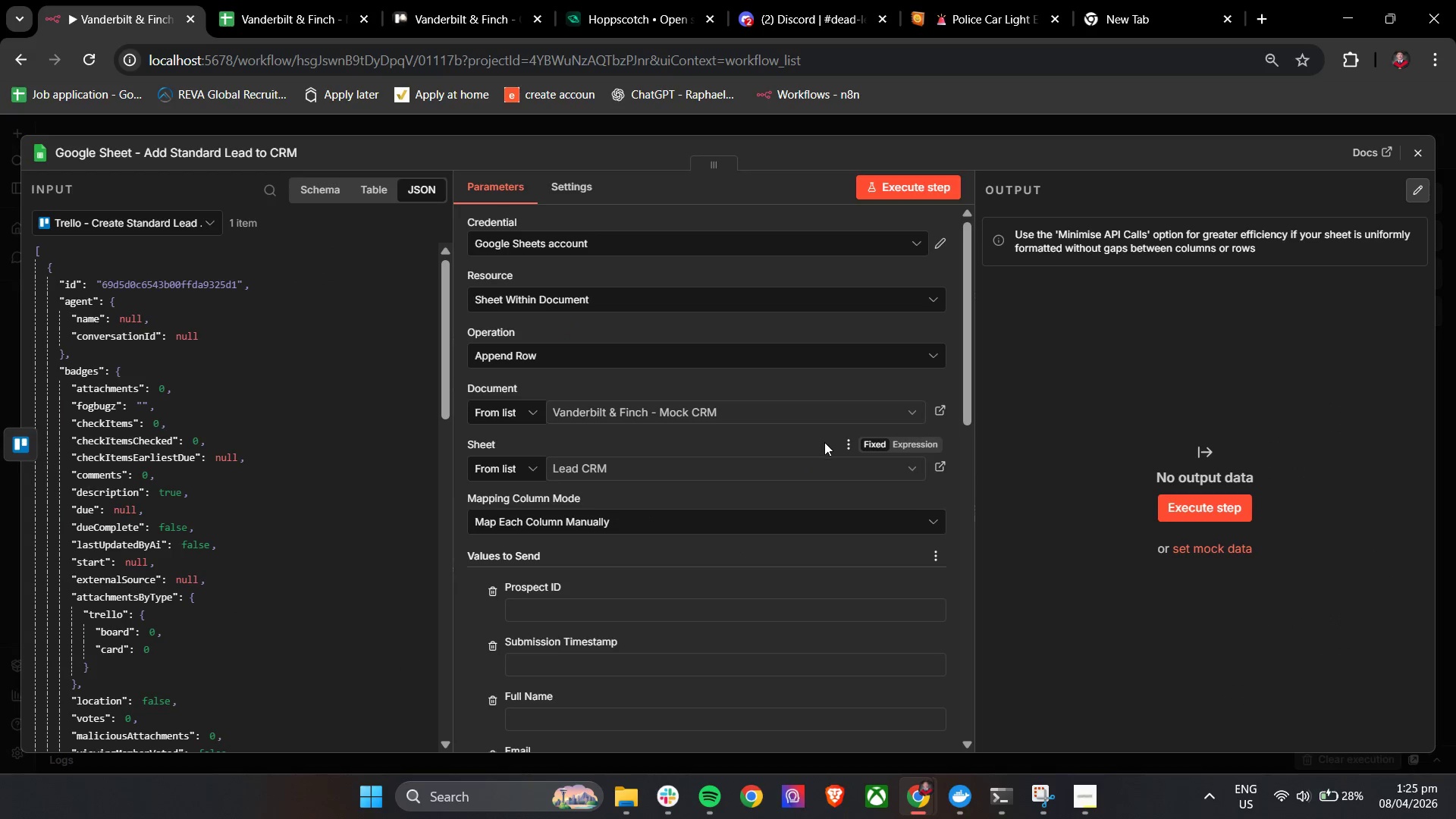 
wait(6.05)
 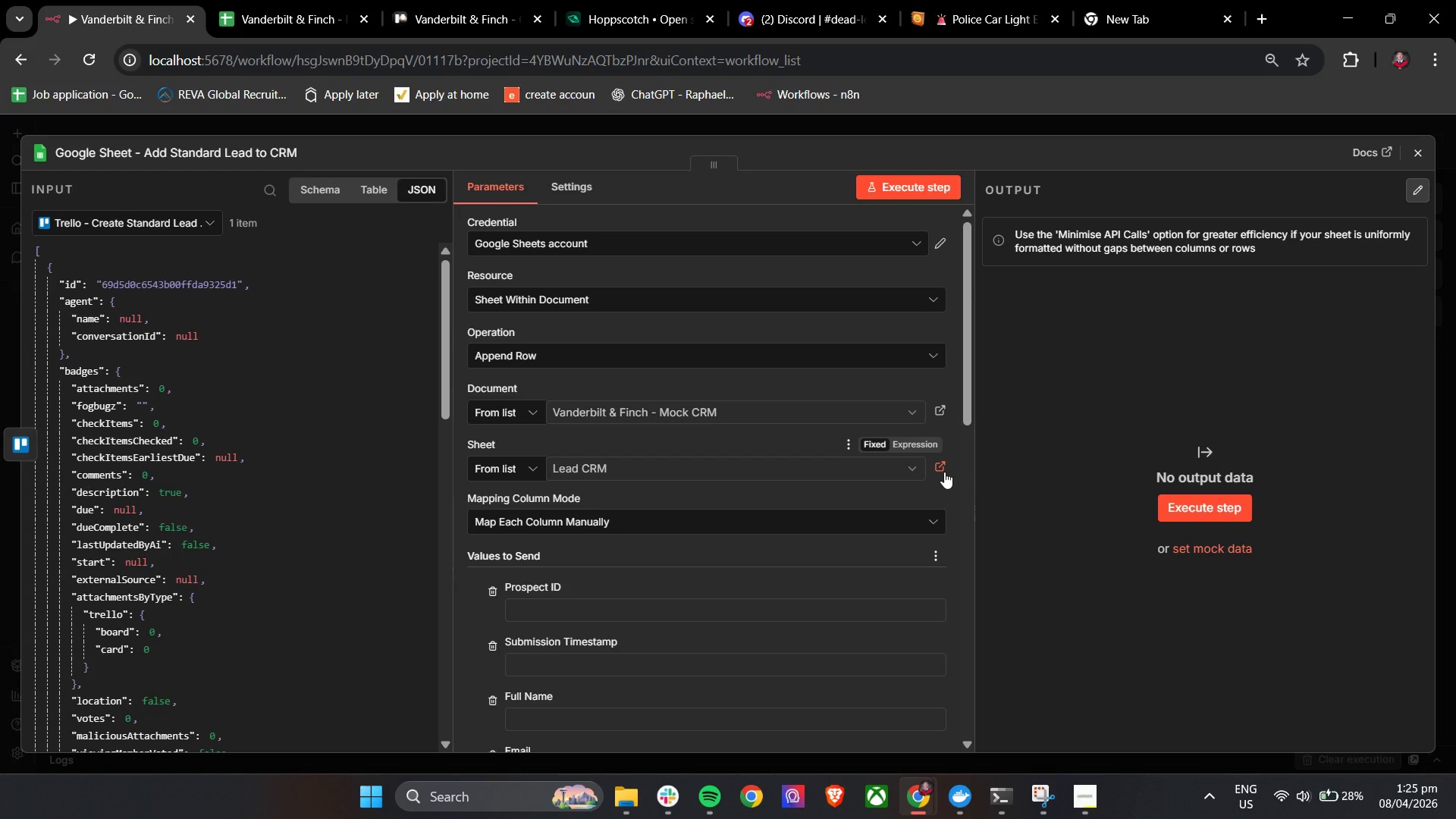 
left_click([560, 614])
 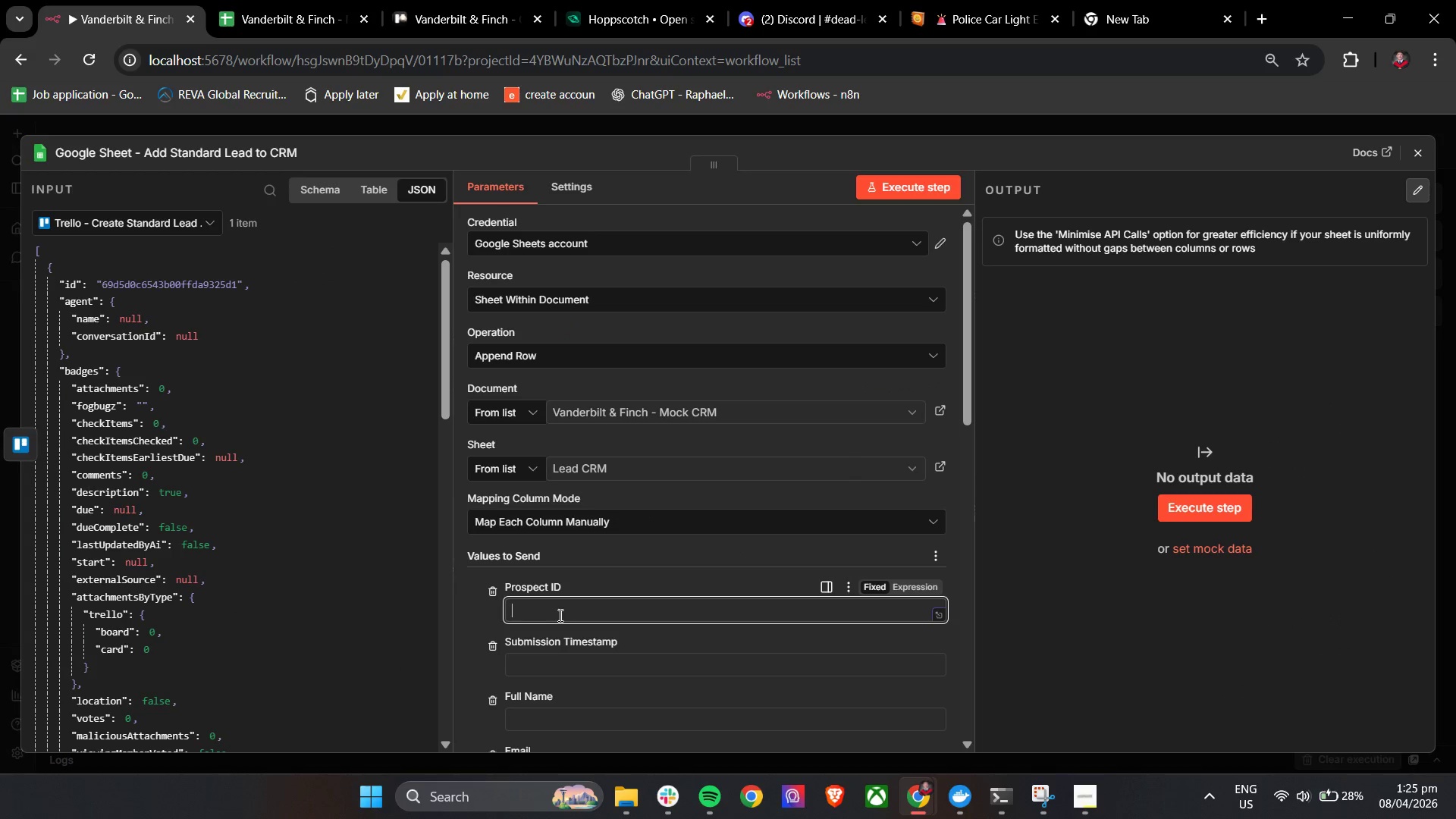 
key(Shift+BracketLeft)
 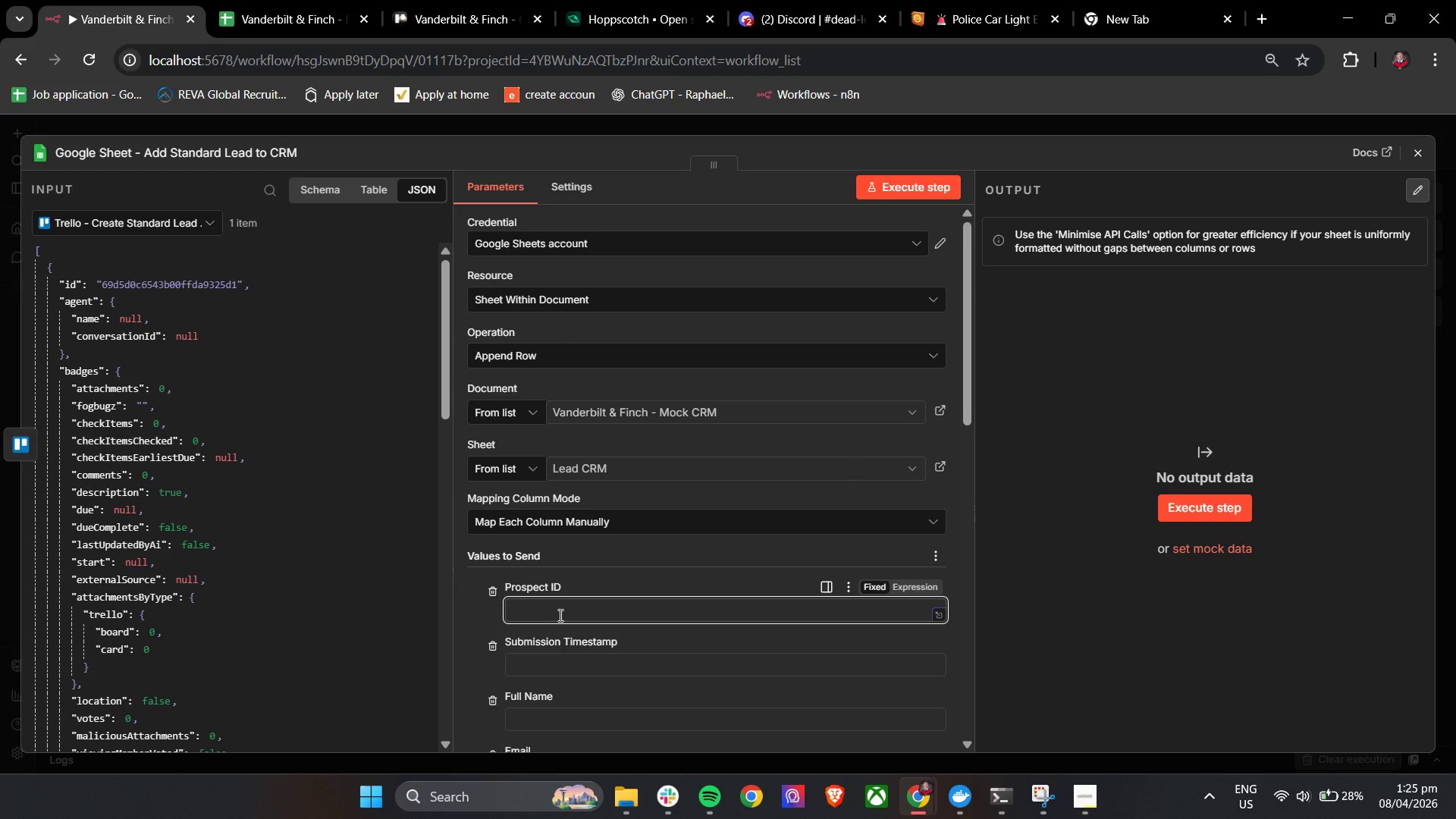 
key(Shift+BracketLeft)
 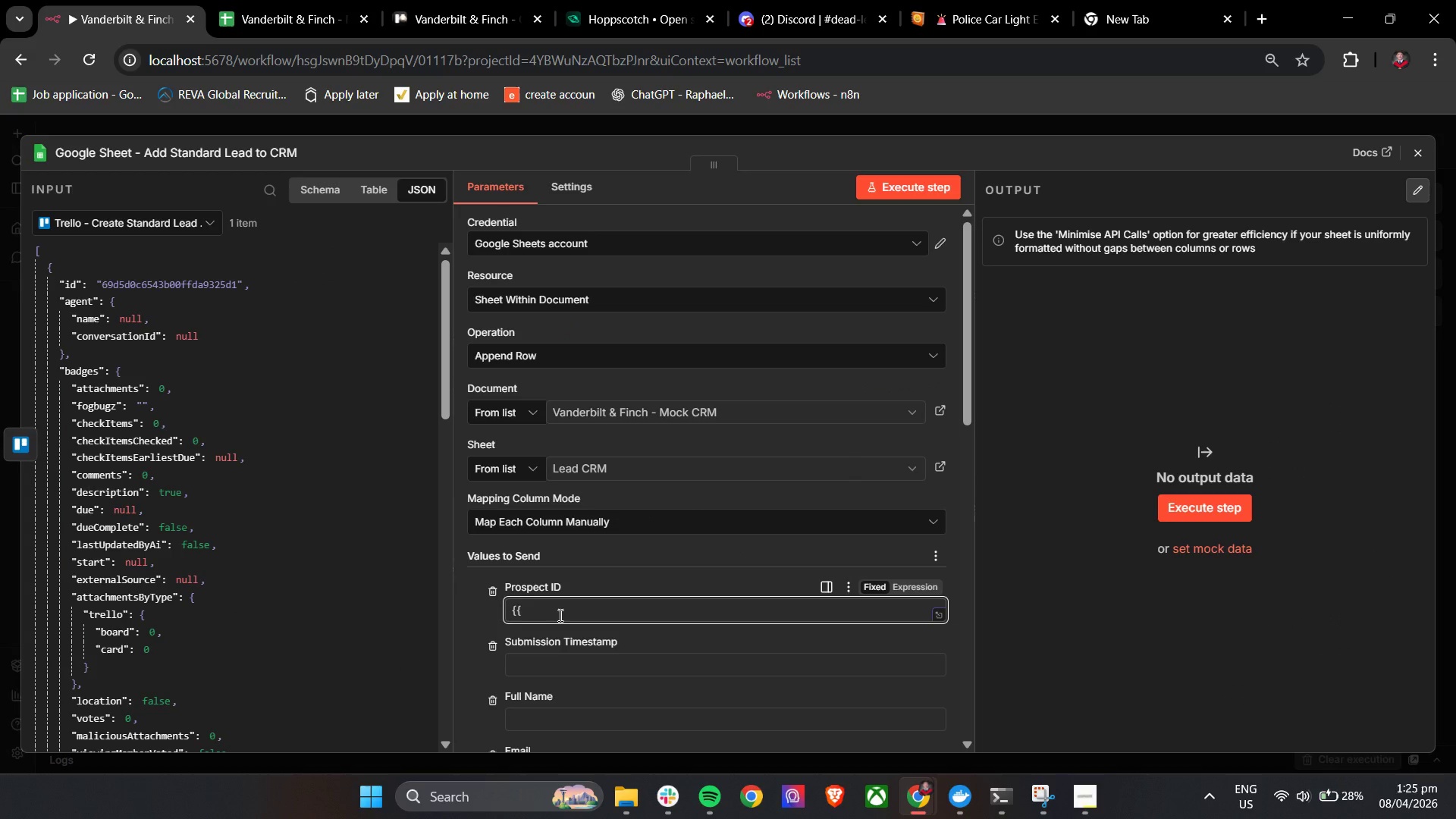 
key(Space)
 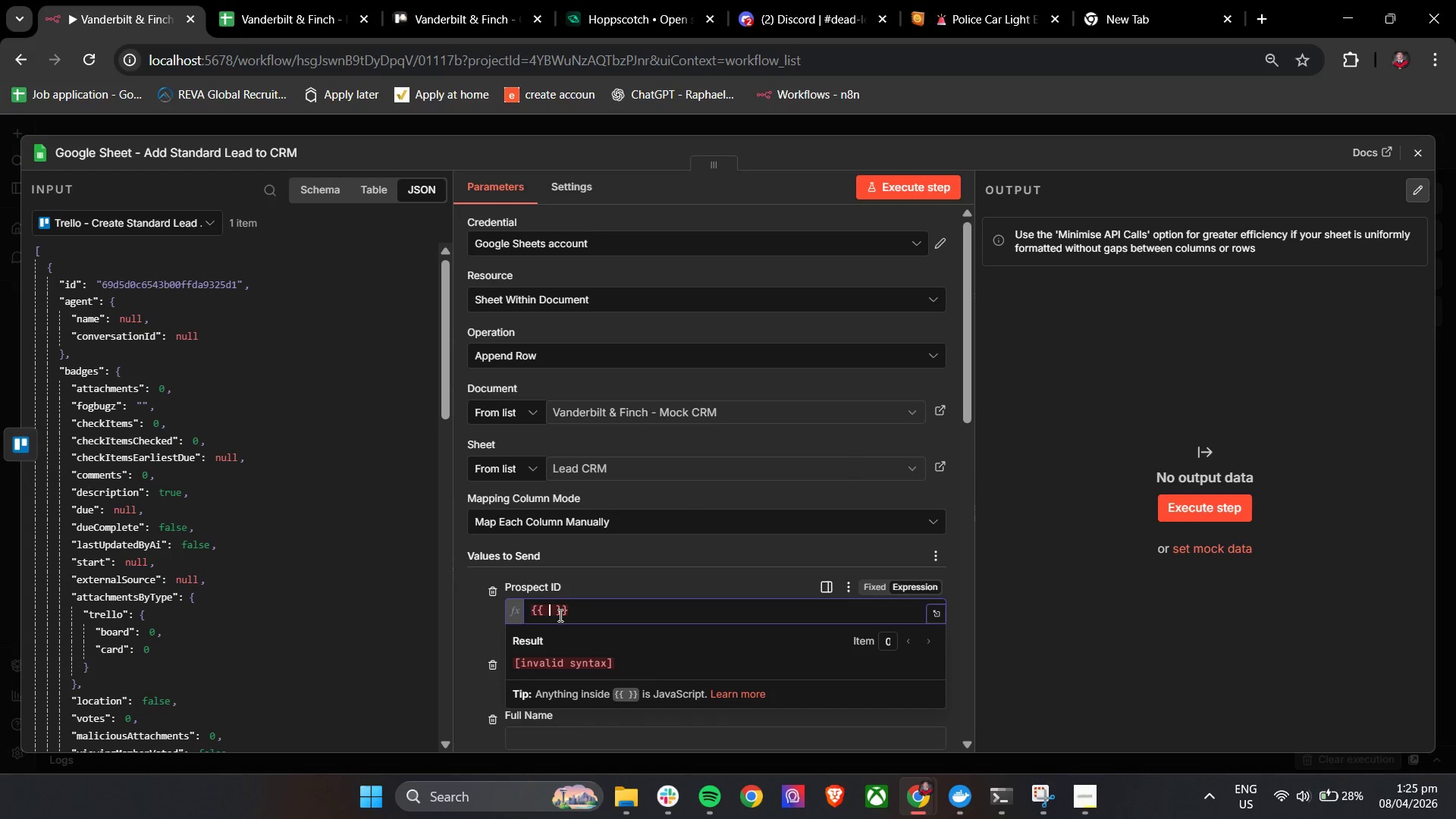 
key(Shift+4)
 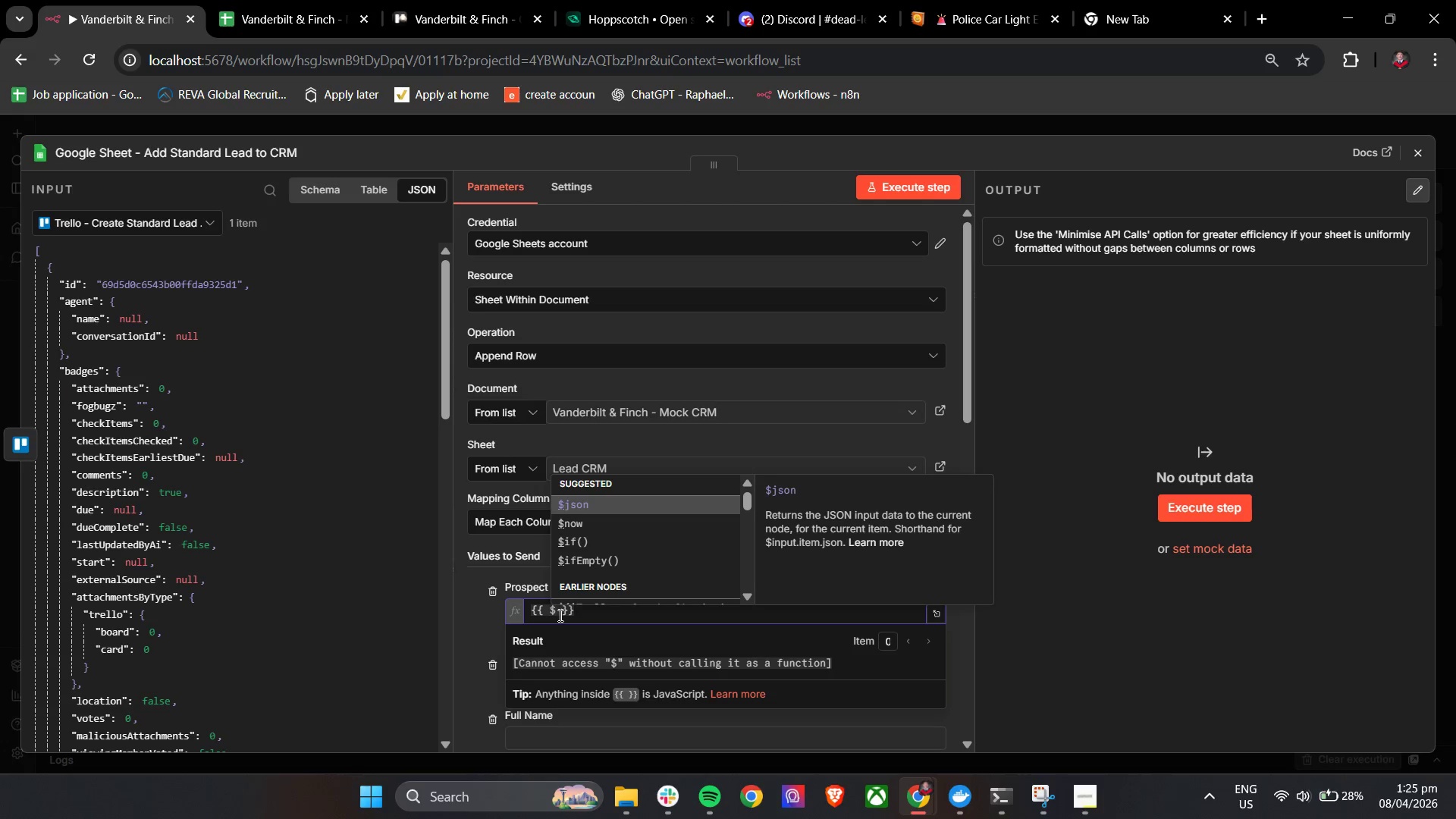 
key(9)
 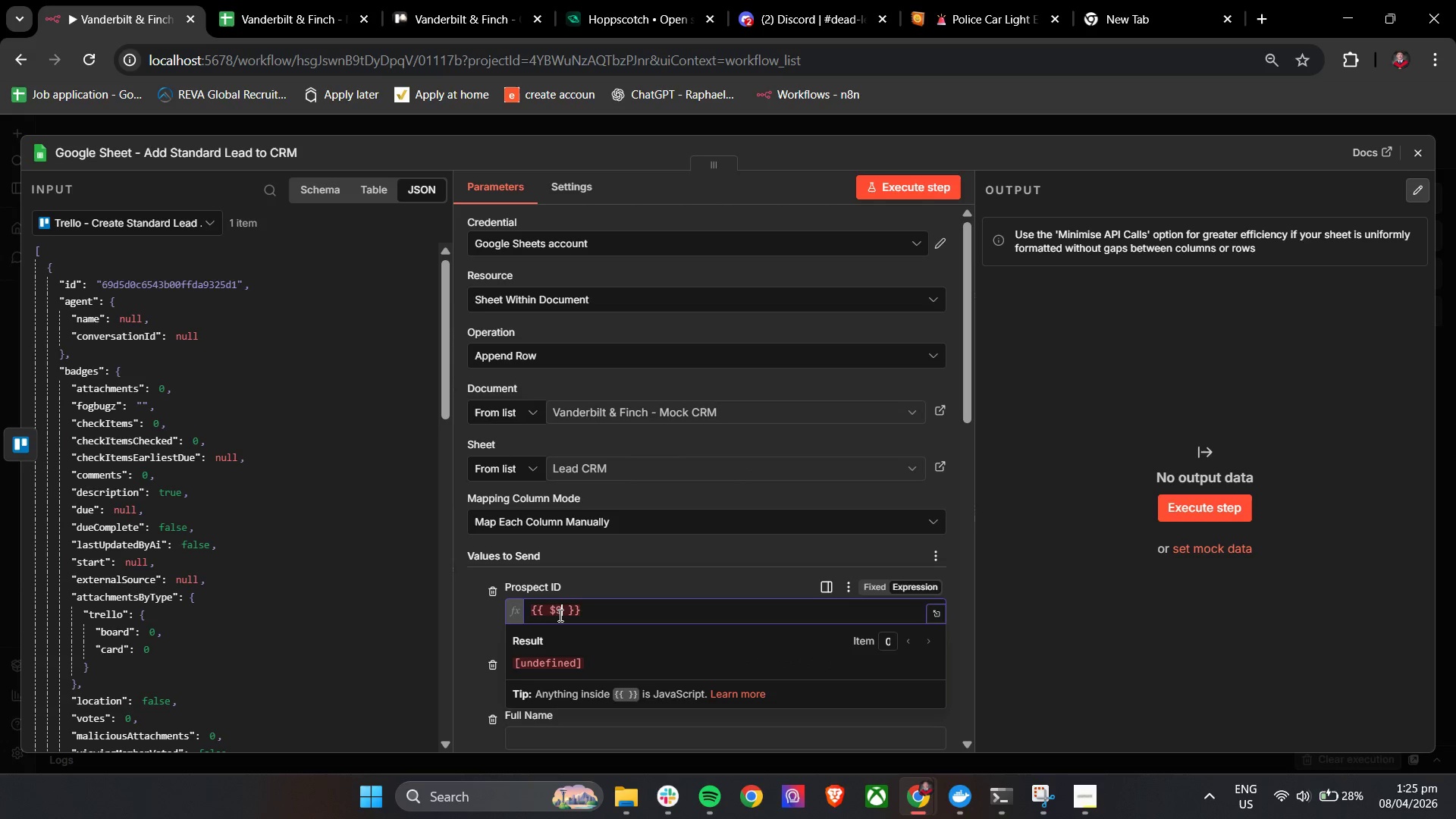 
key(Backspace)
 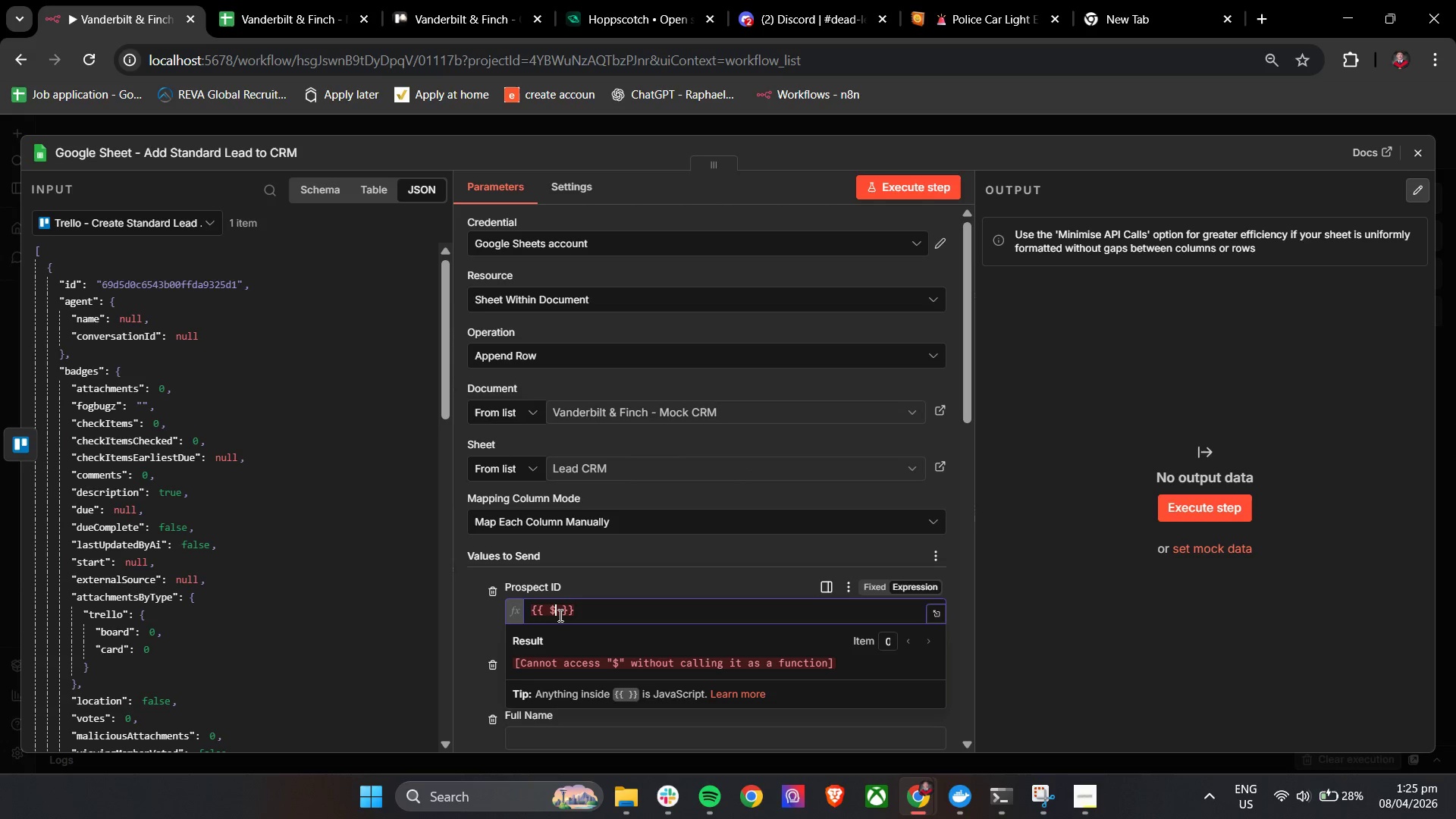 
key(Shift+9)
 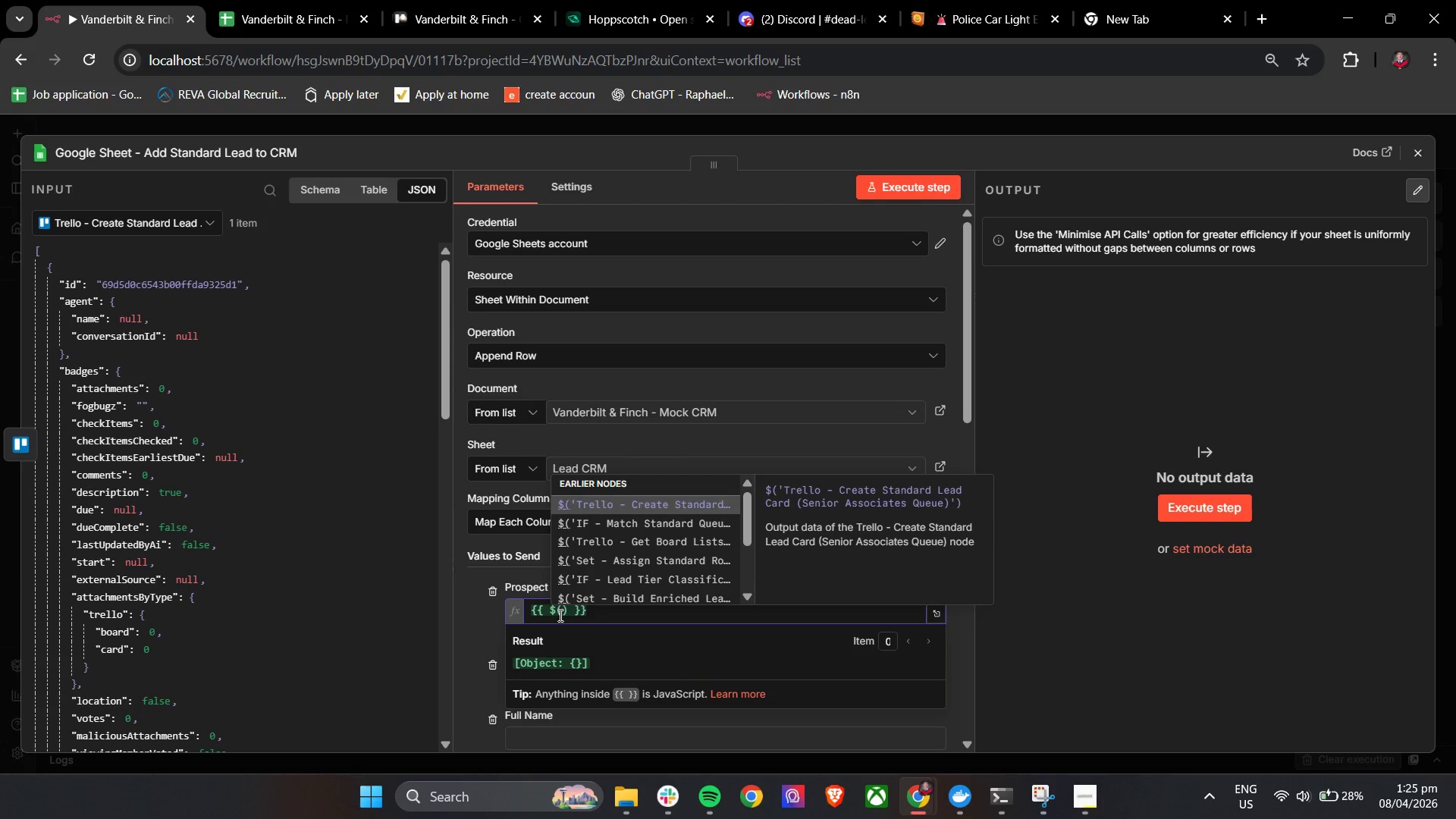 
key(ArrowDown)
 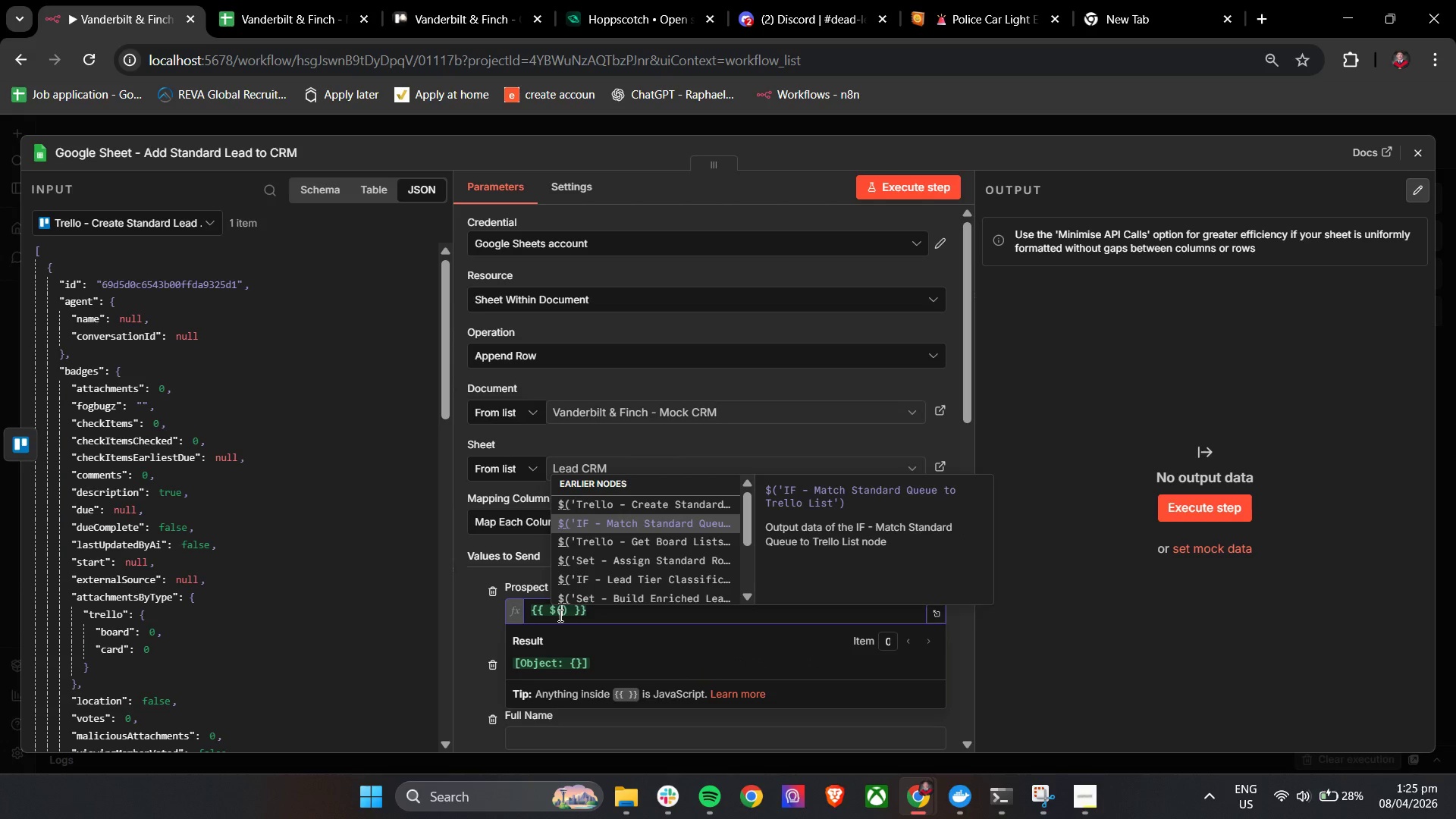 
key(ArrowDown)
 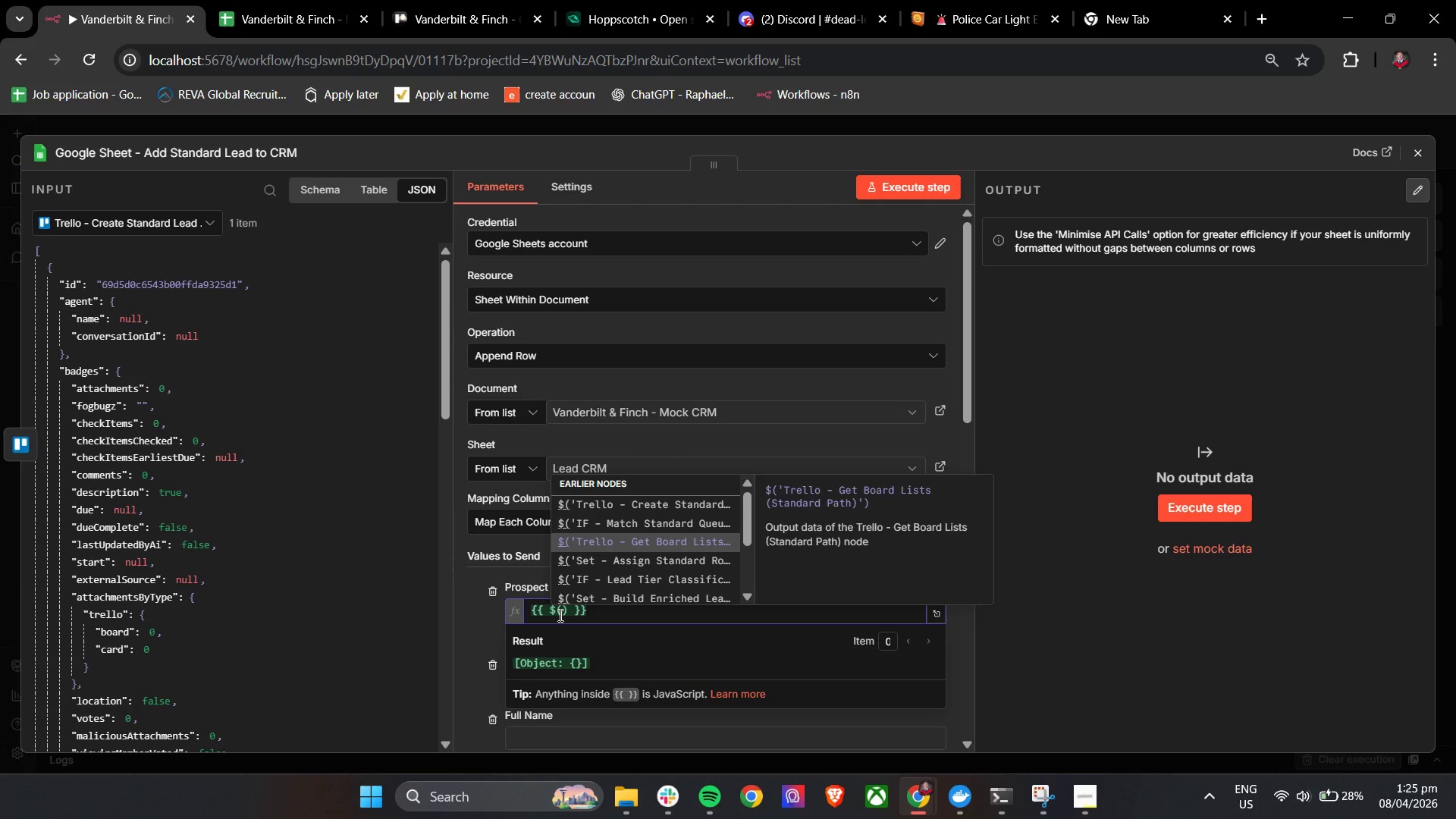 
key(ArrowDown)
 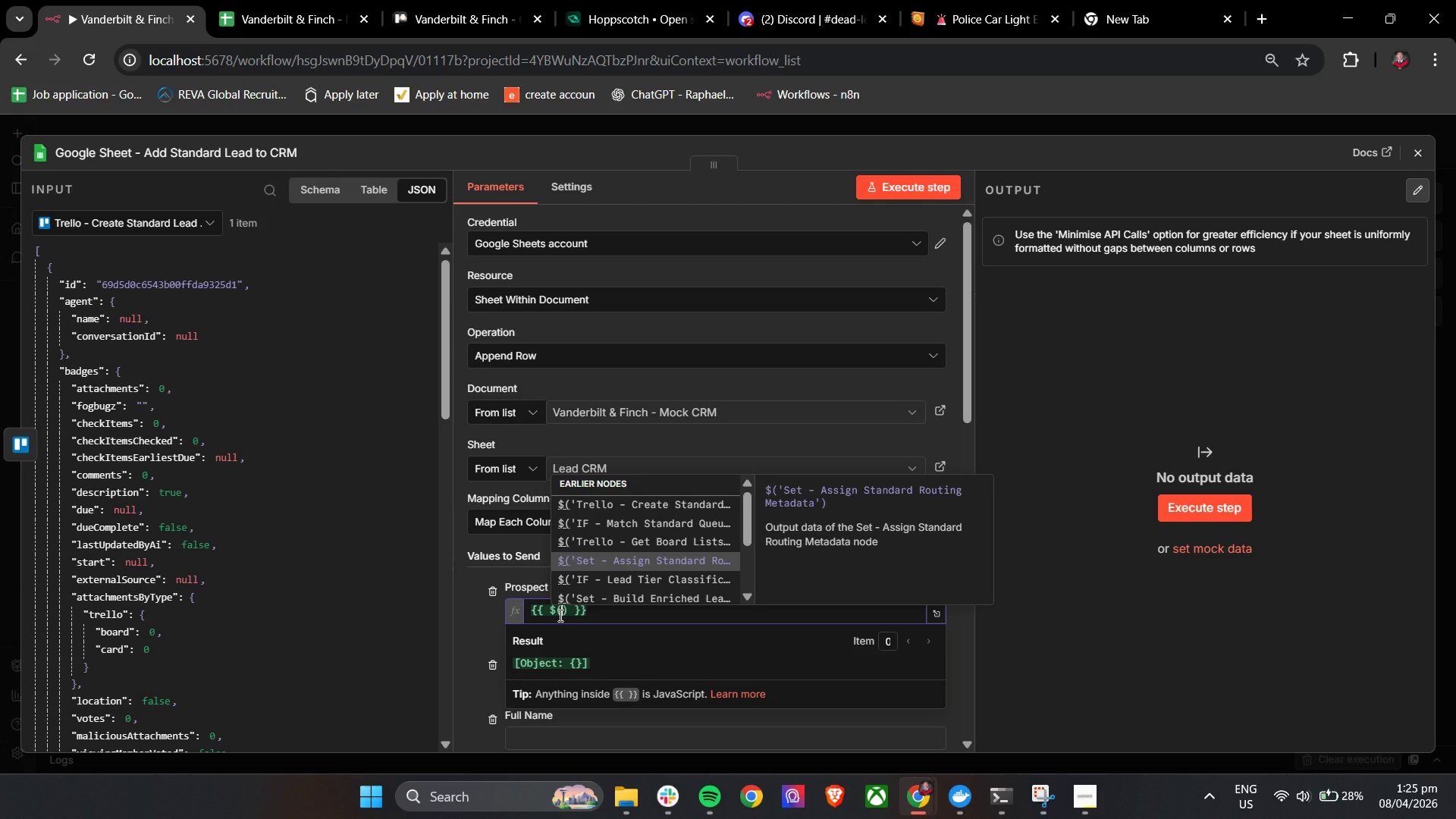 
wait(6.25)
 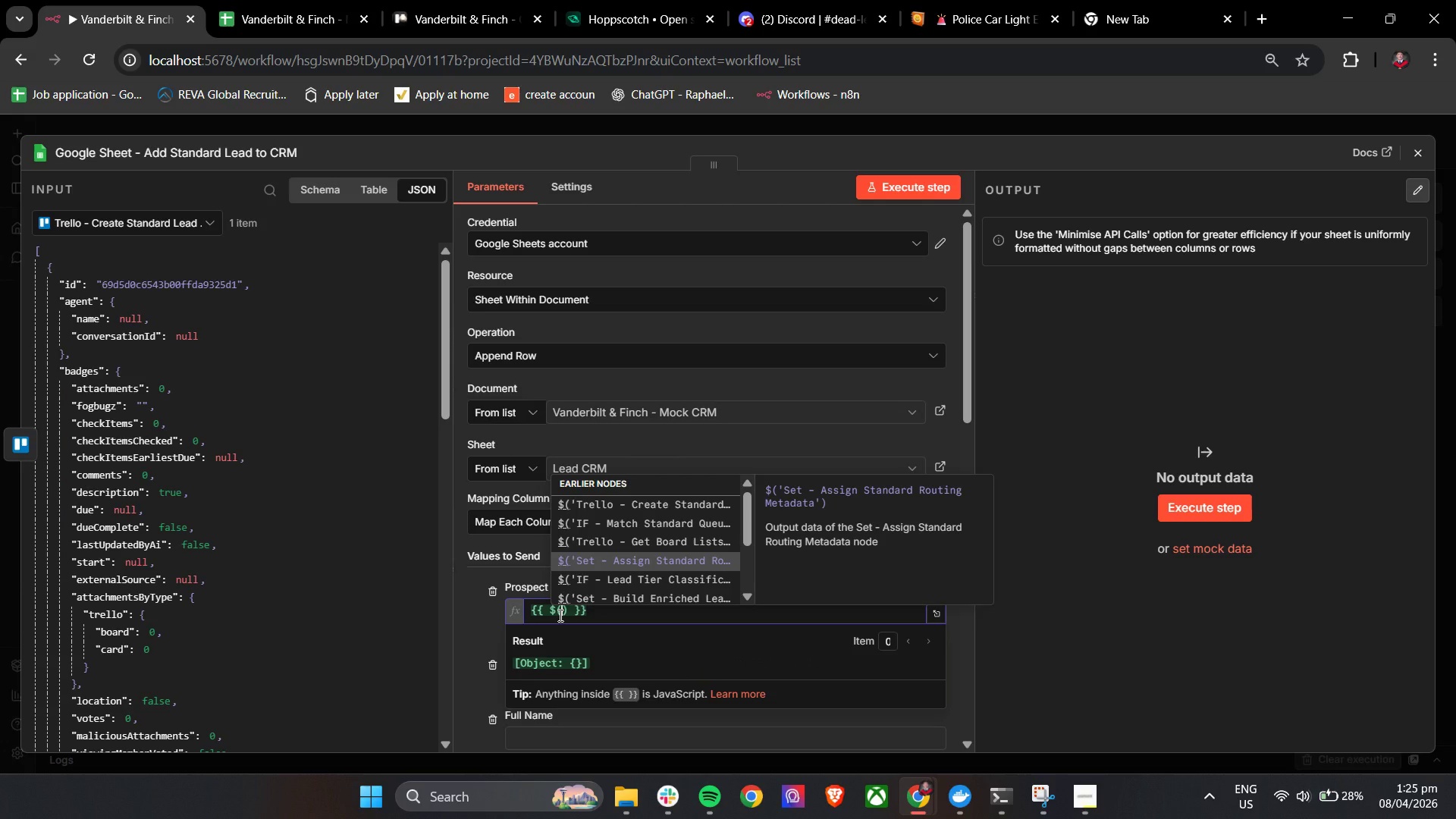 
key(Enter)
 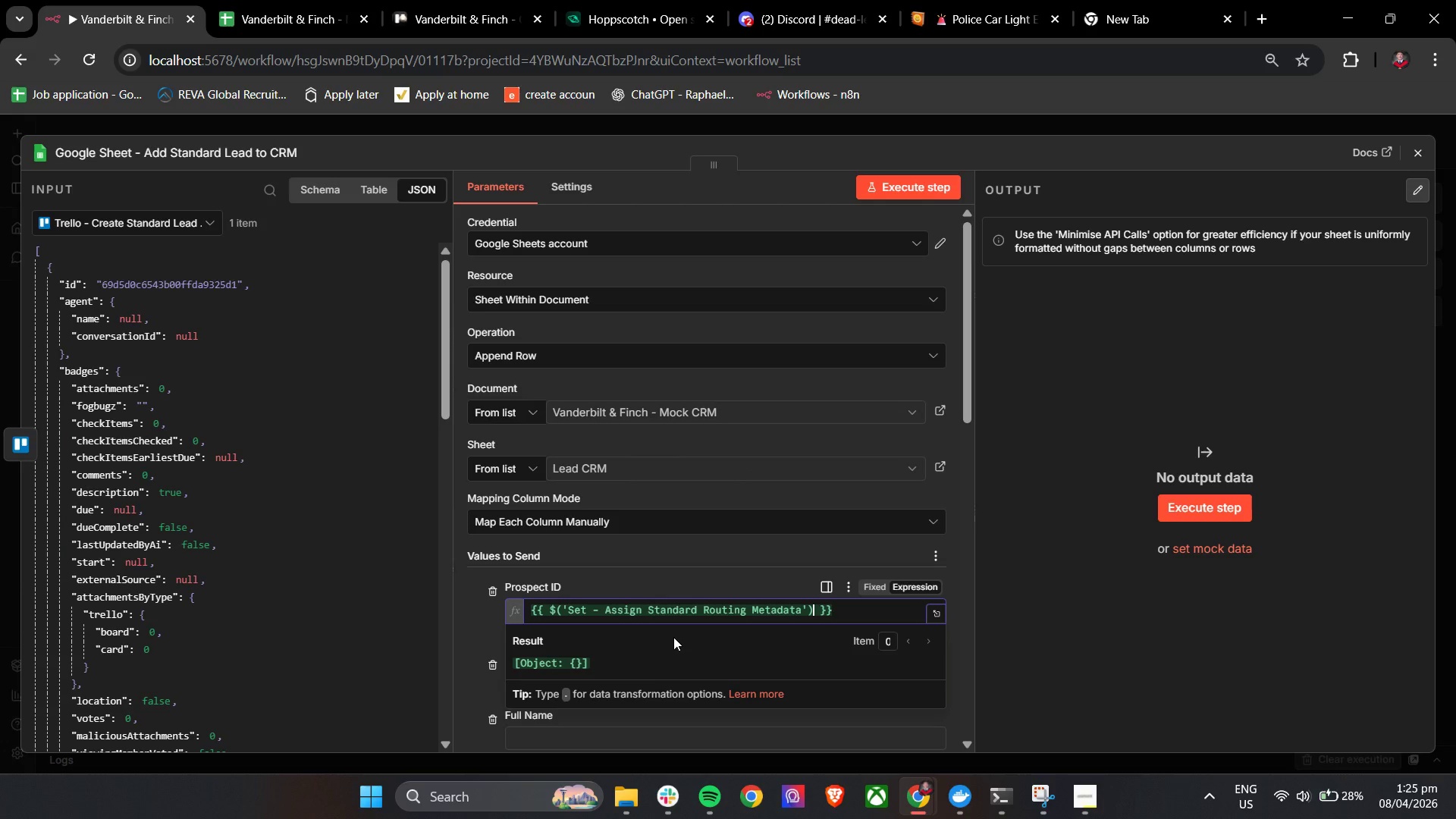 
key(BracketLeft)
 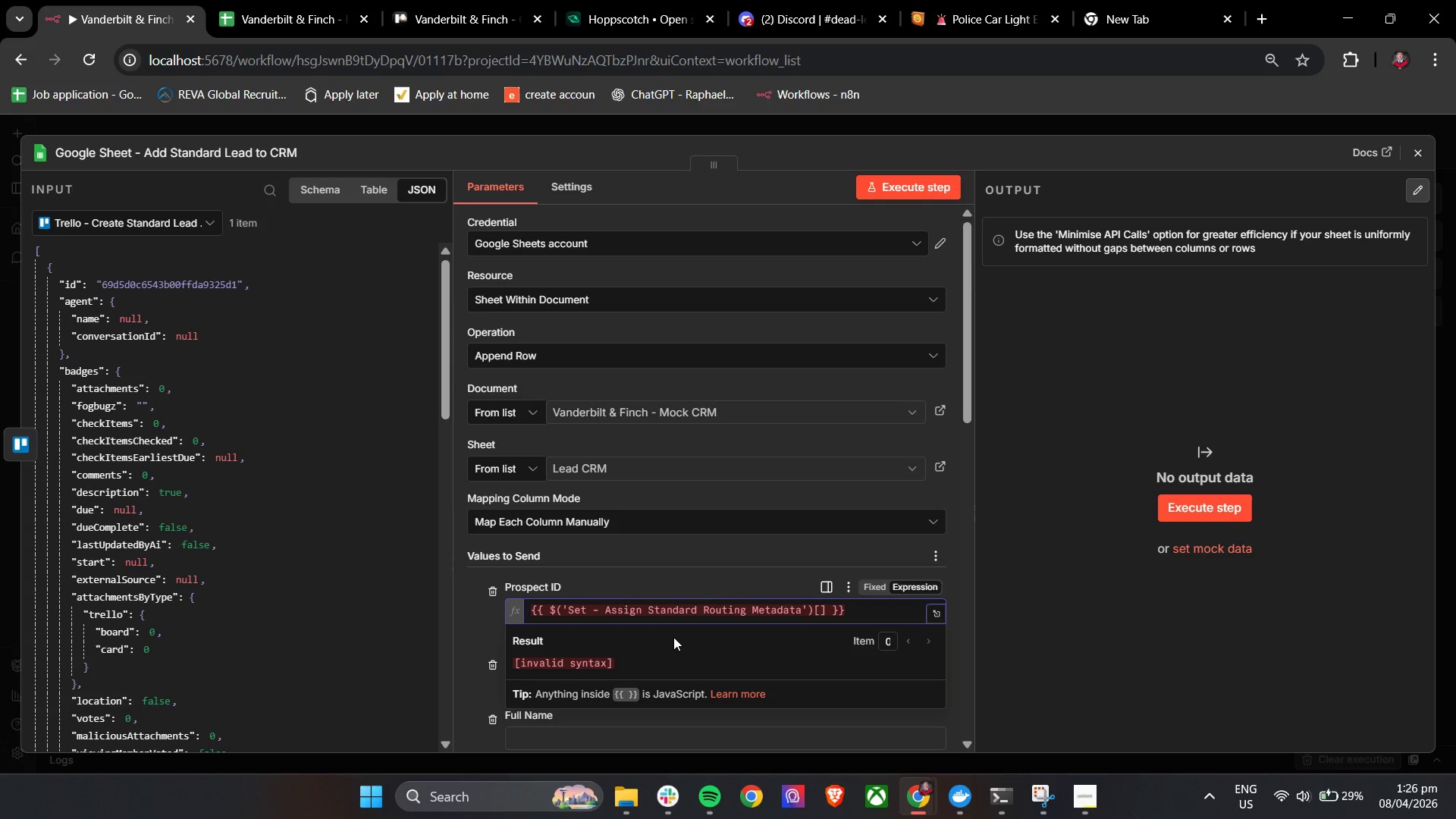 
wait(6.97)
 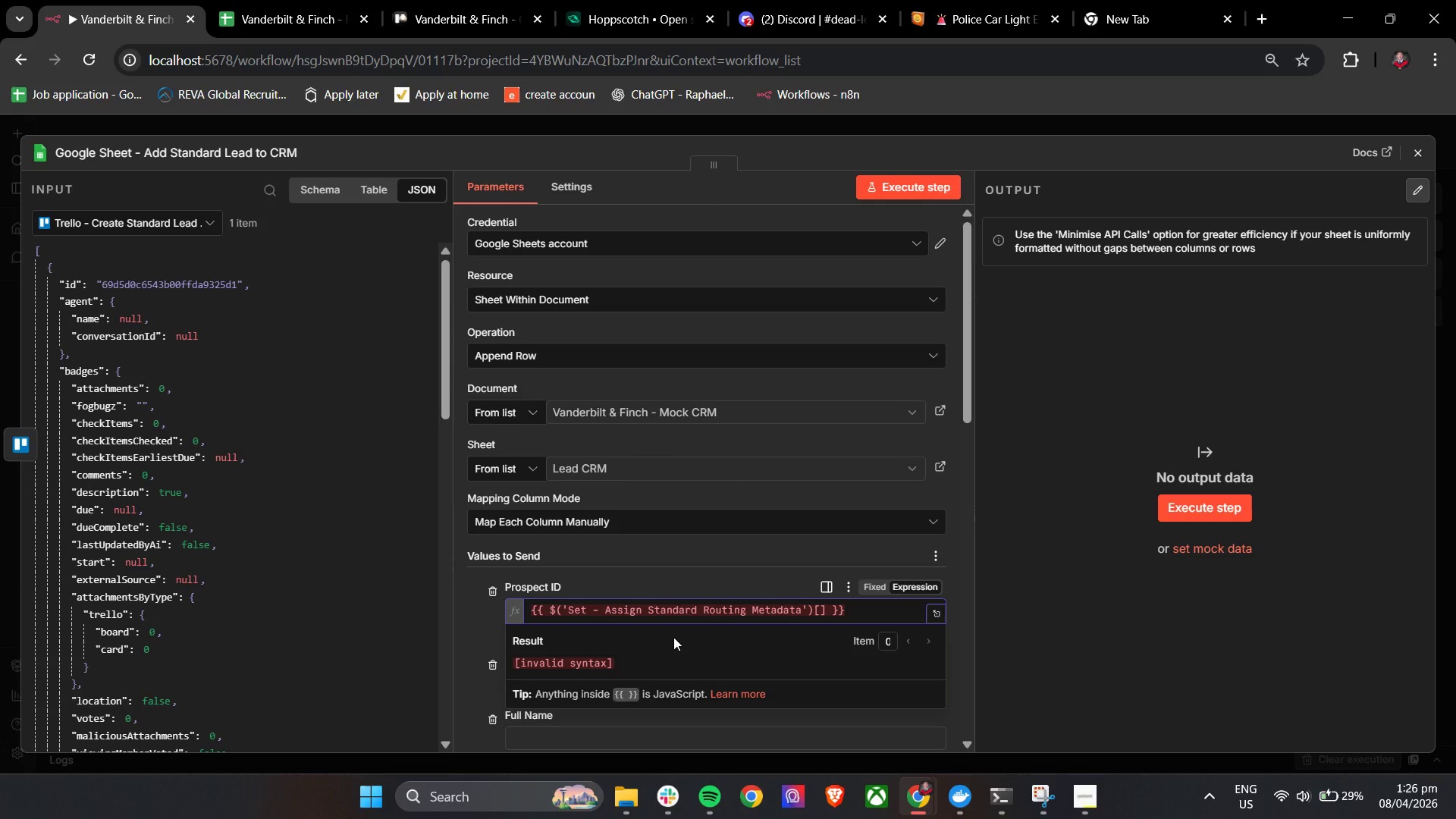 
key(Backspace)
 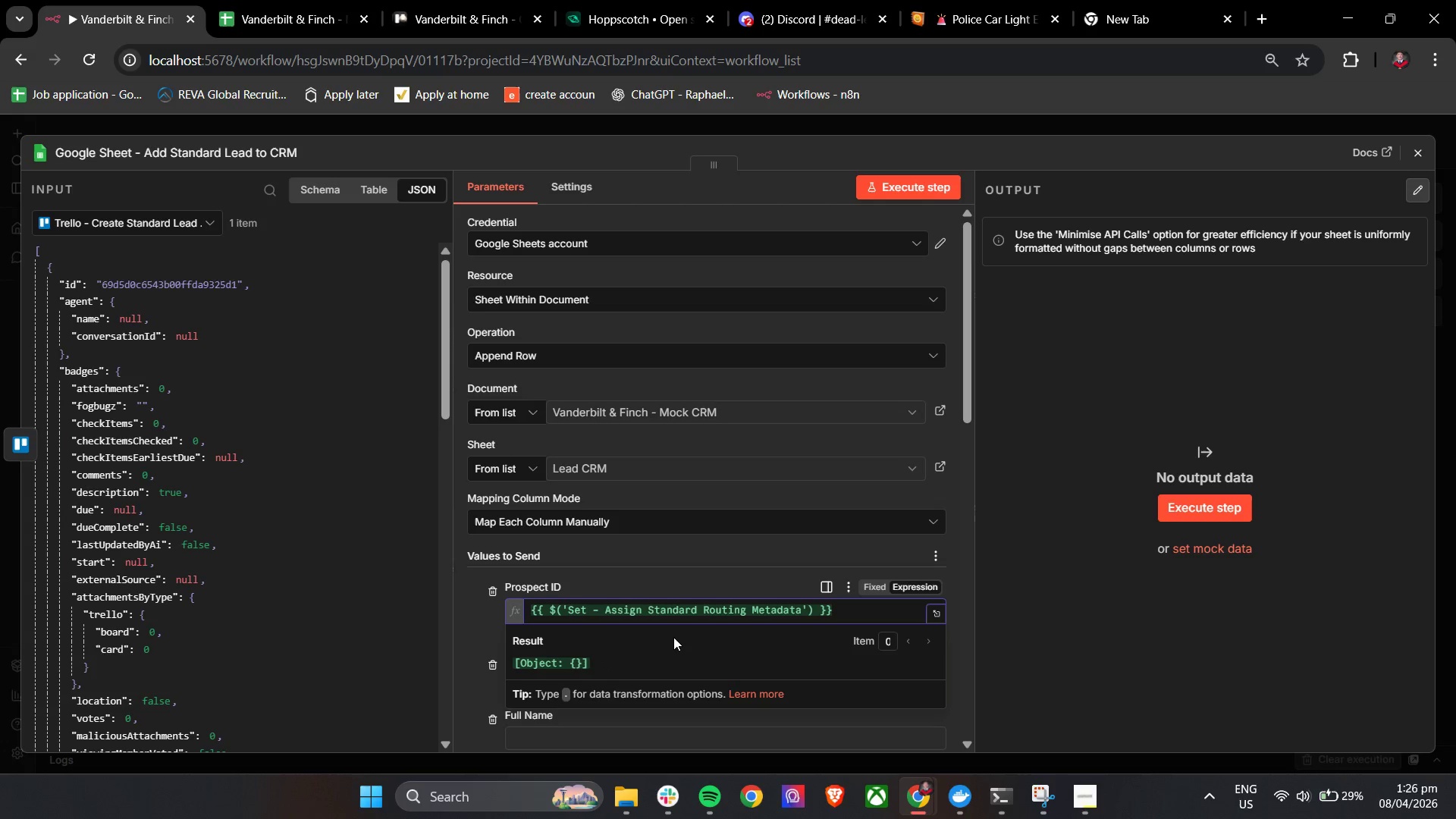 
key(Period)
 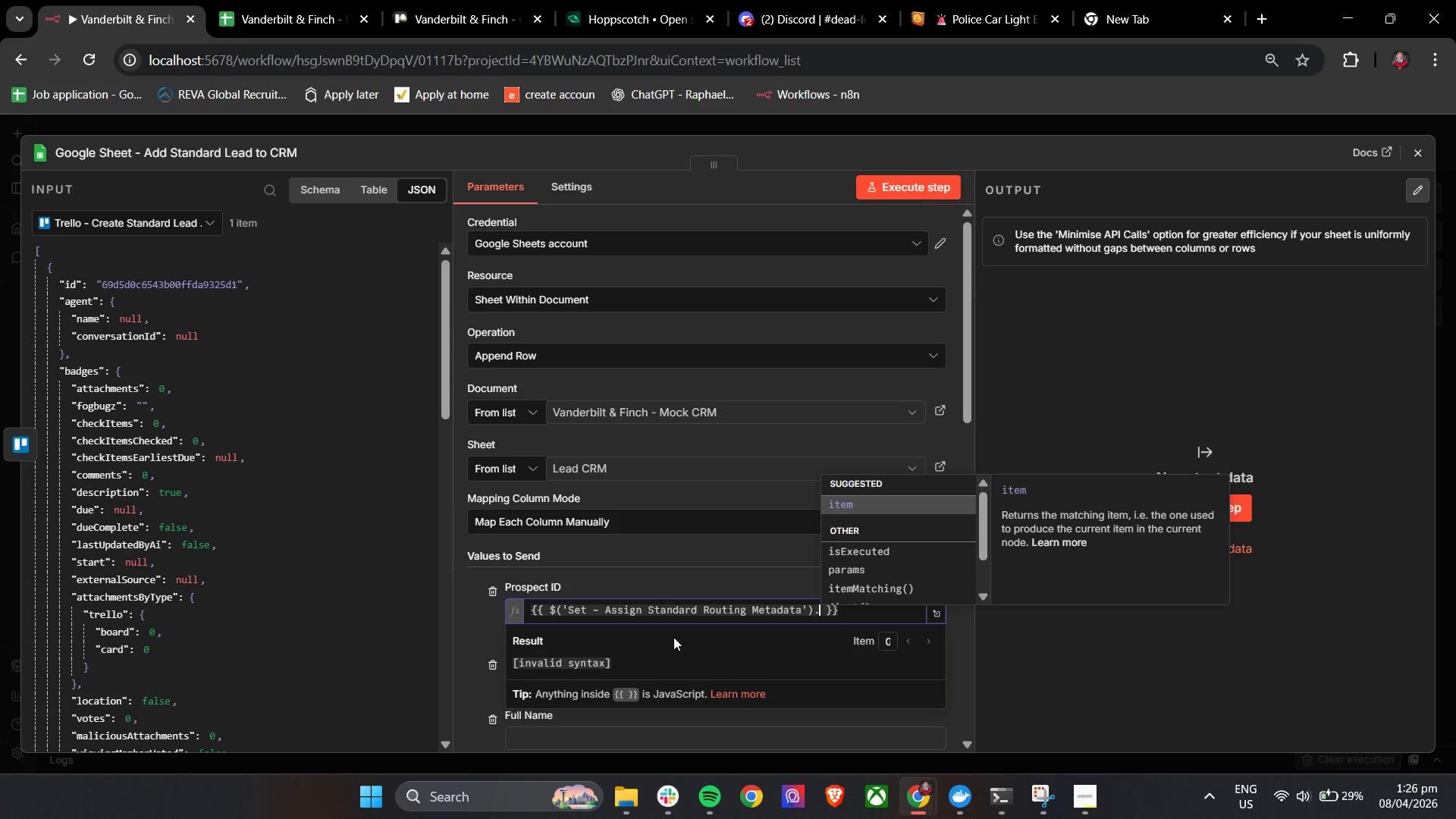 
key(Enter)
 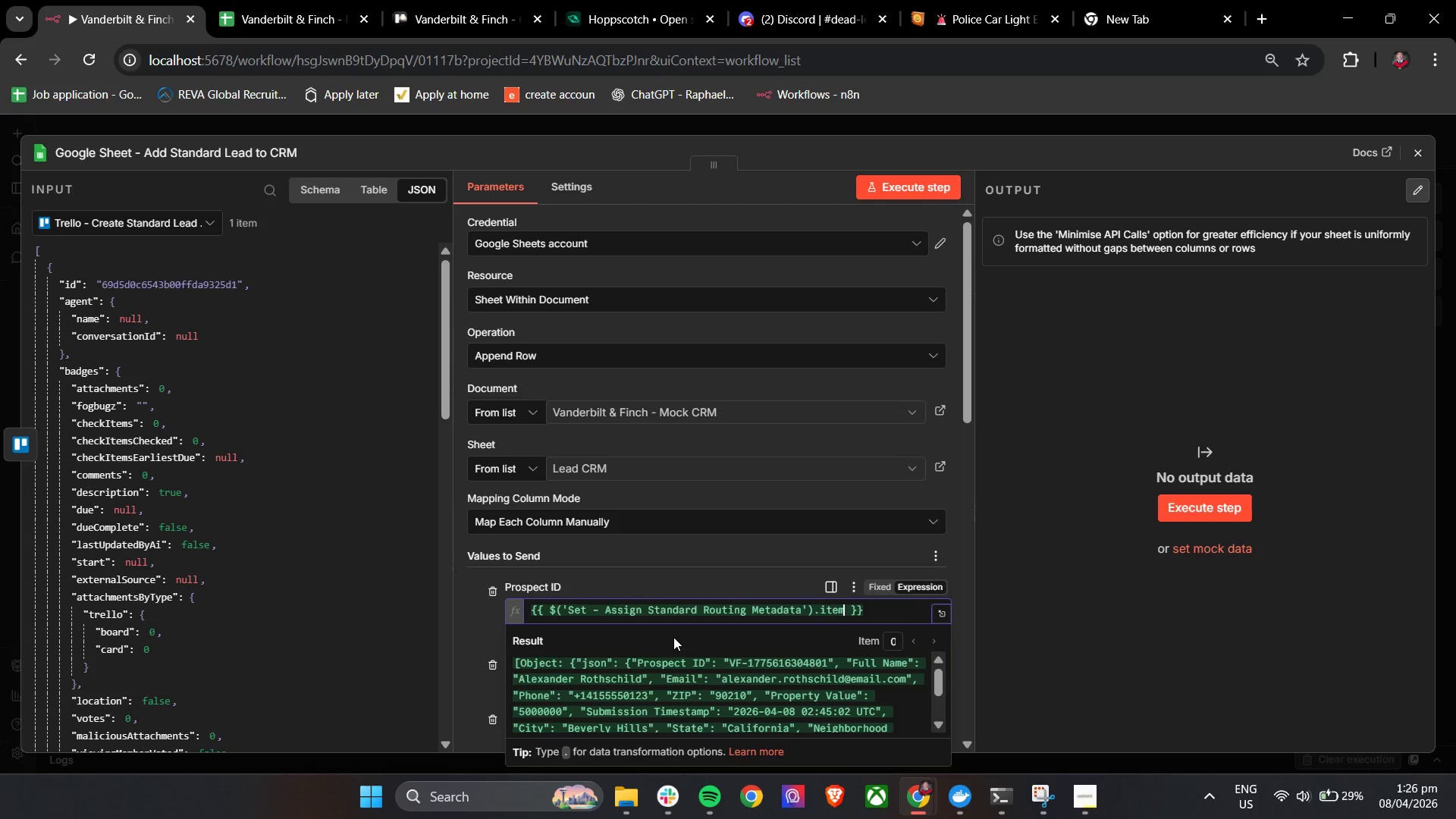 
key(Period)
 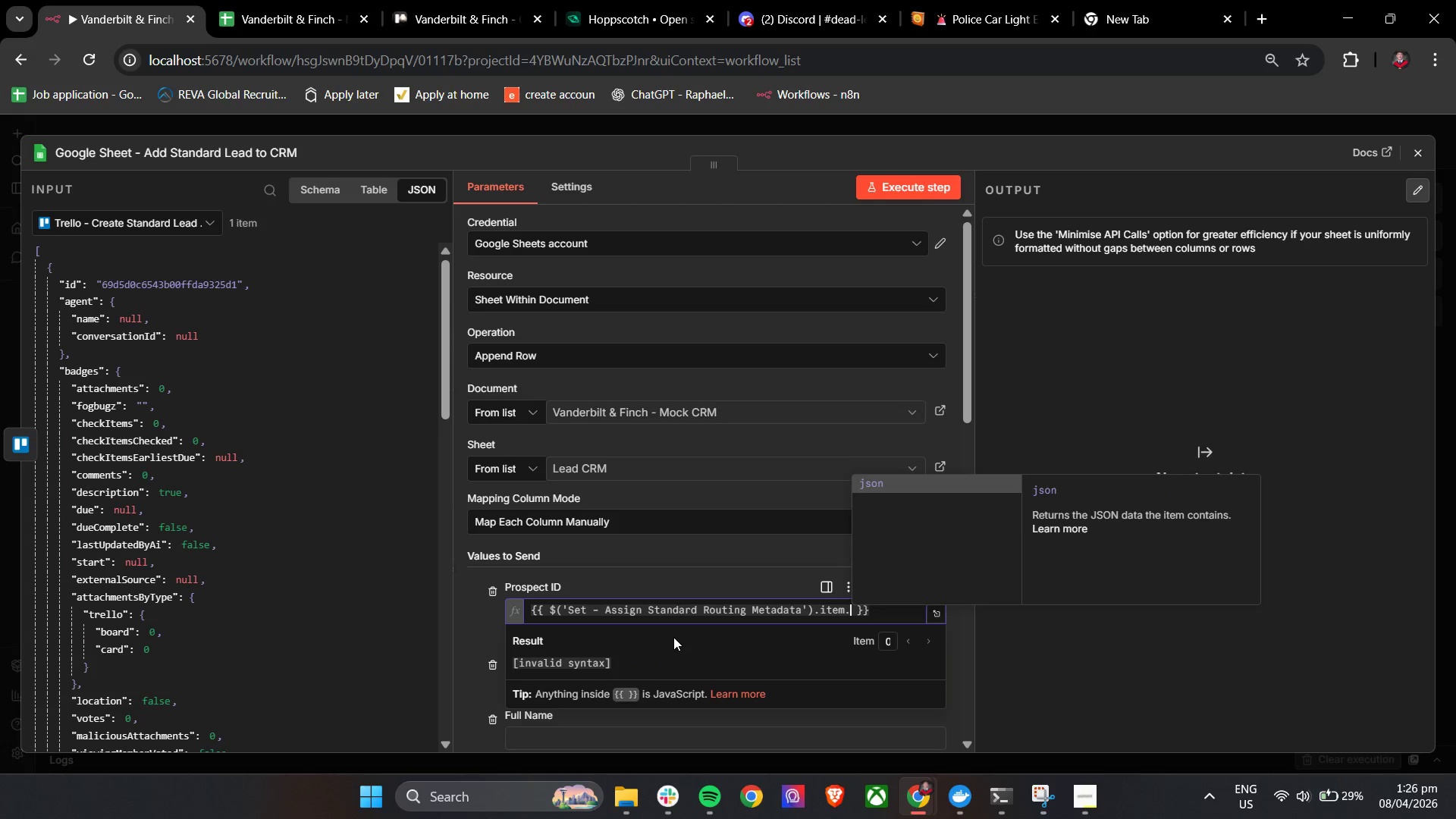 
key(Enter)
 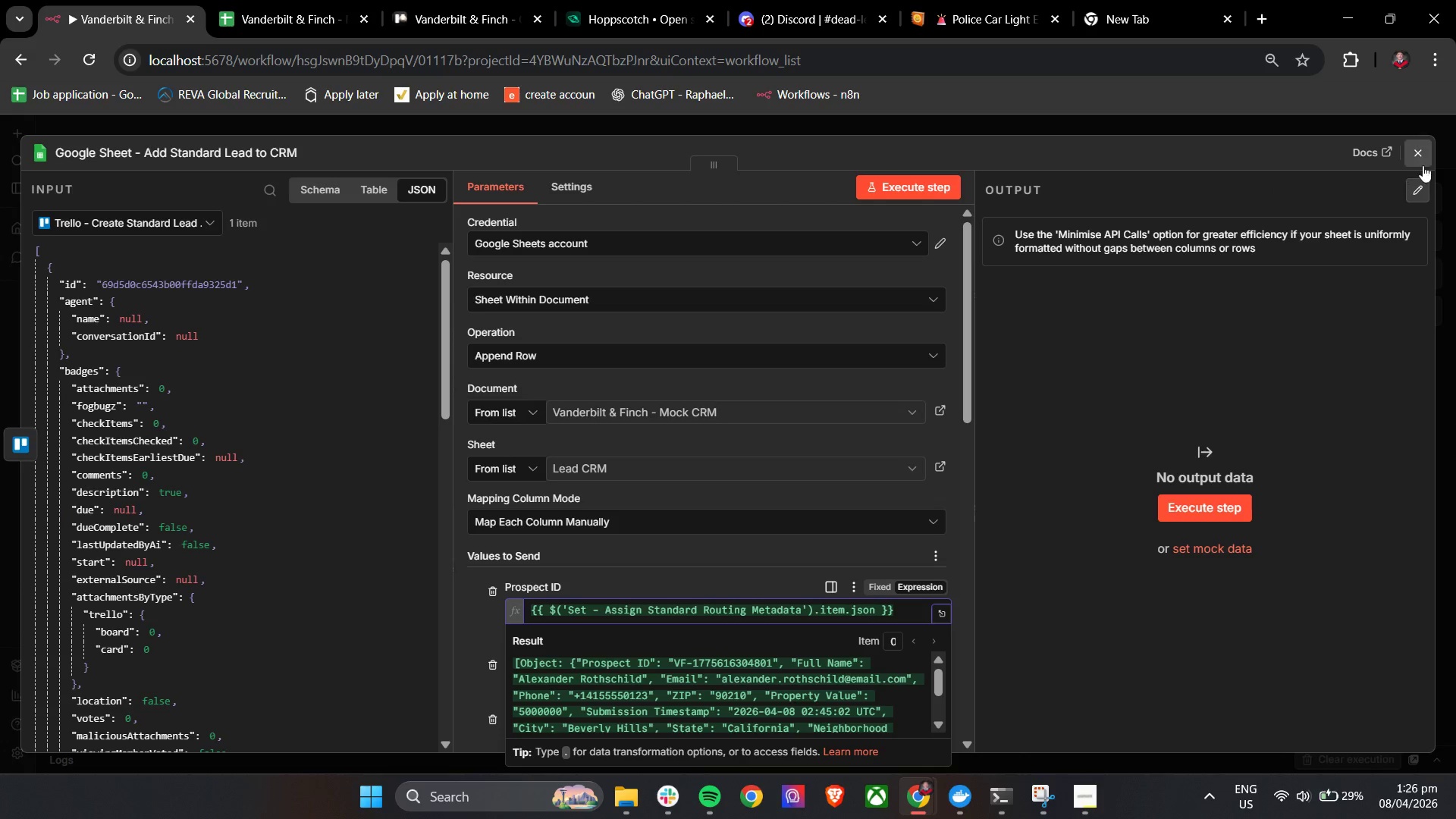 
wait(5.73)
 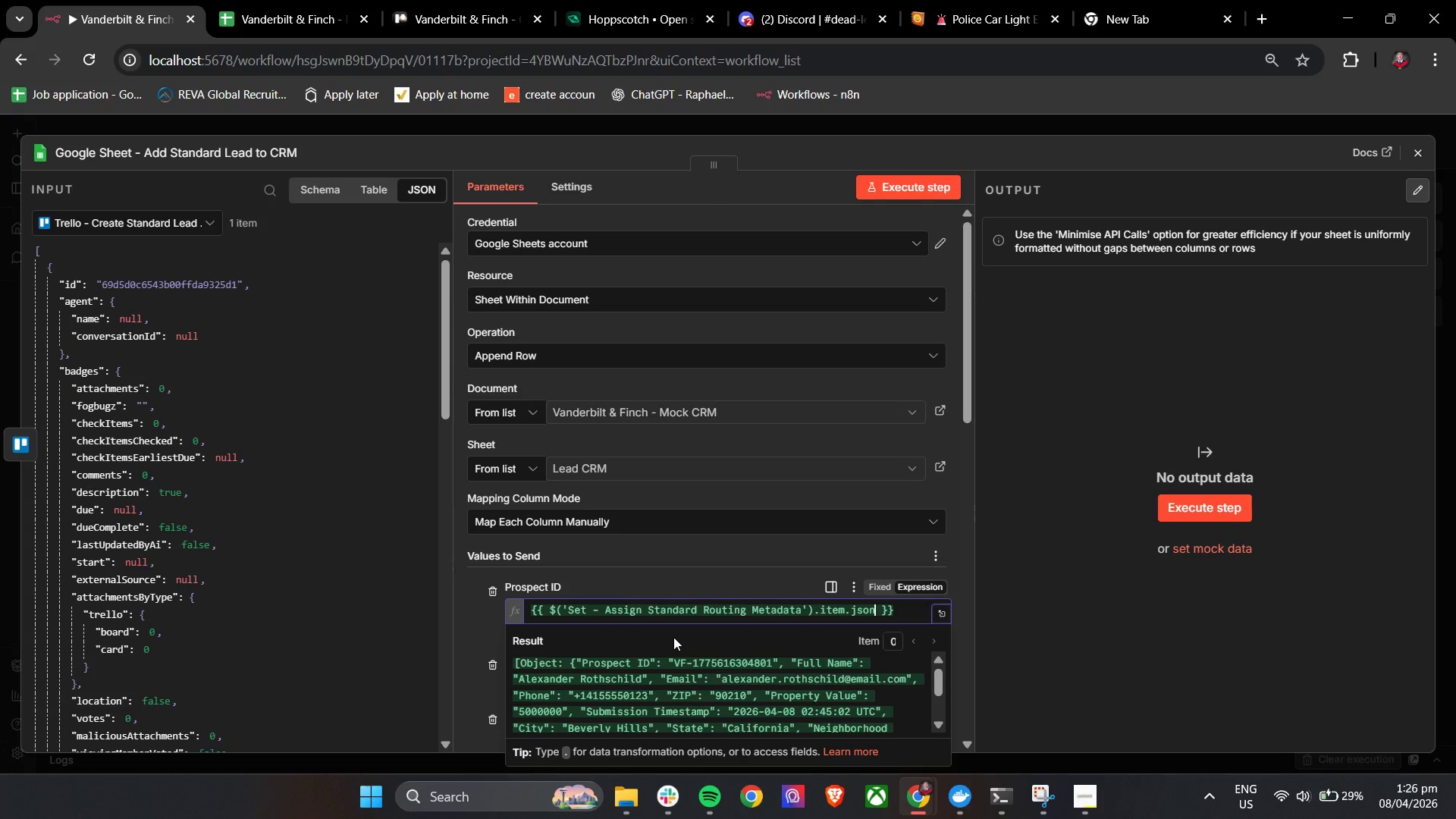 
left_click([951, 218])
 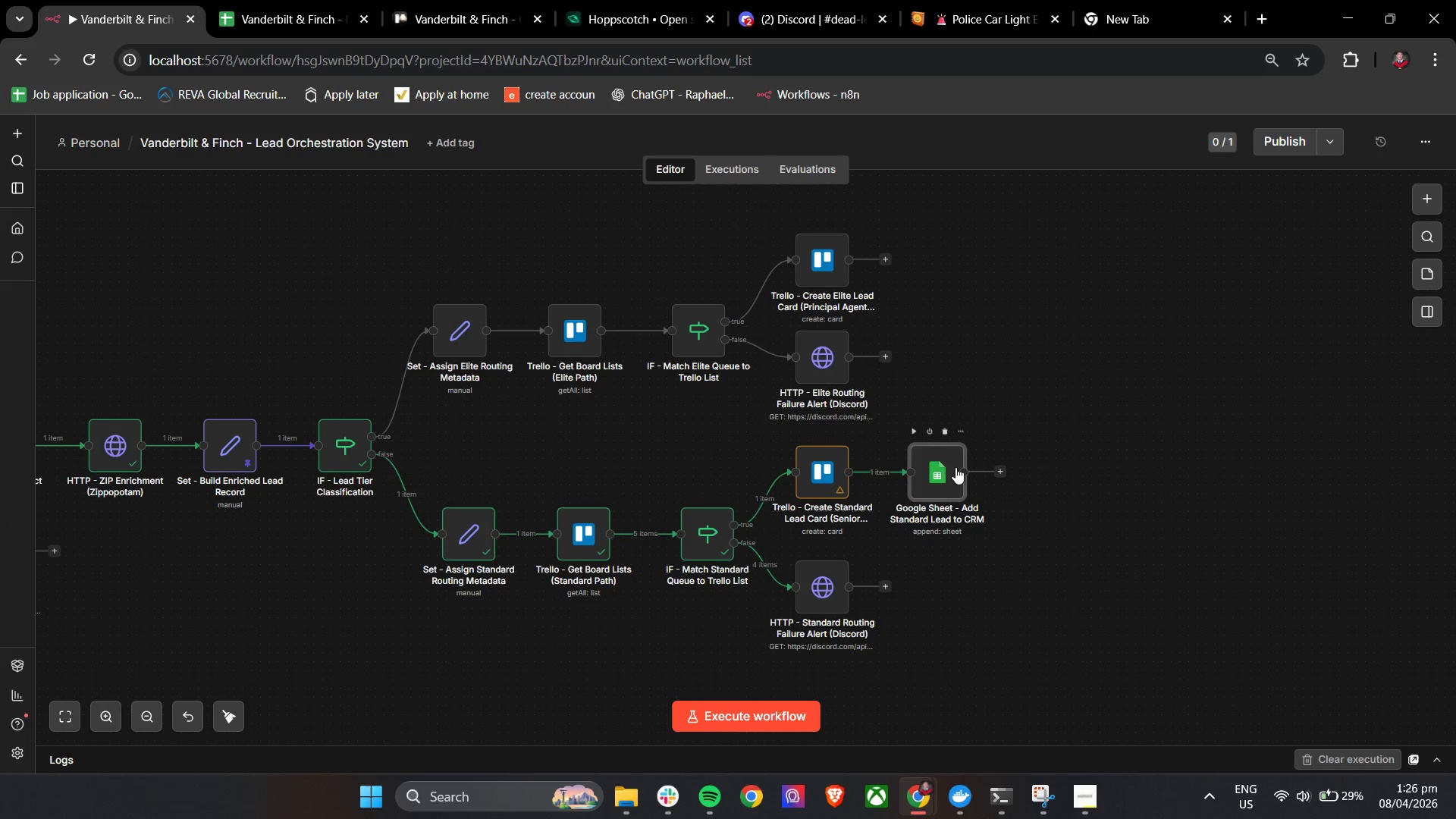 
left_click([944, 466])
 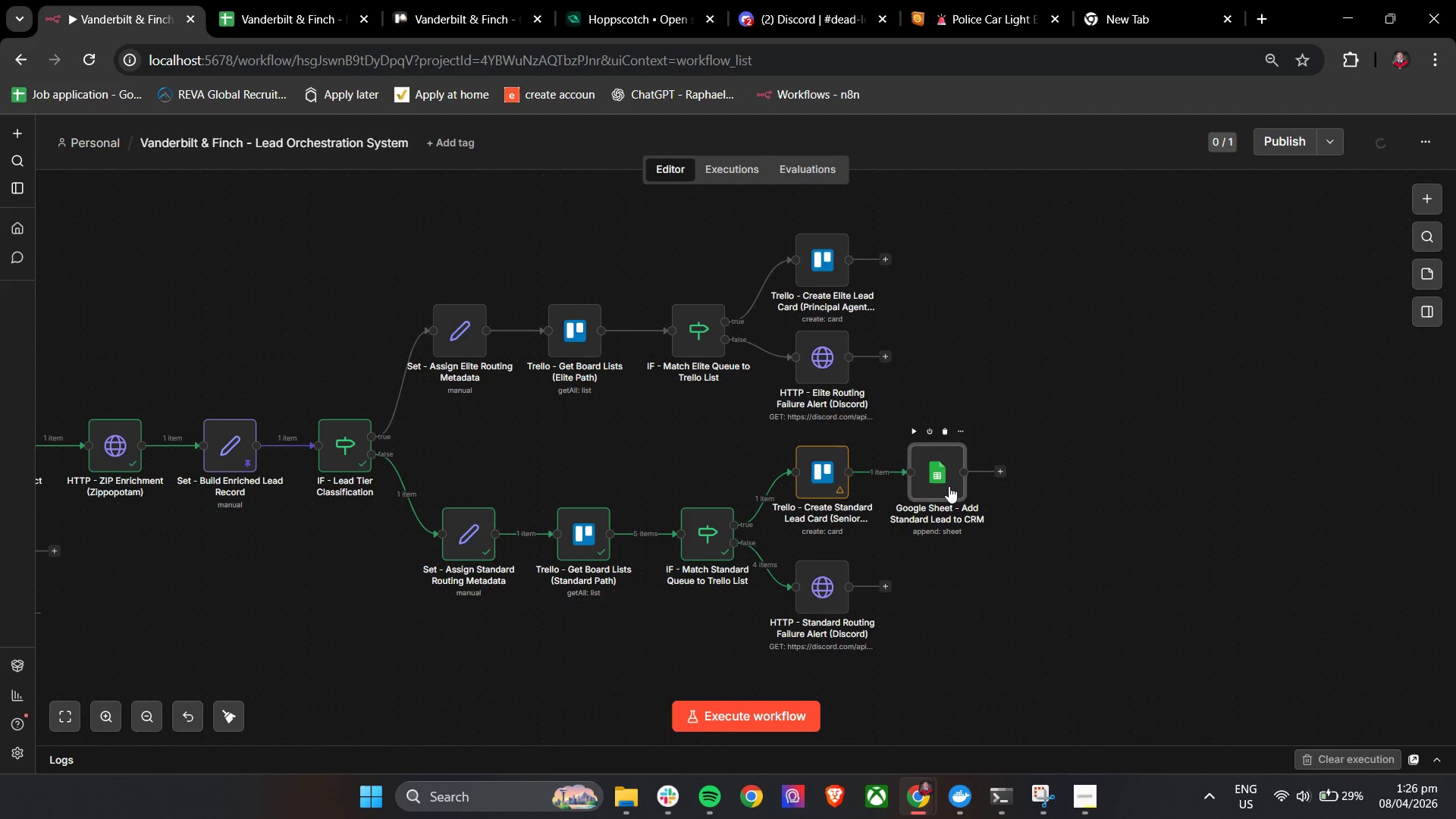 
double_click([949, 486])
 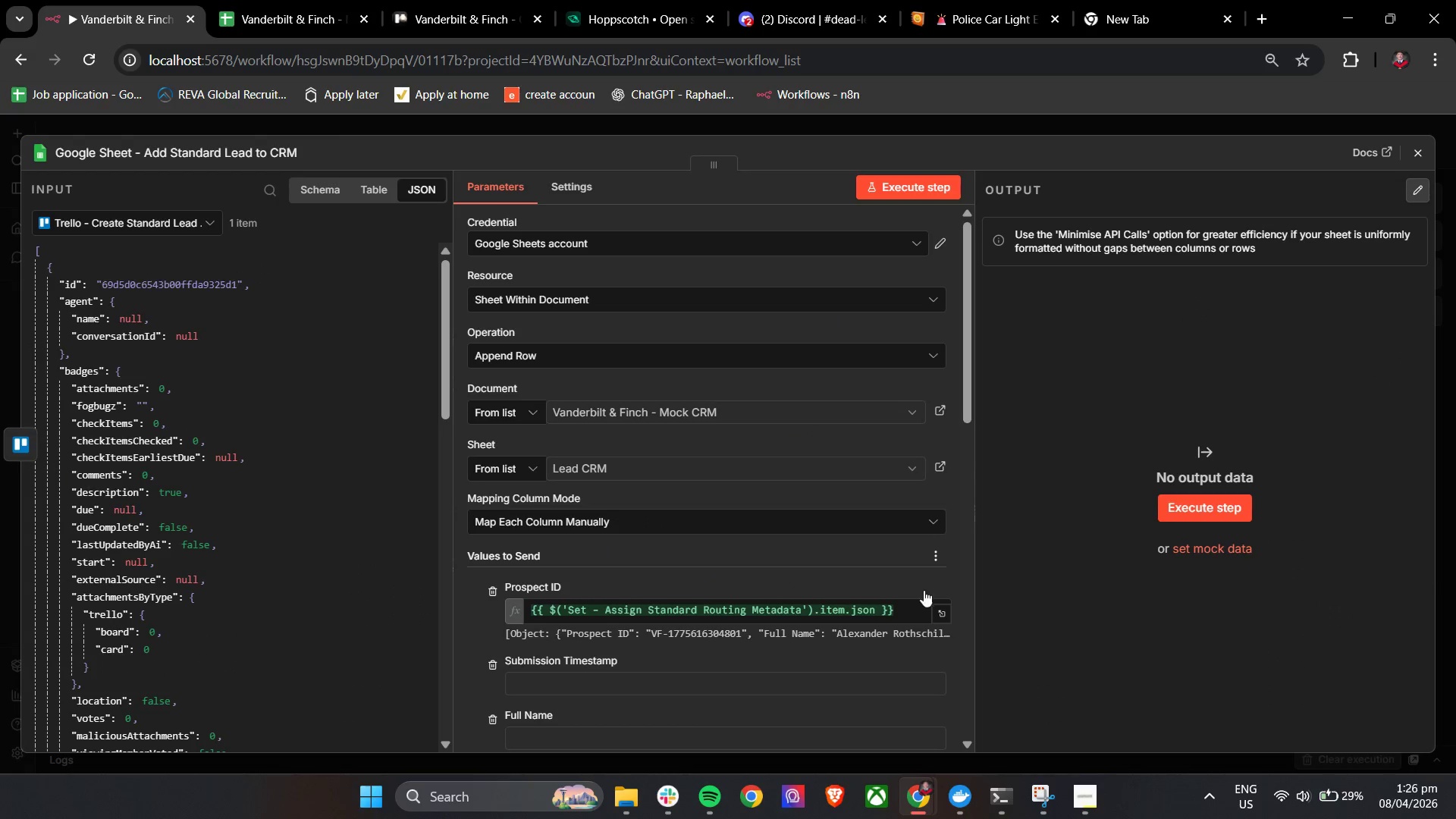 
left_click([904, 609])
 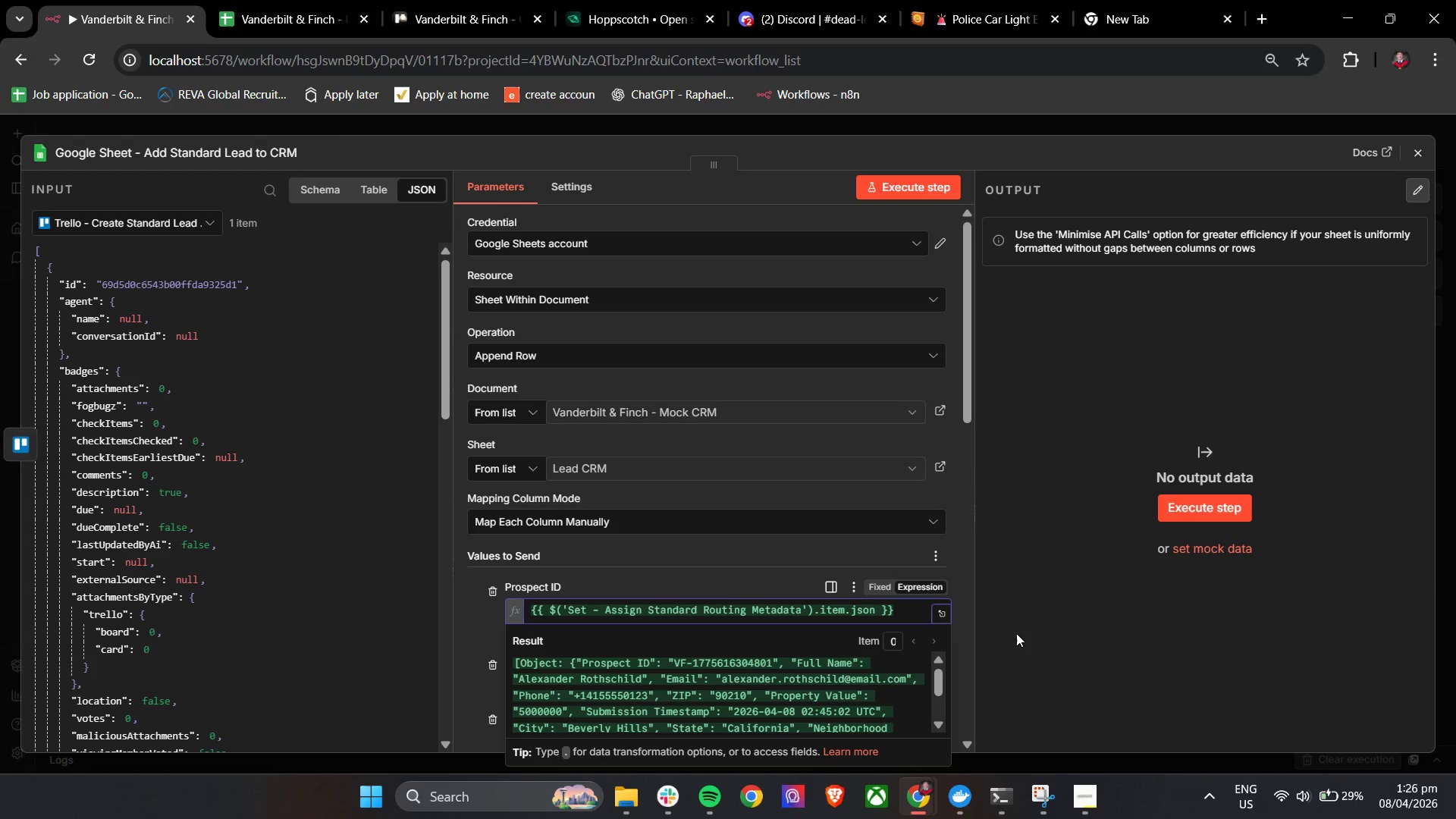 
key(Backspace)
 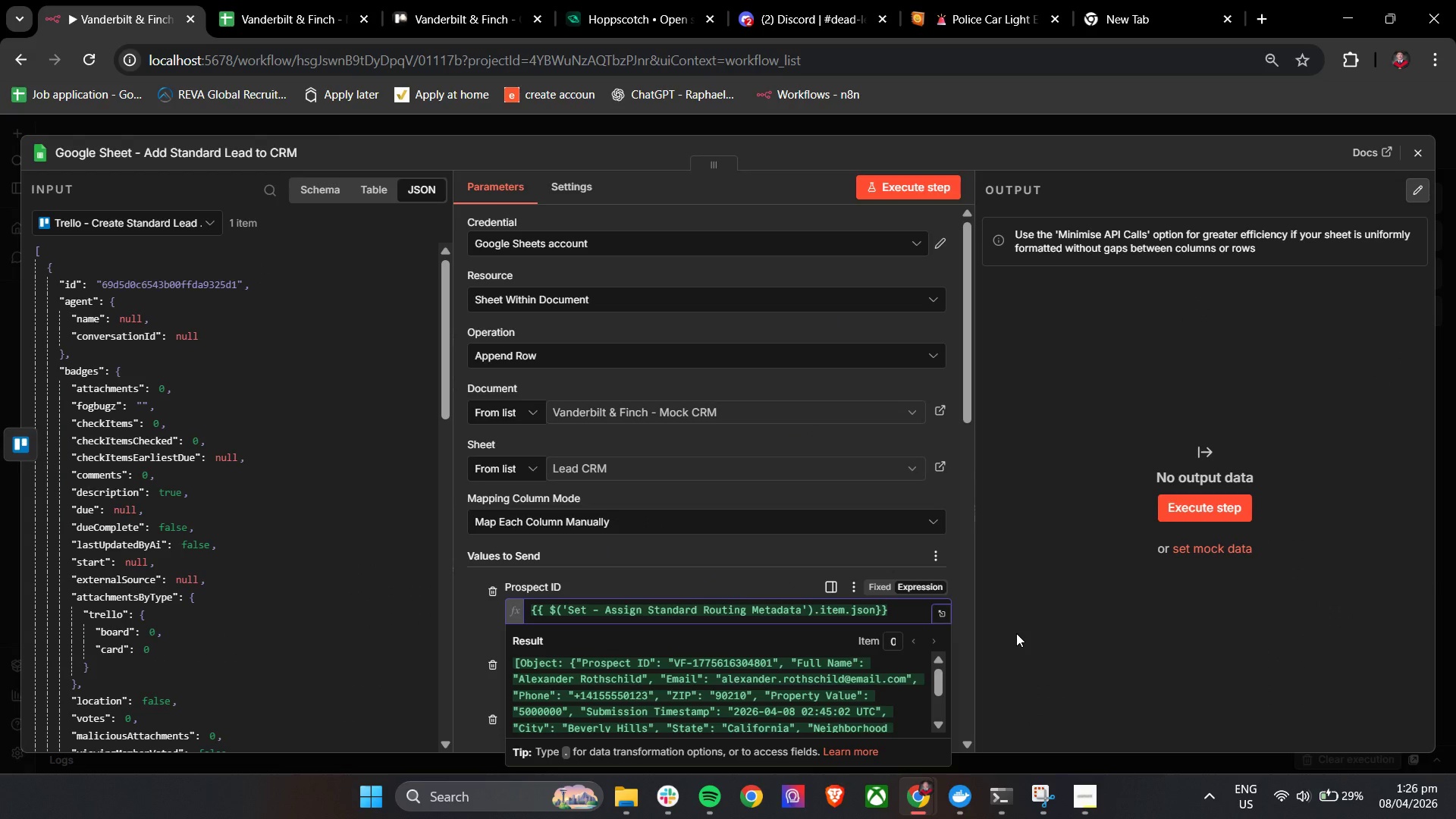 
key(BracketLeft)
 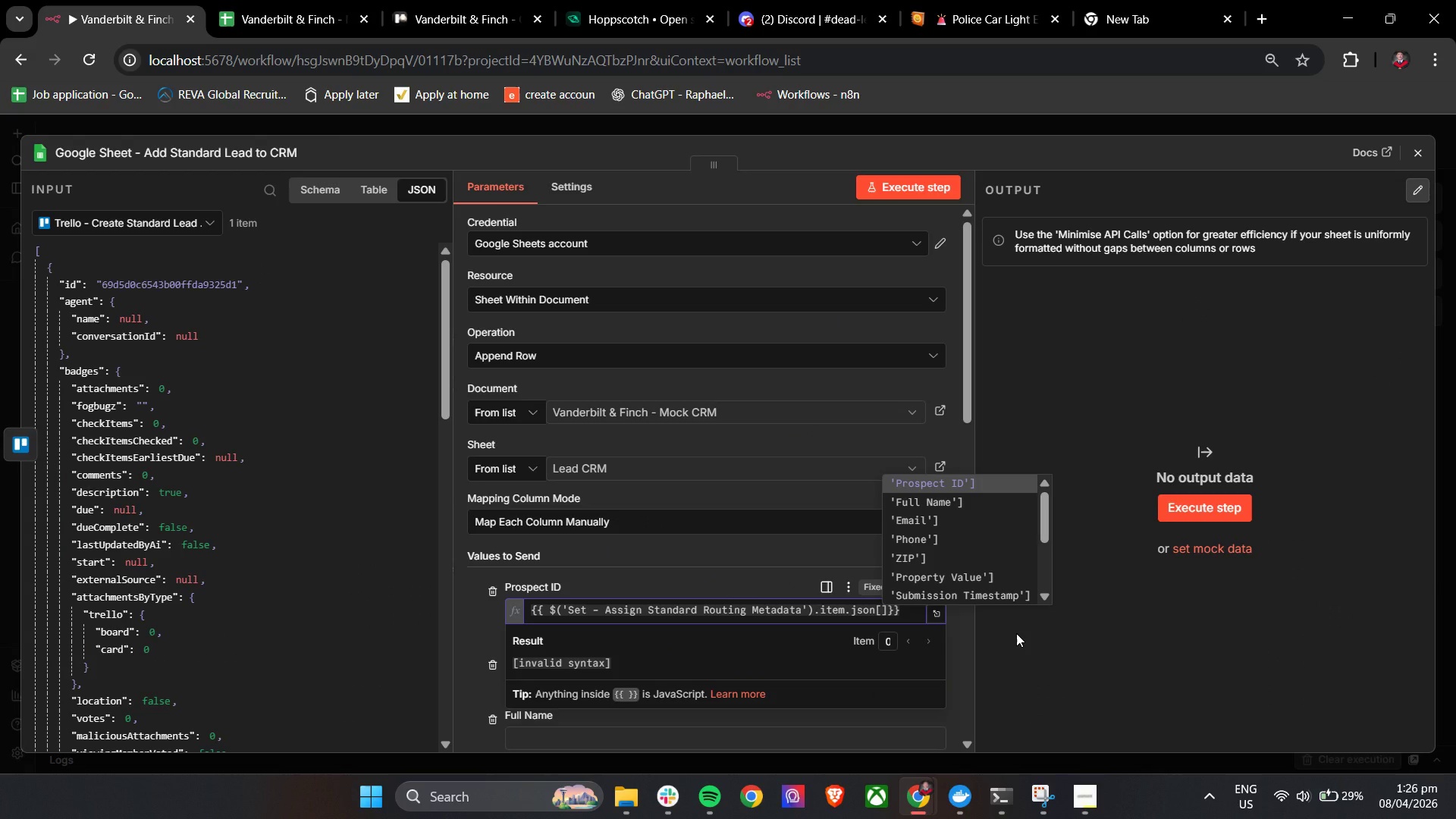 
key(Enter)
 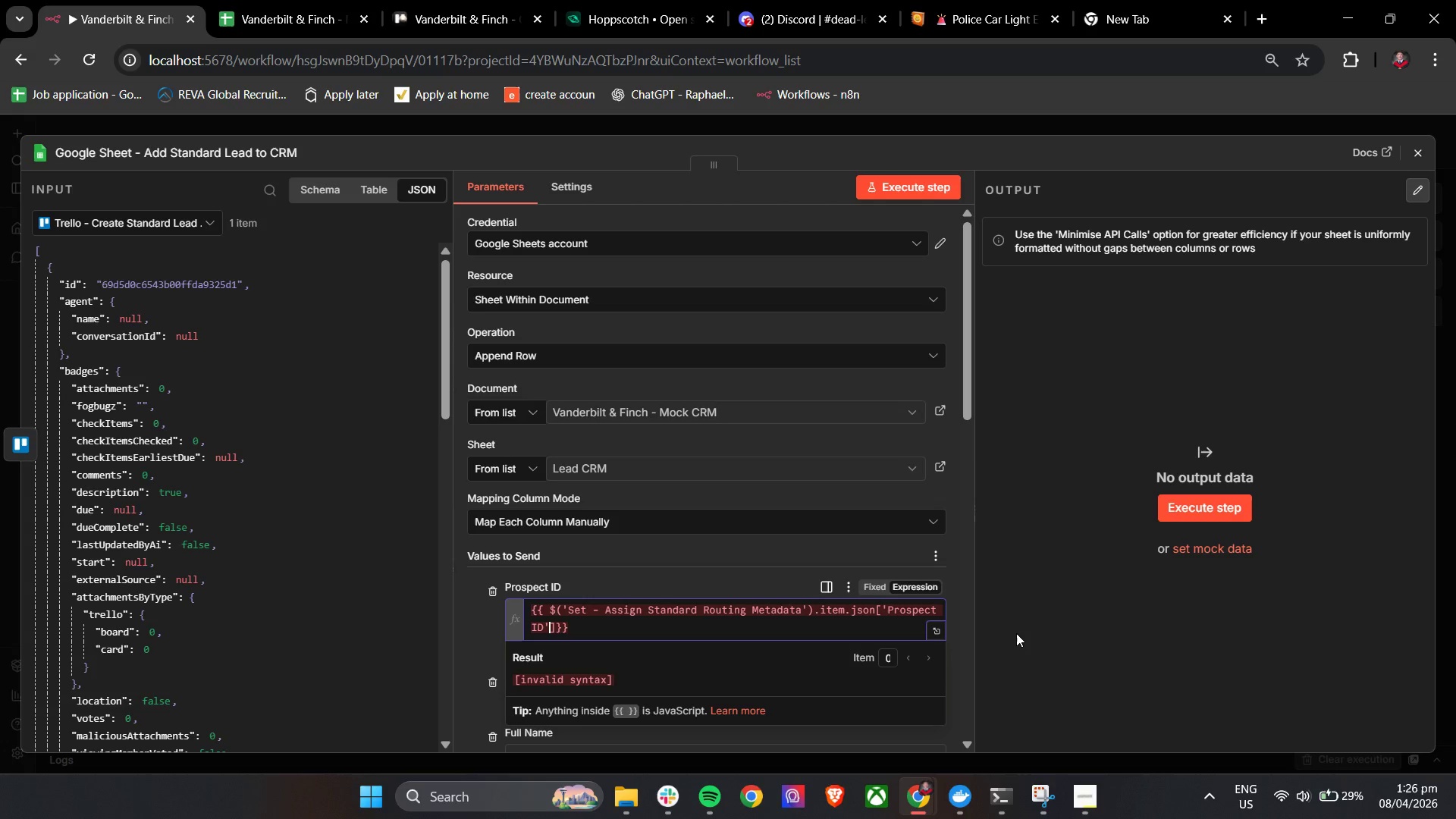 
key(Backspace)
 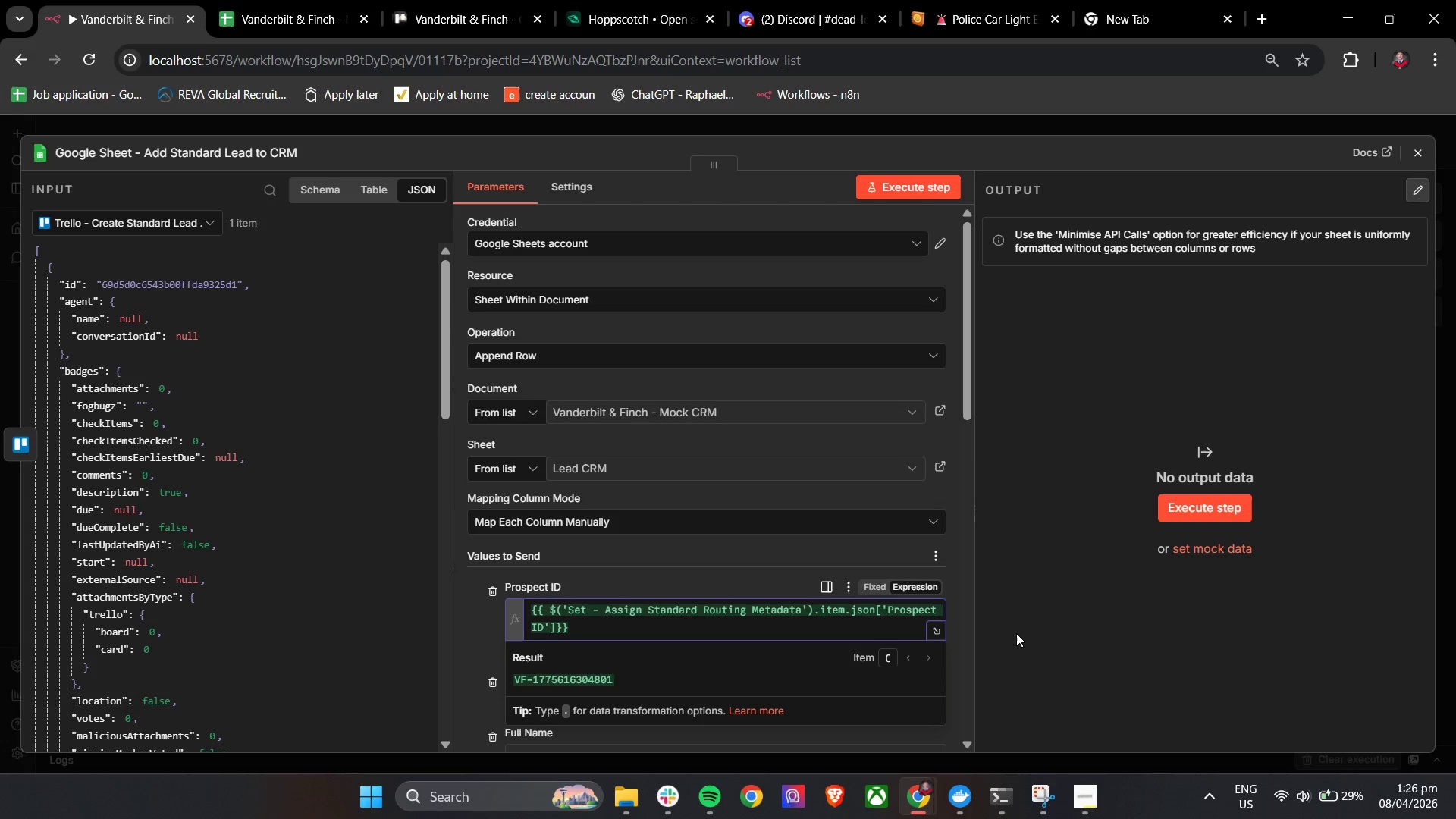 
key(Control+A)
 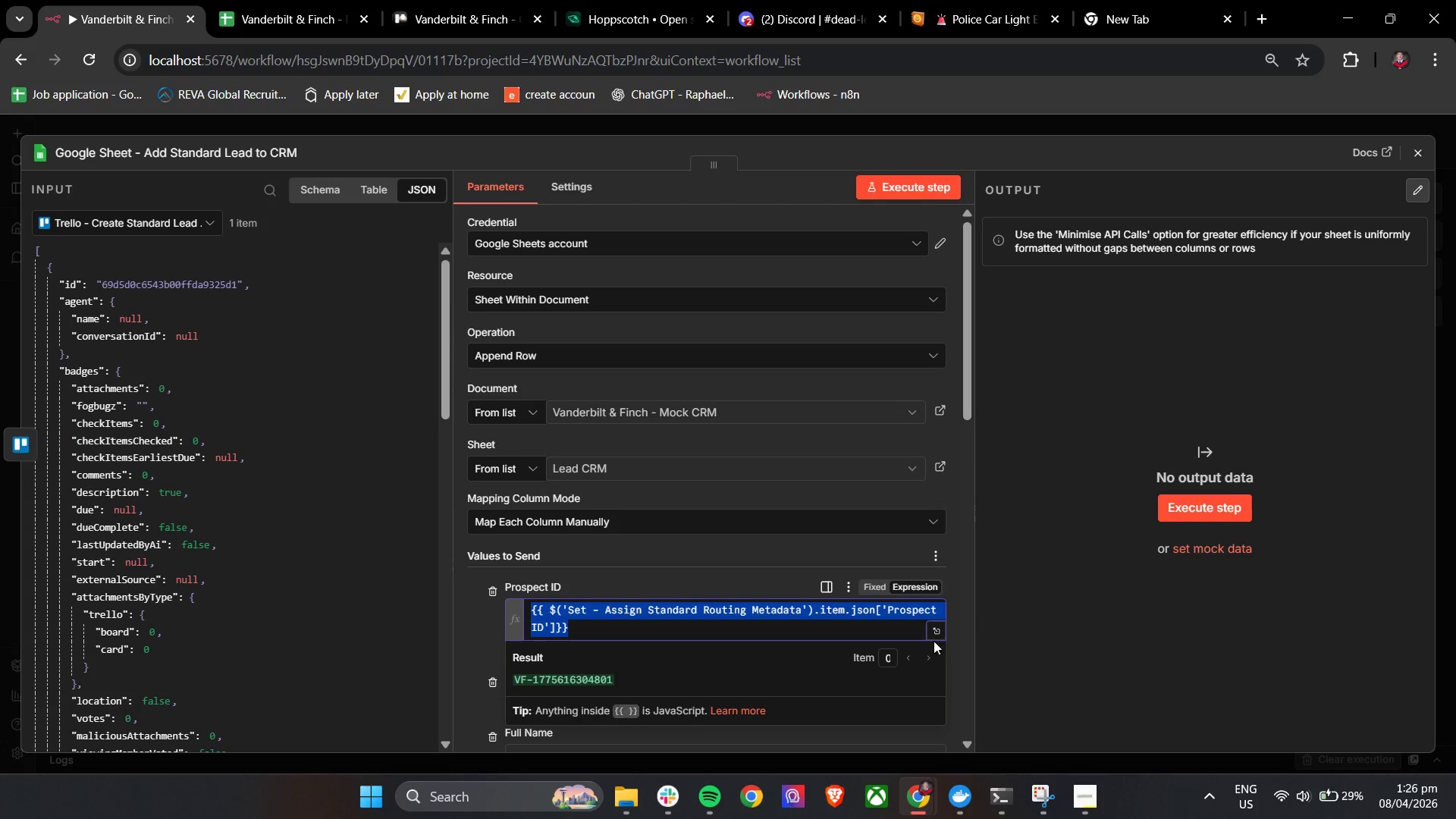 
key(Control+C)
 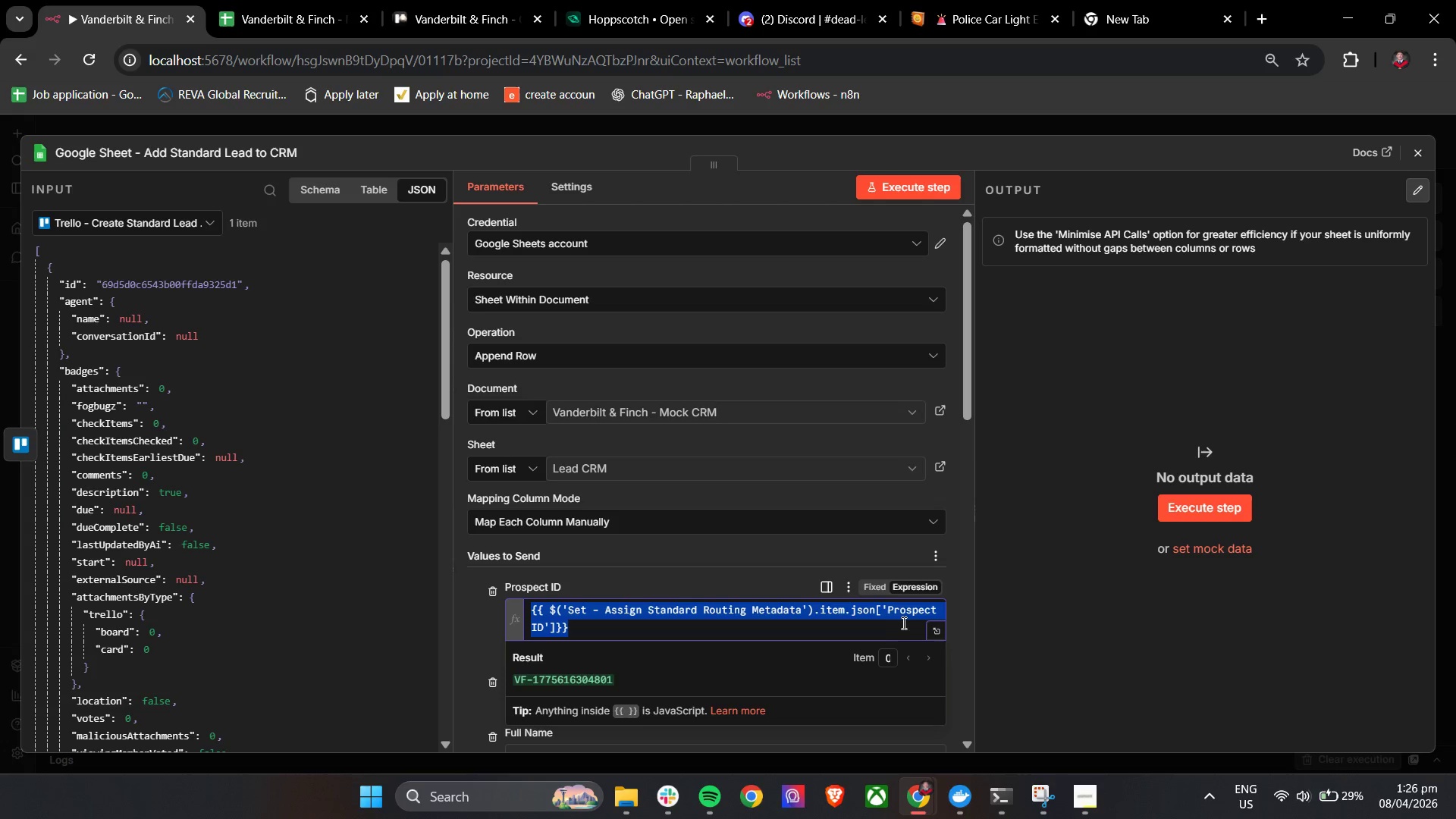 
key(Control+C)
 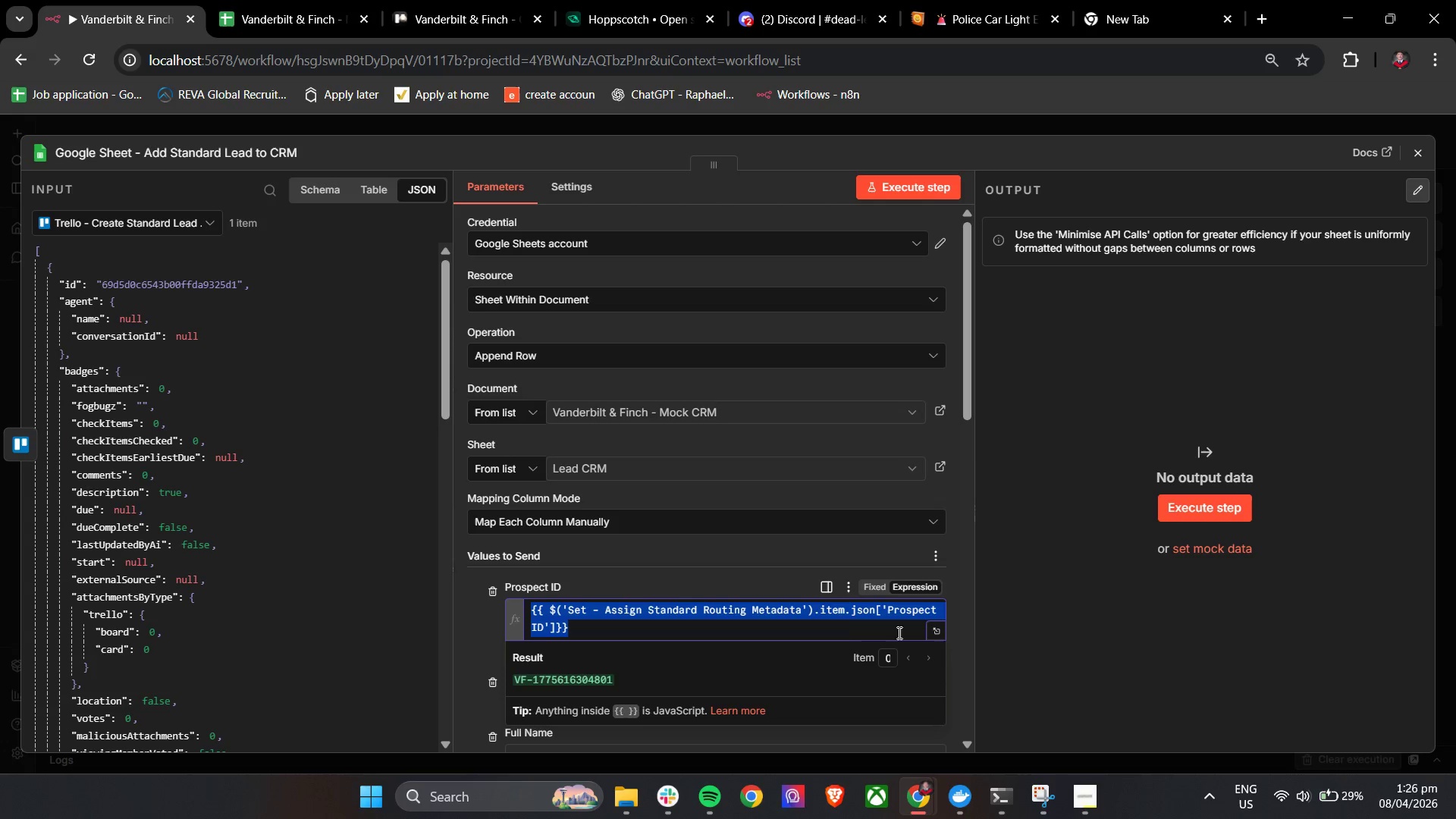 
key(Control+C)
 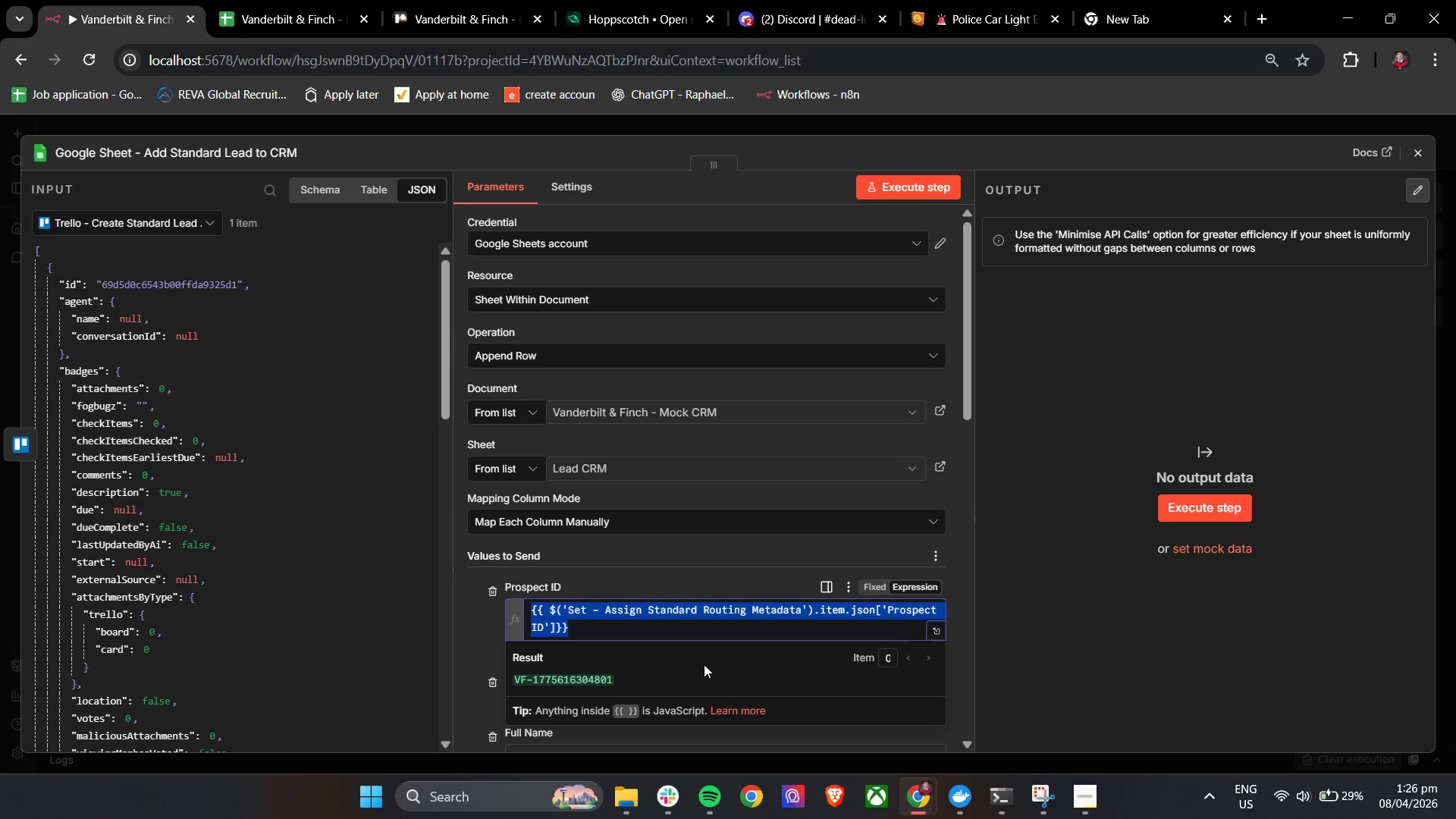 
key(Control+C)
 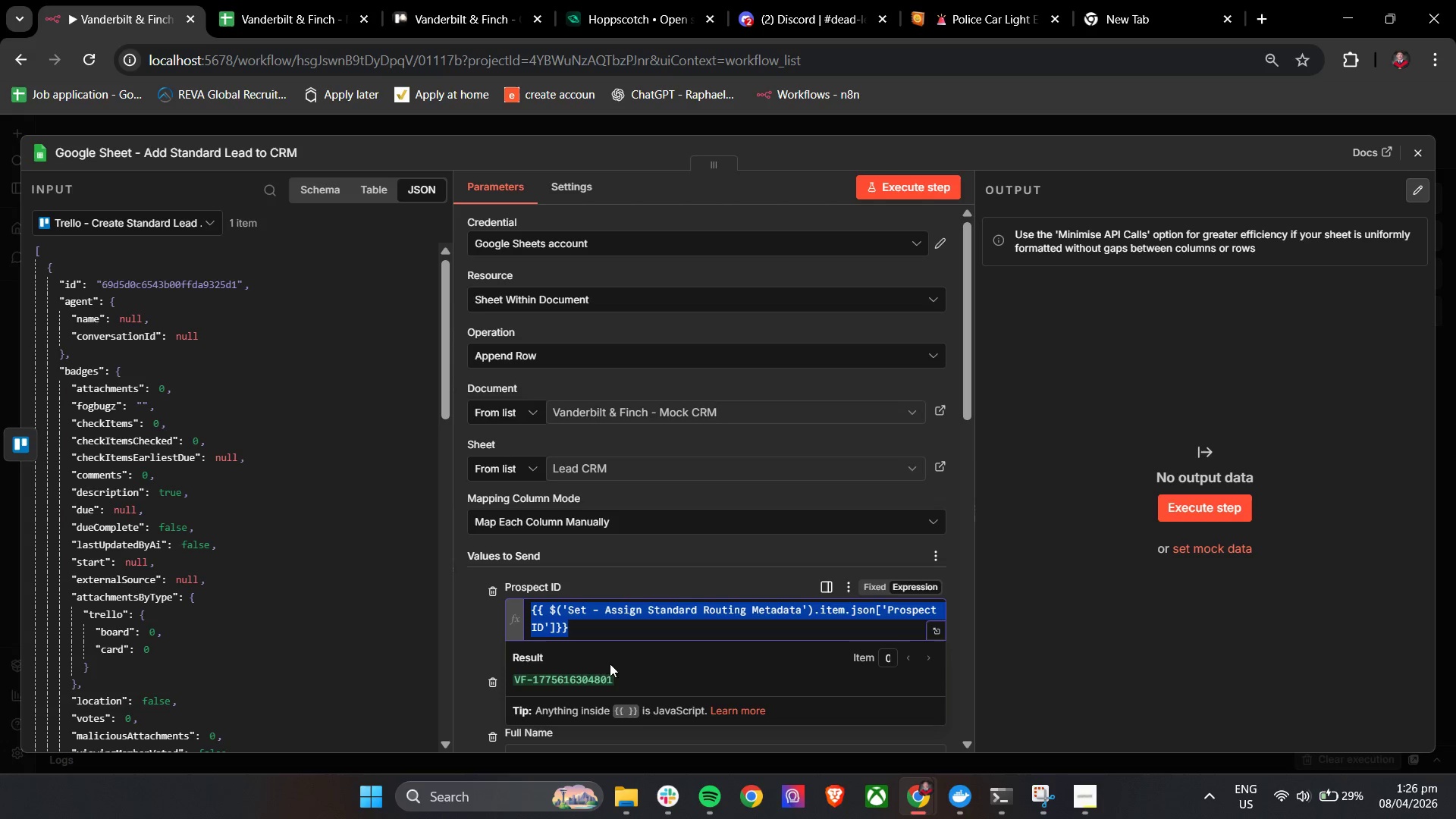 
key(Control+C)
 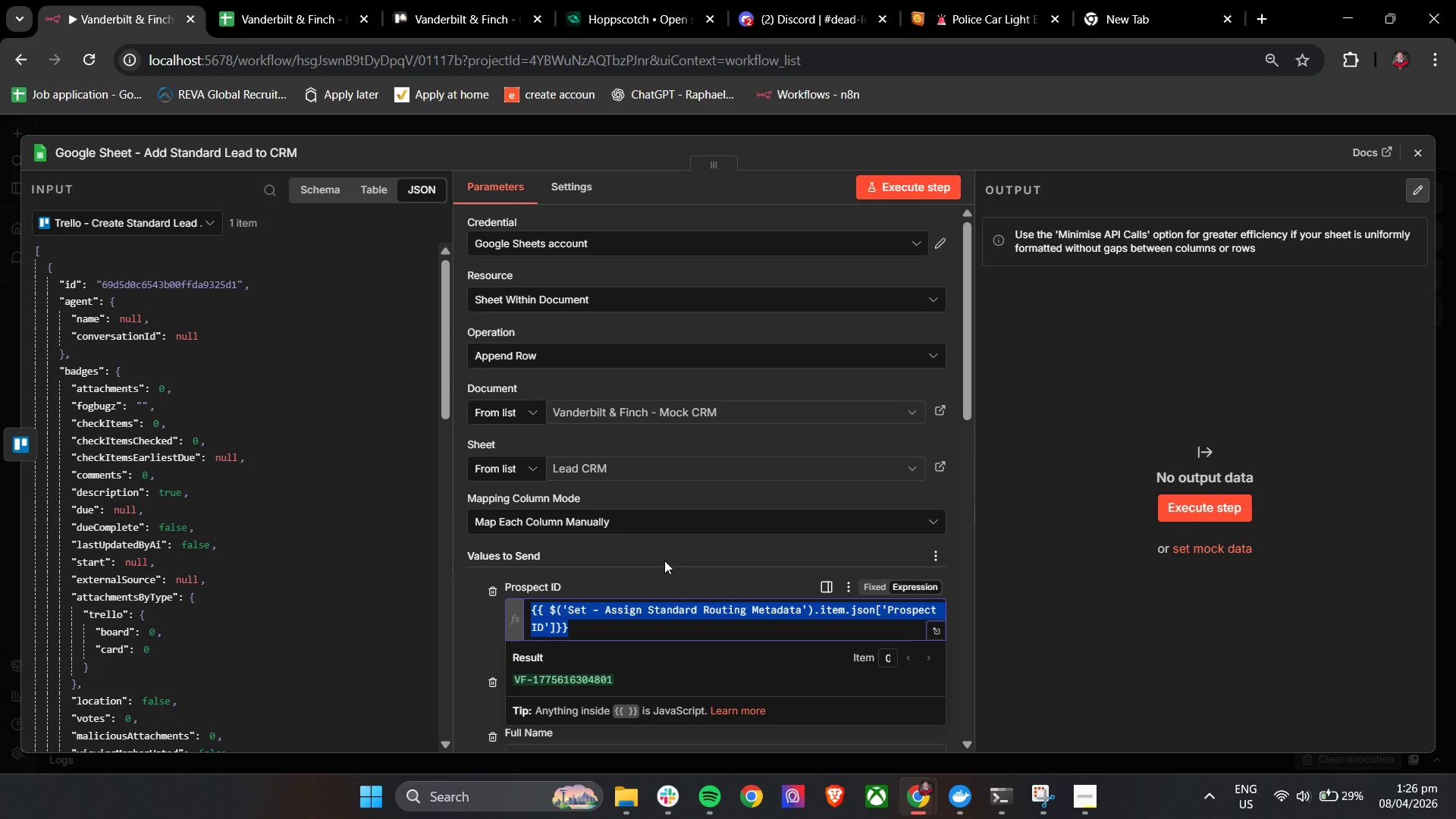 
left_click([458, 618])
 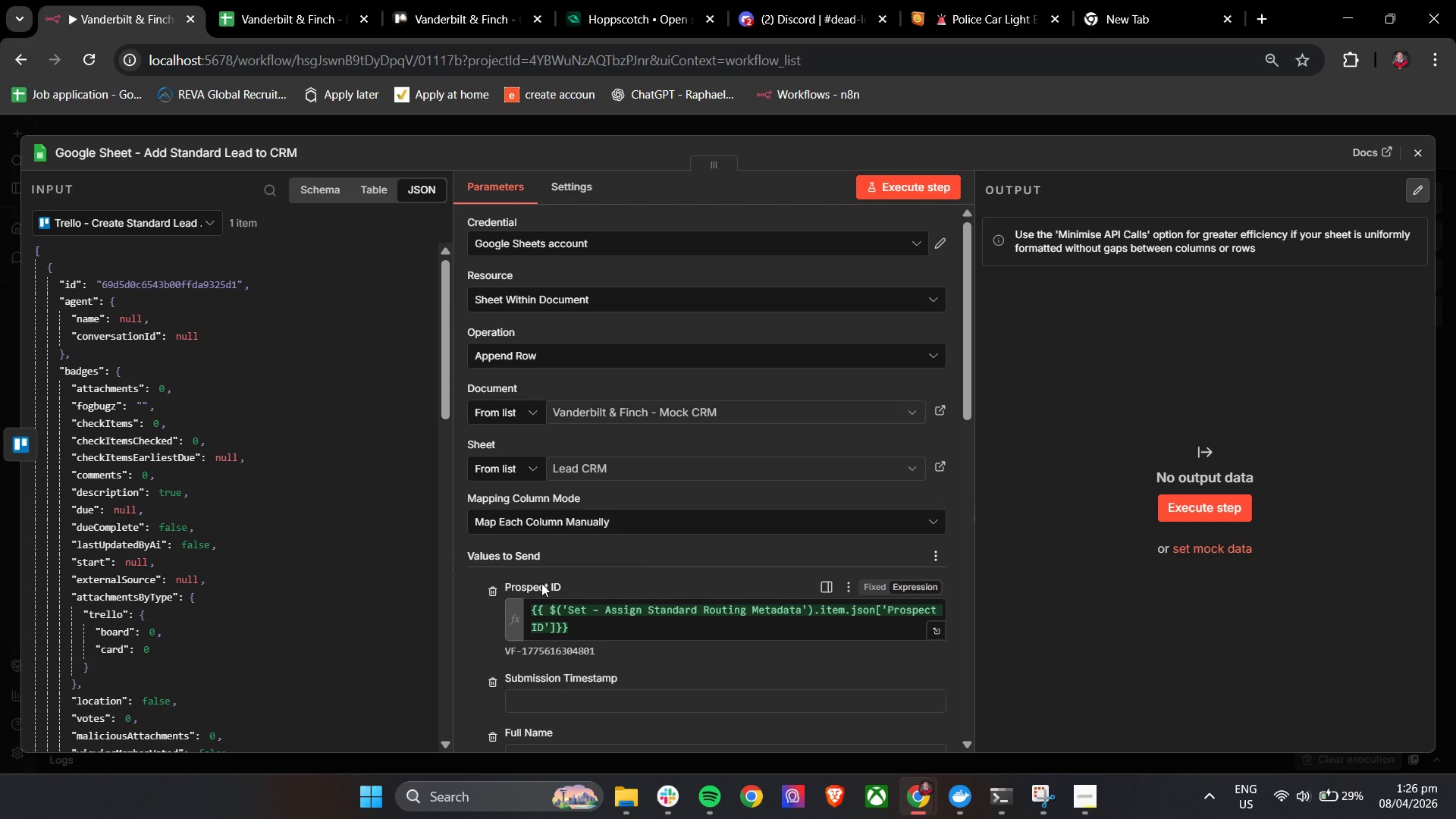 
scroll: coordinate [593, 562], scroll_direction: down, amount: 2.0
 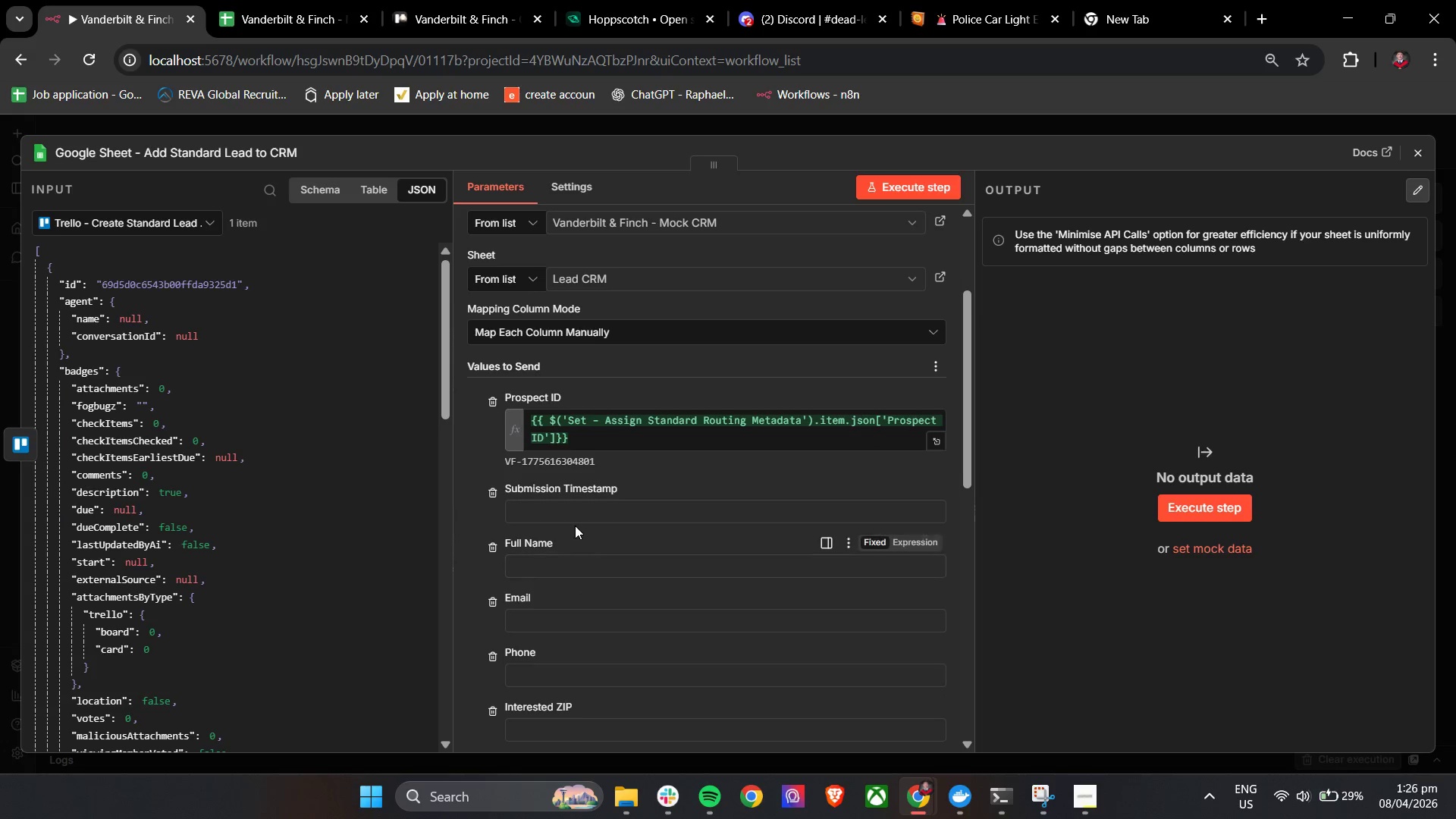 
left_click([574, 514])
 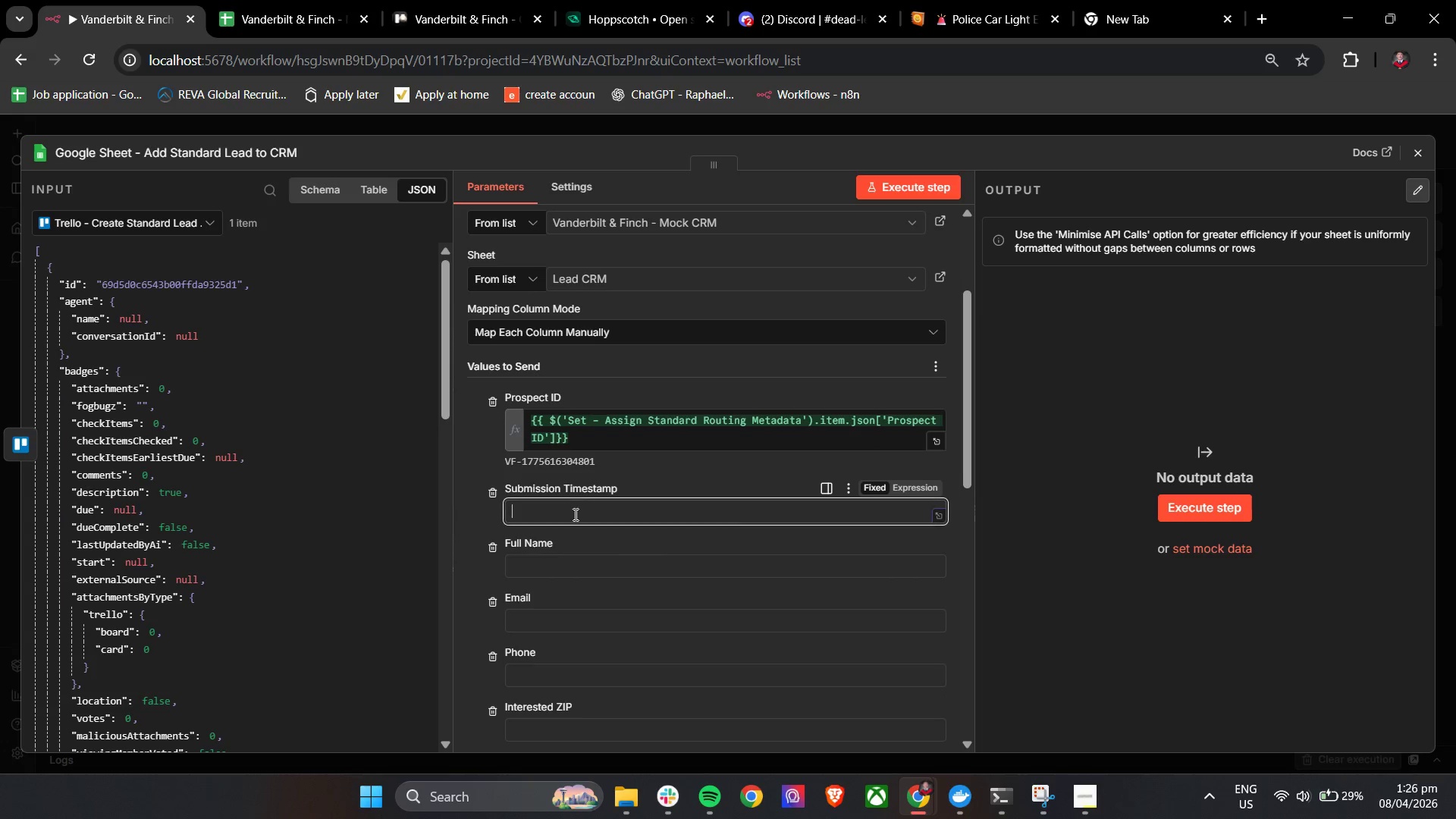 
key(Control+V)
 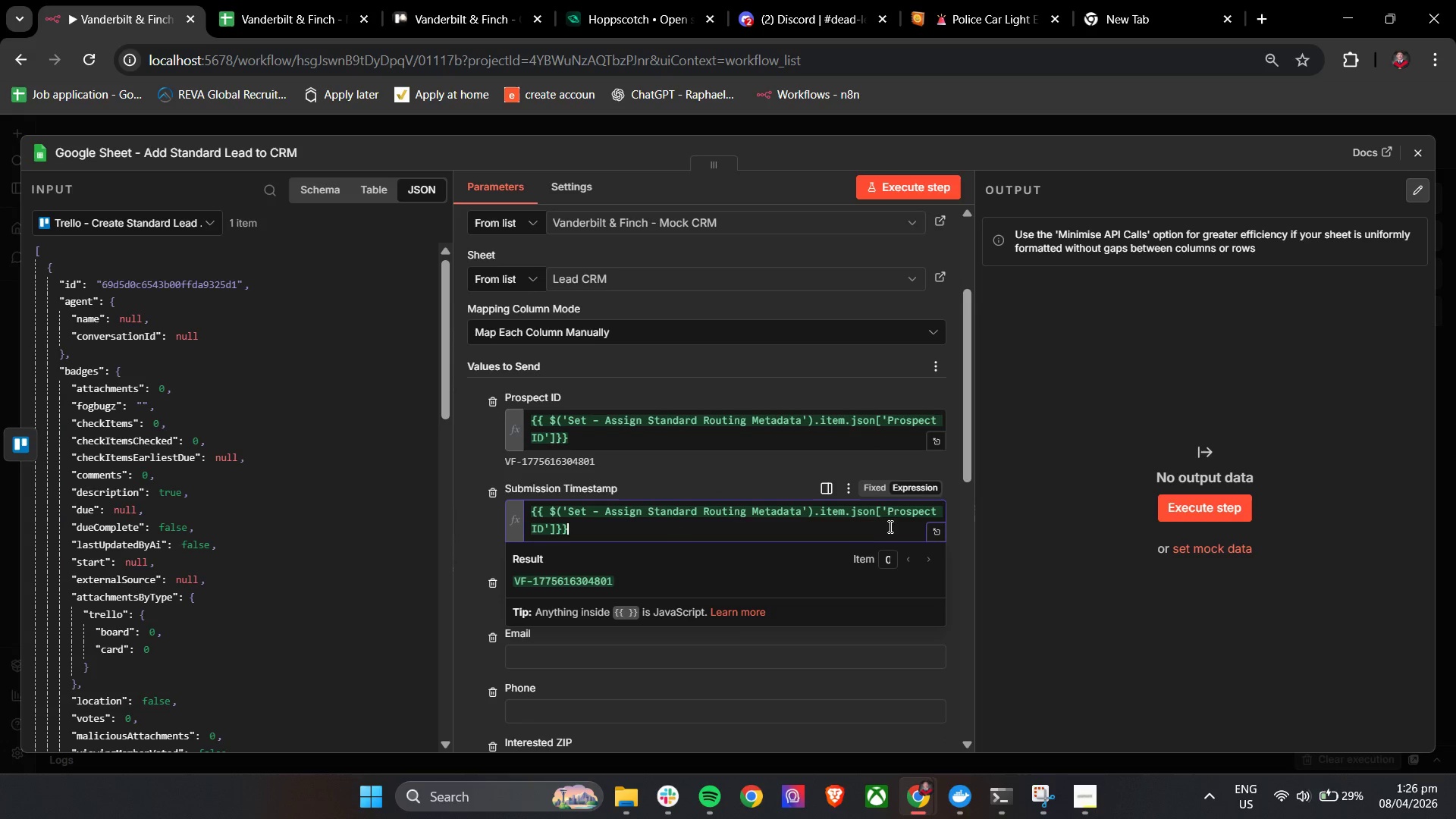 
left_click_drag(start_coordinate=[888, 516], to_coordinate=[544, 531])
 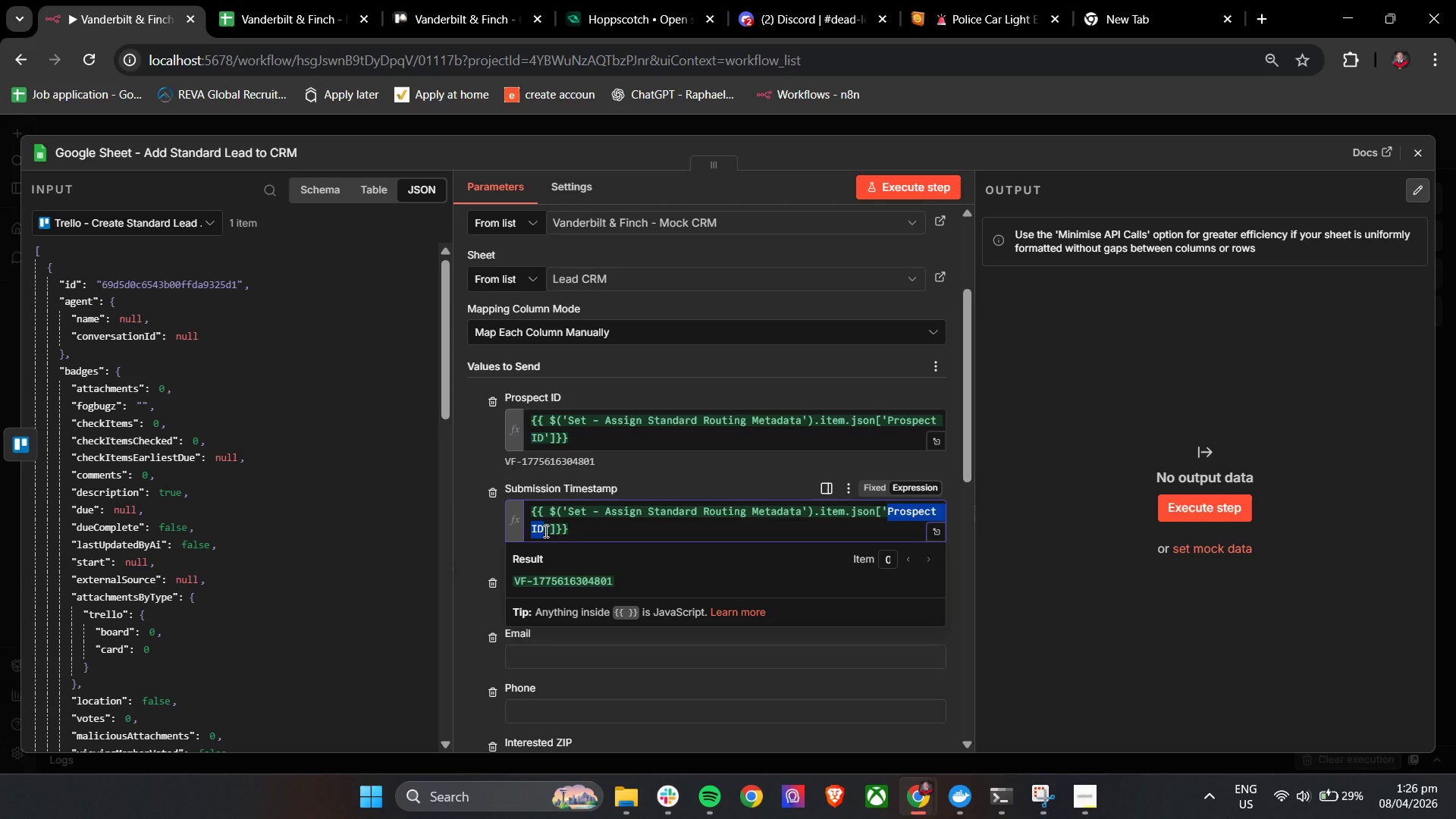 
type(Su)
 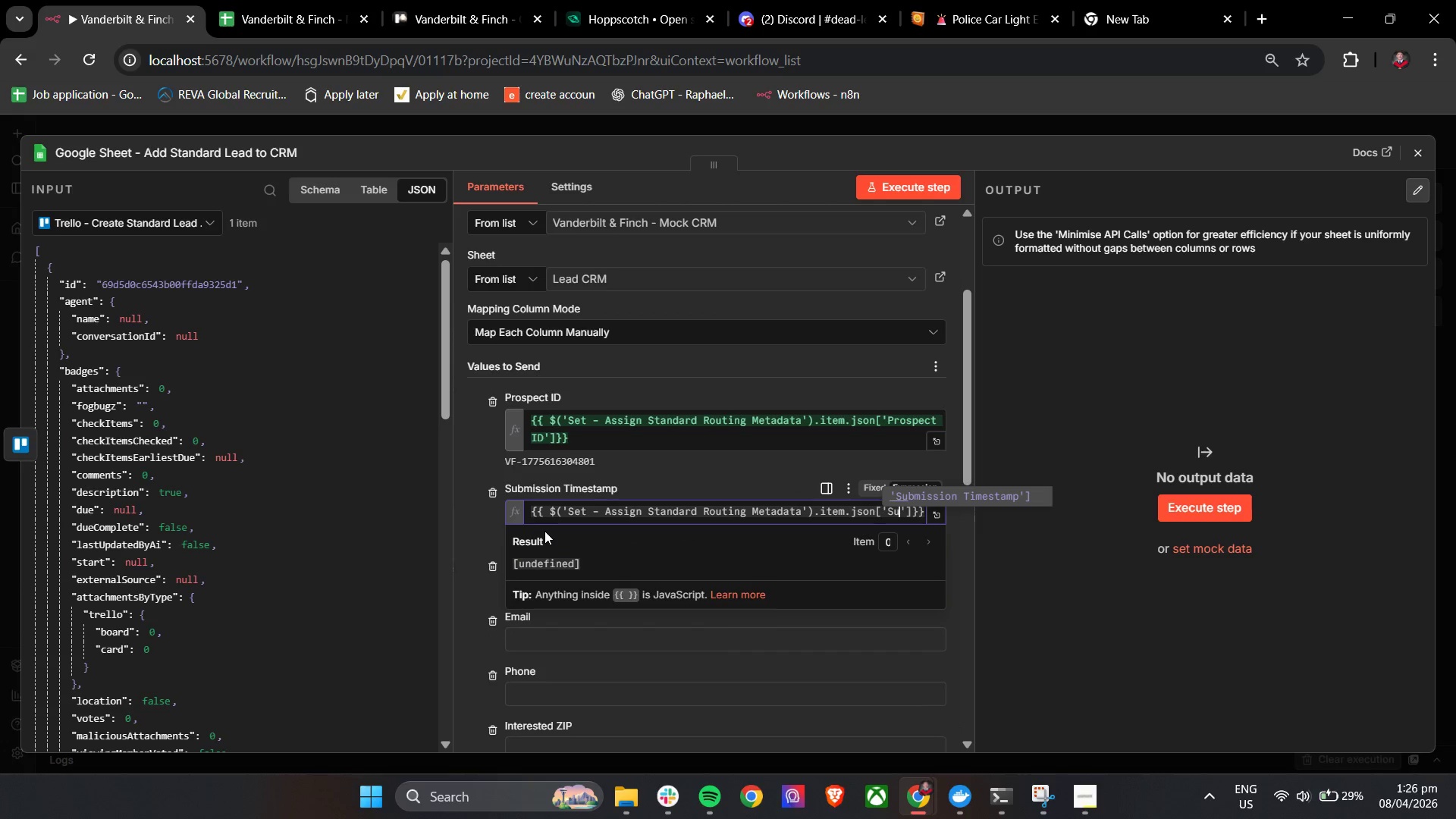 
key(Enter)
 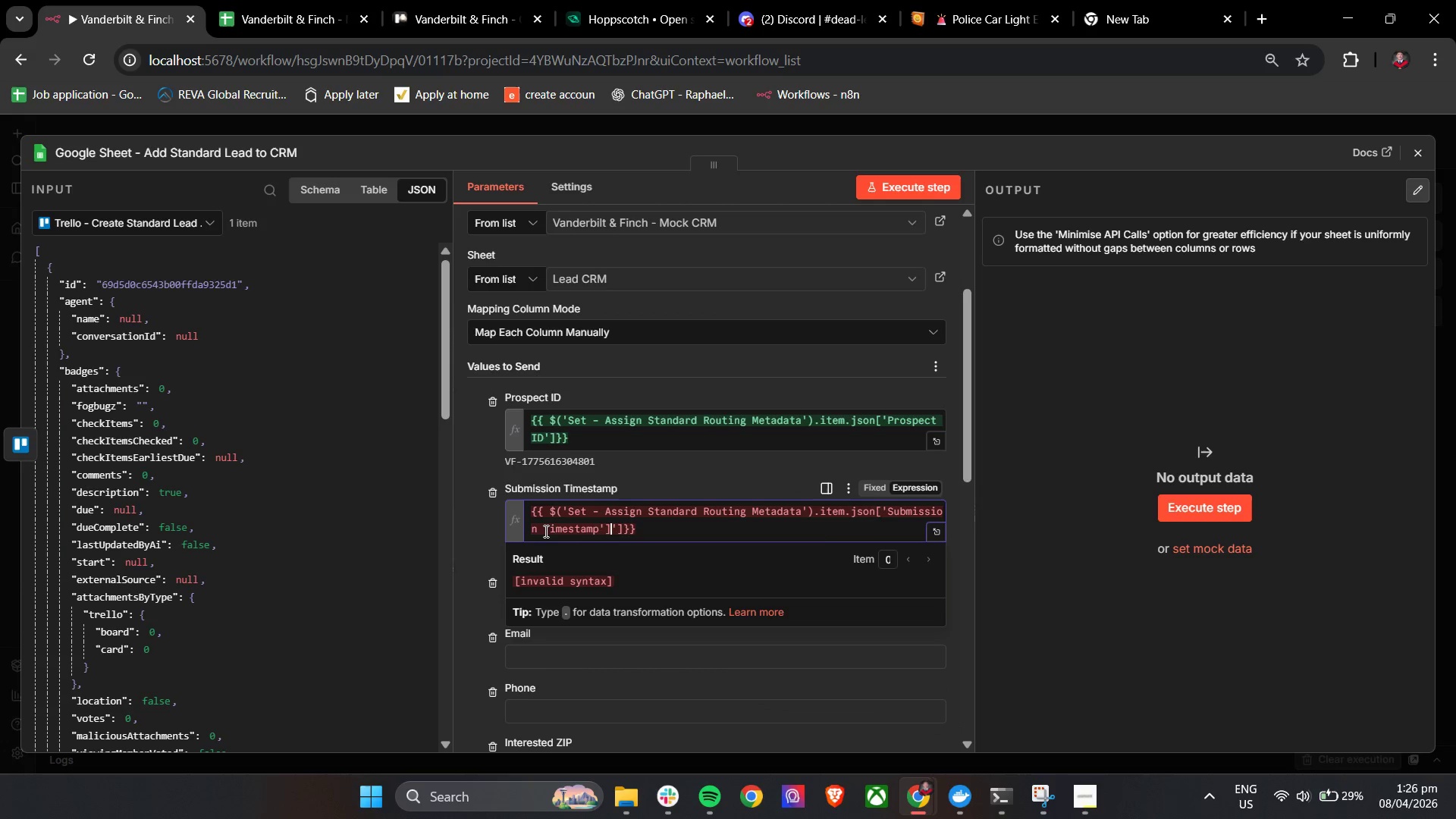 
key(Backspace)
 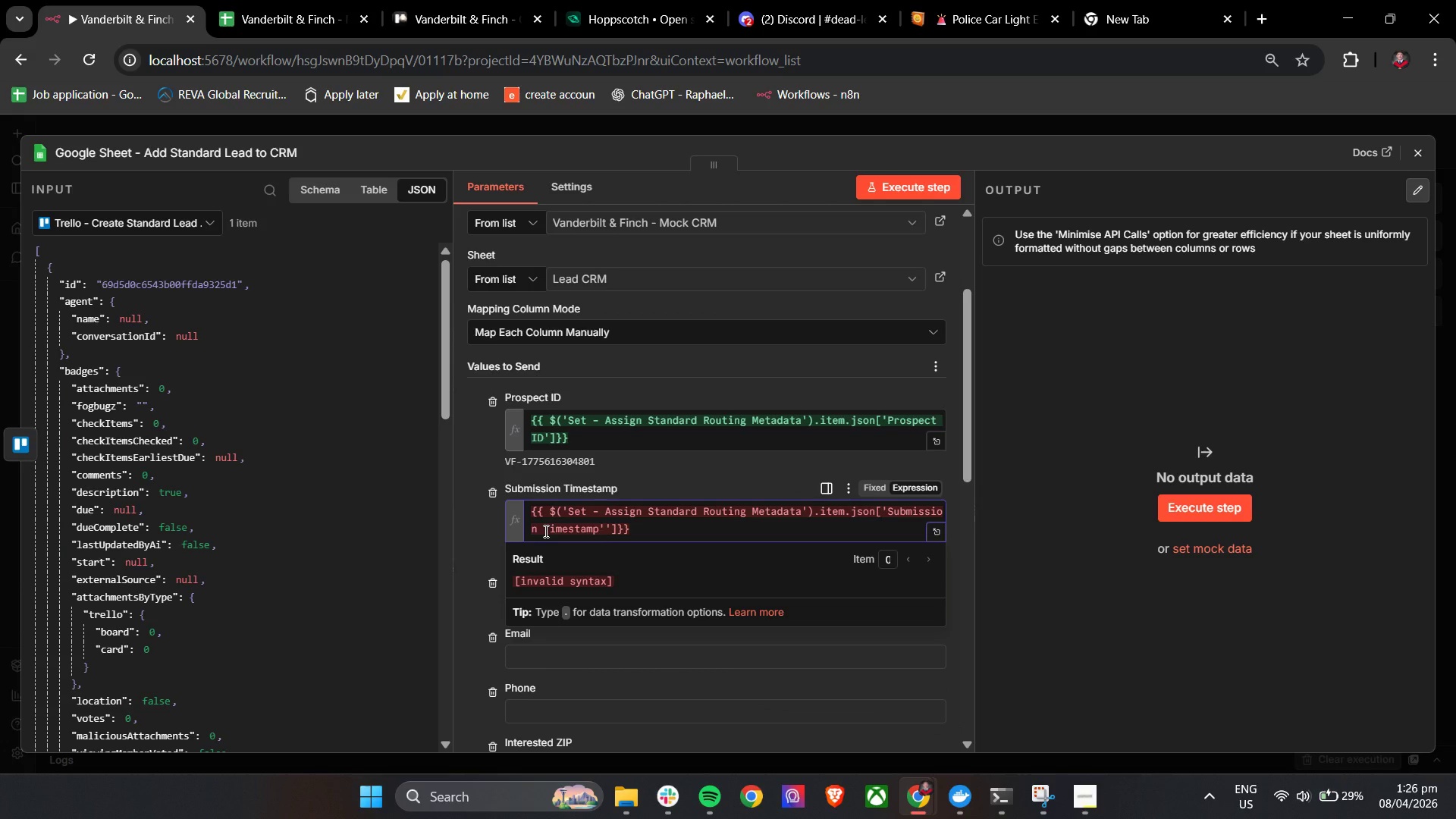 
key(Backspace)
 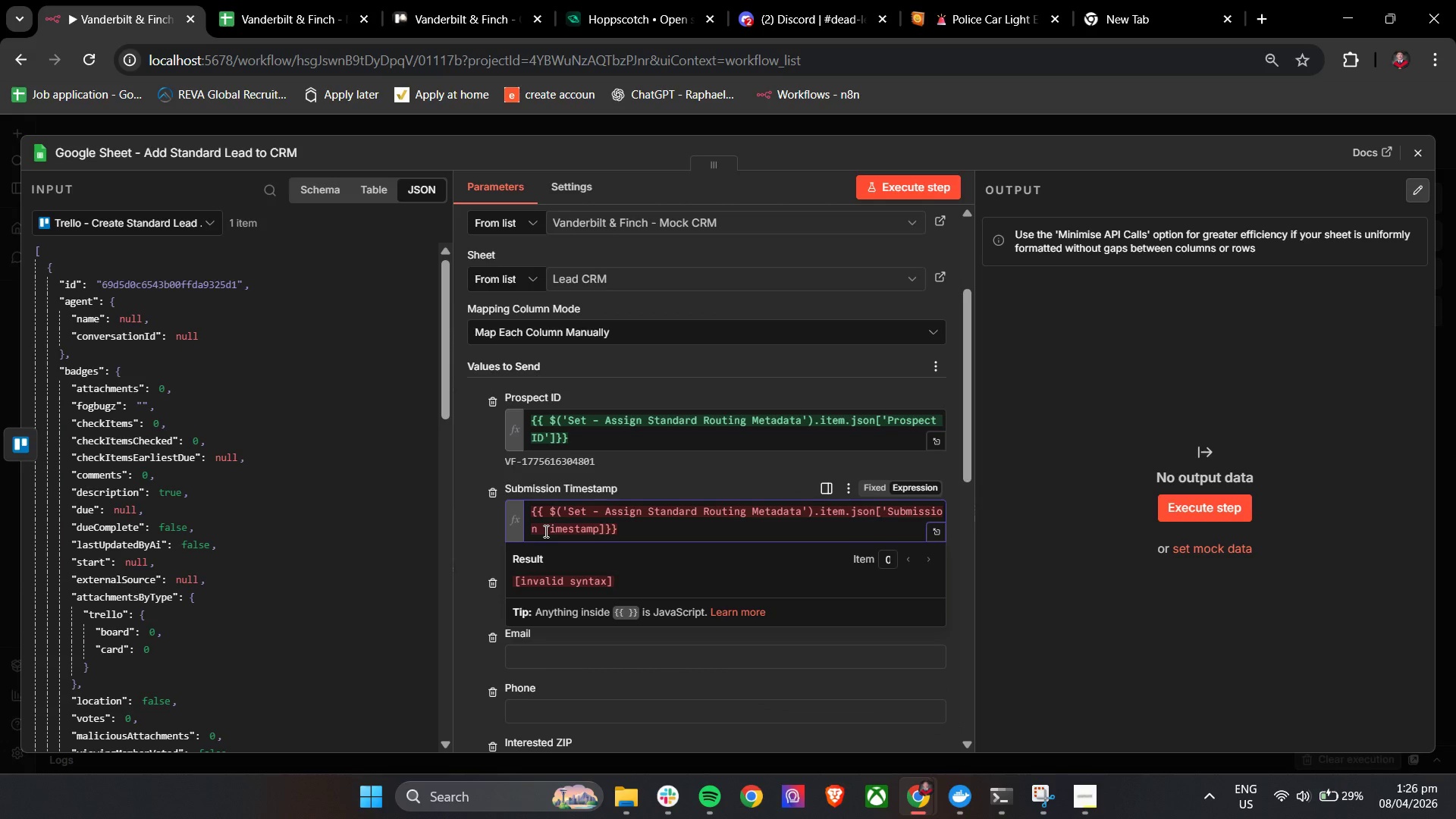 
key(Quote)
 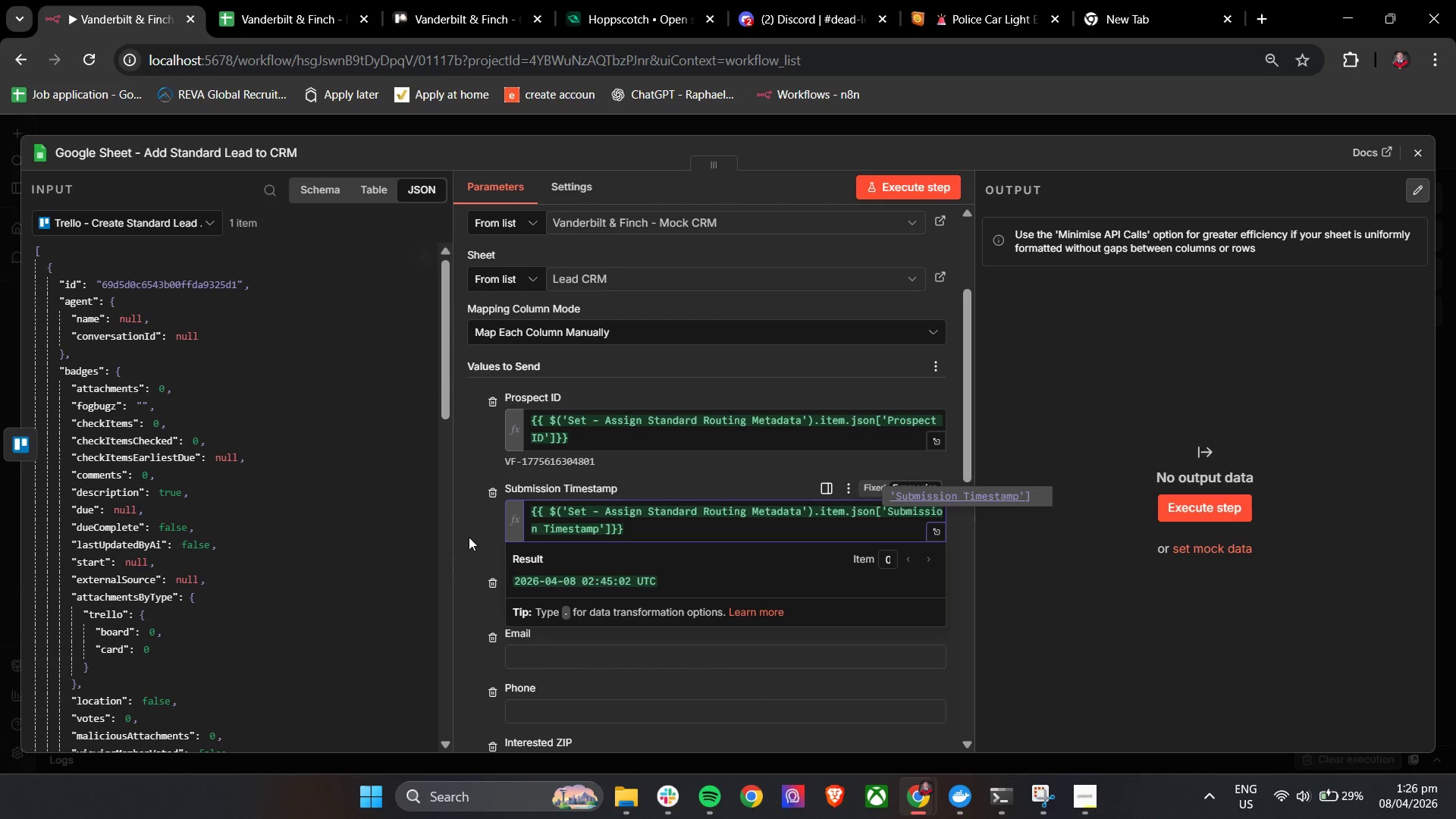 
left_click([471, 540])
 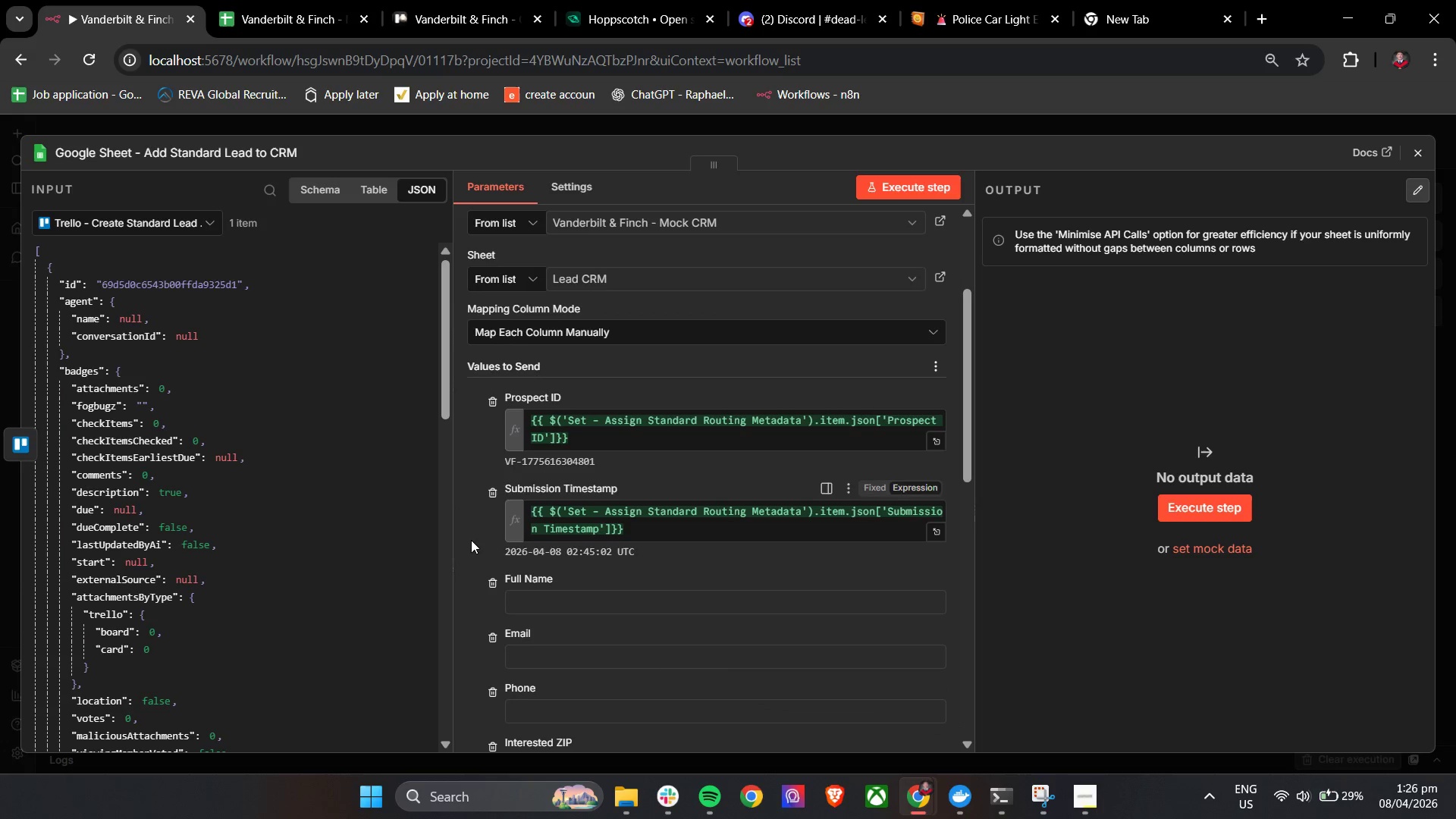 
scroll: coordinate [471, 540], scroll_direction: down, amount: 2.0
 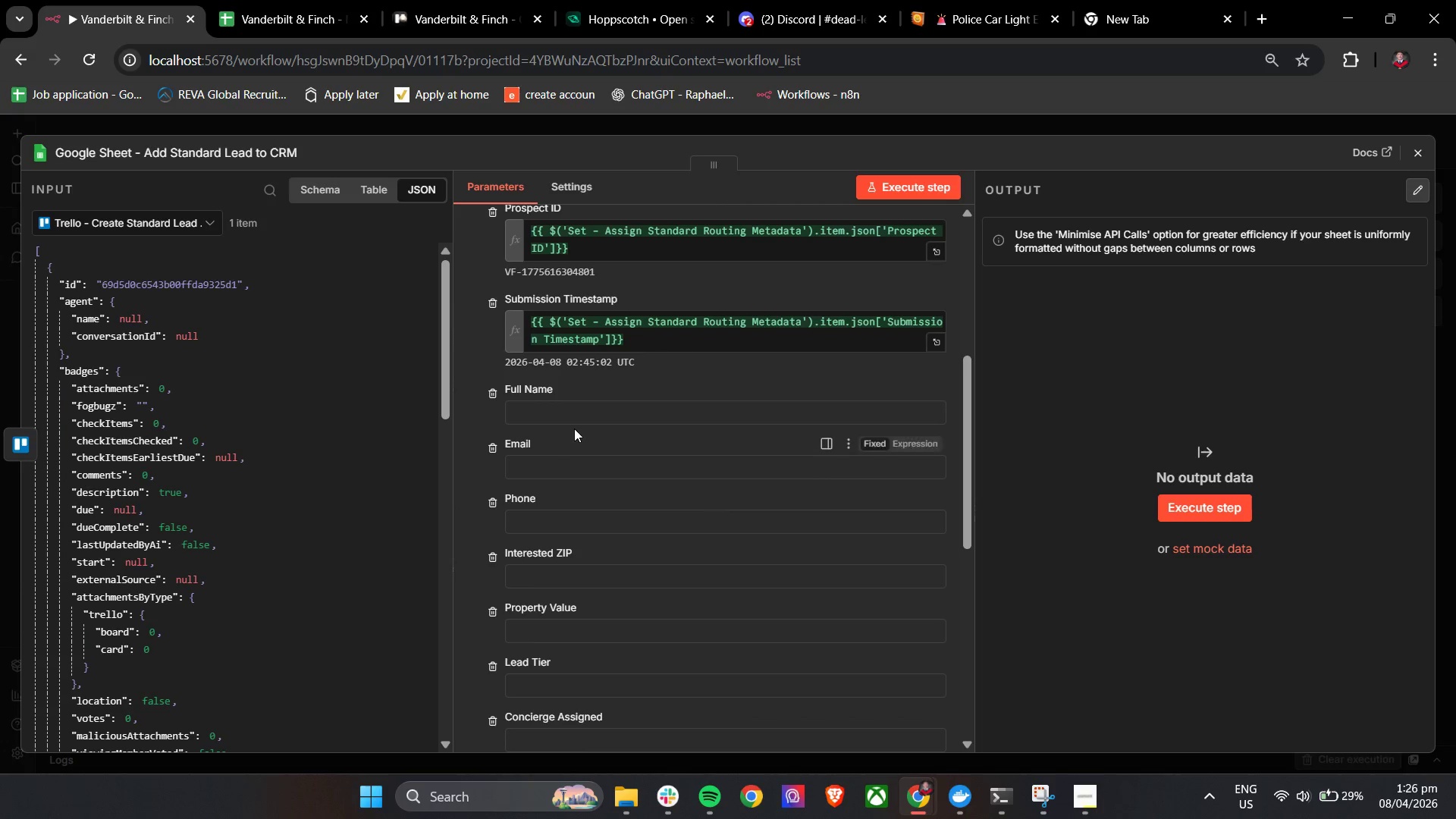 
left_click([574, 413])
 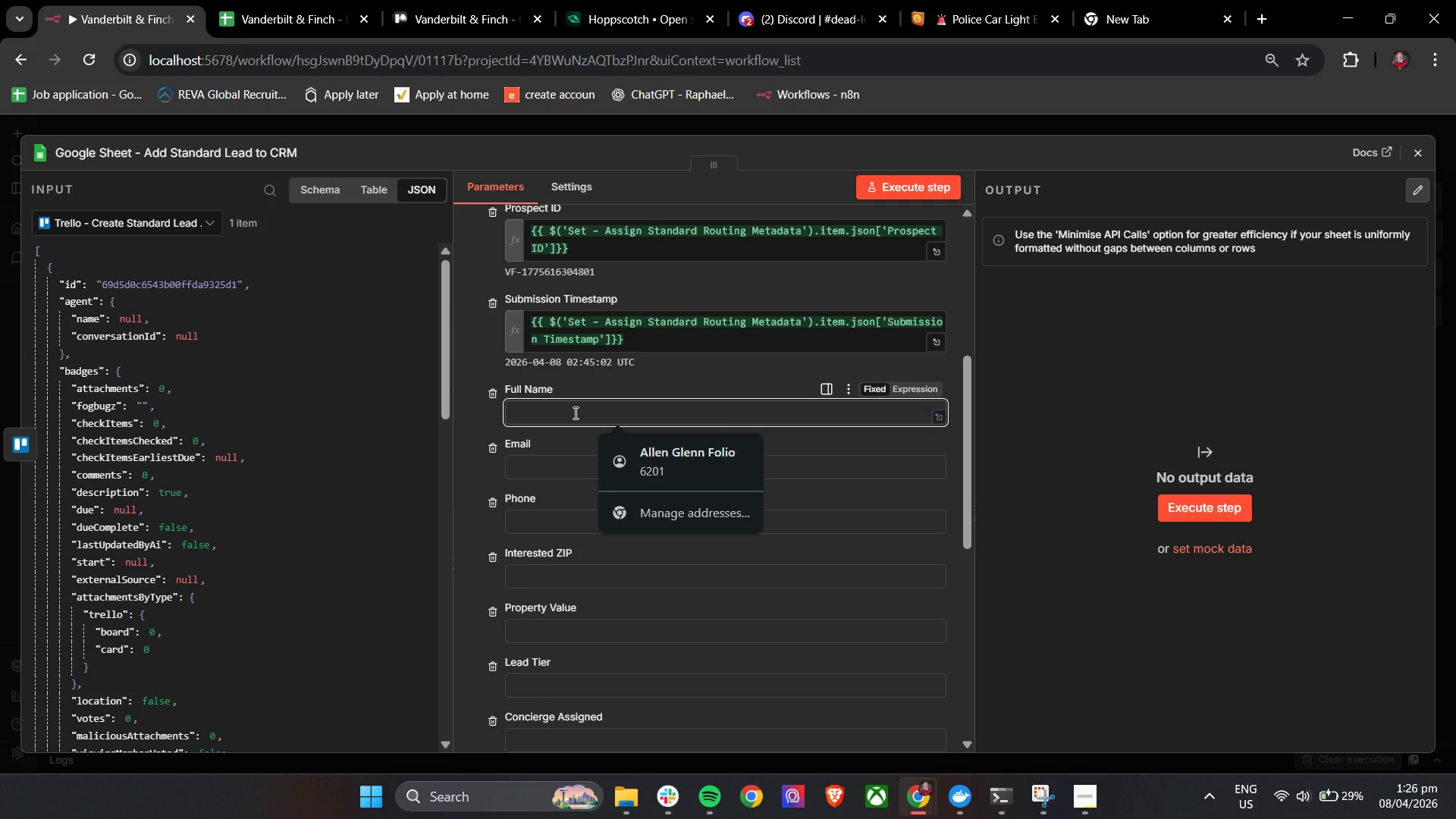 
key(Control+V)
 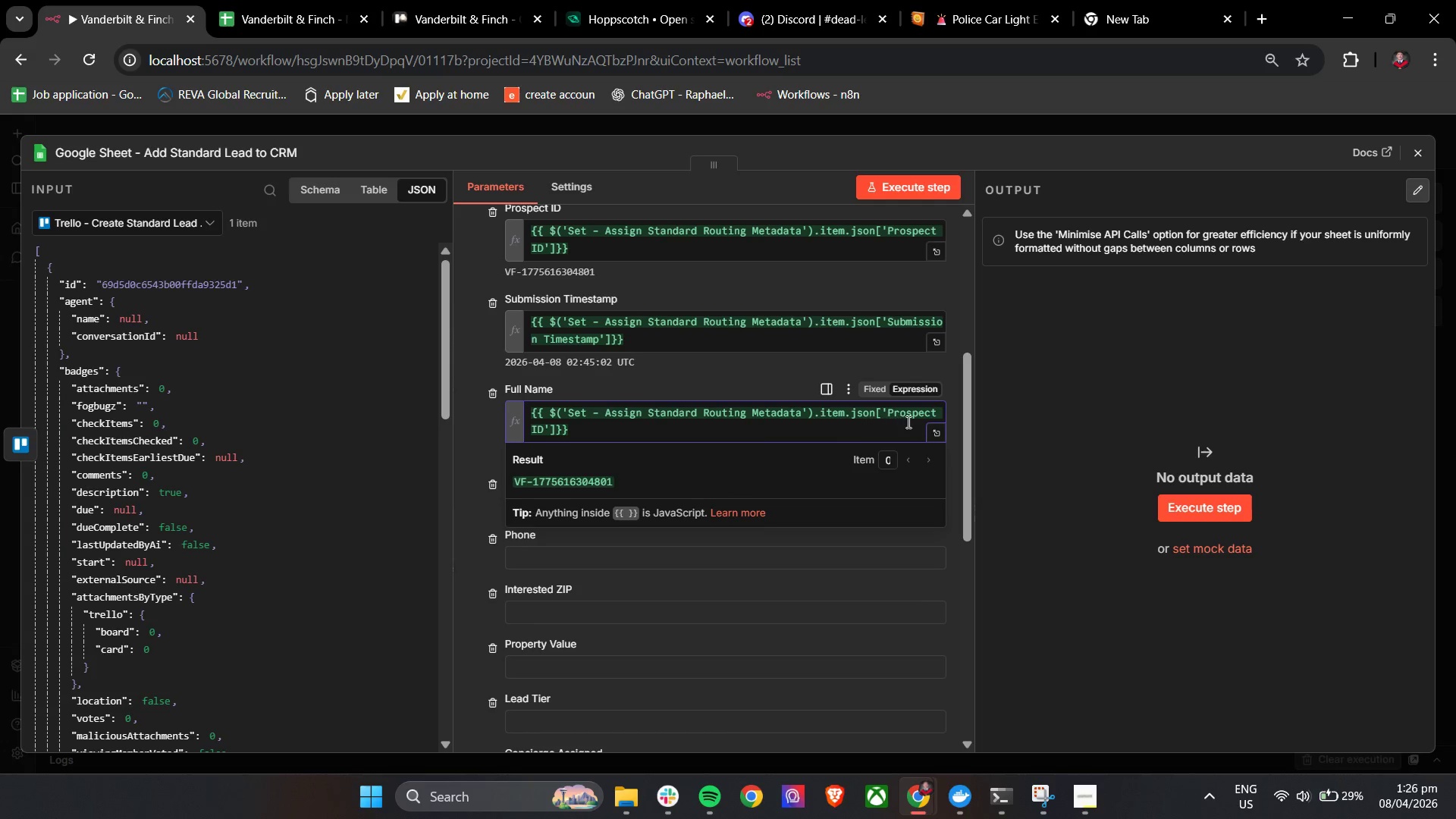 
left_click_drag(start_coordinate=[891, 416], to_coordinate=[901, 419])
 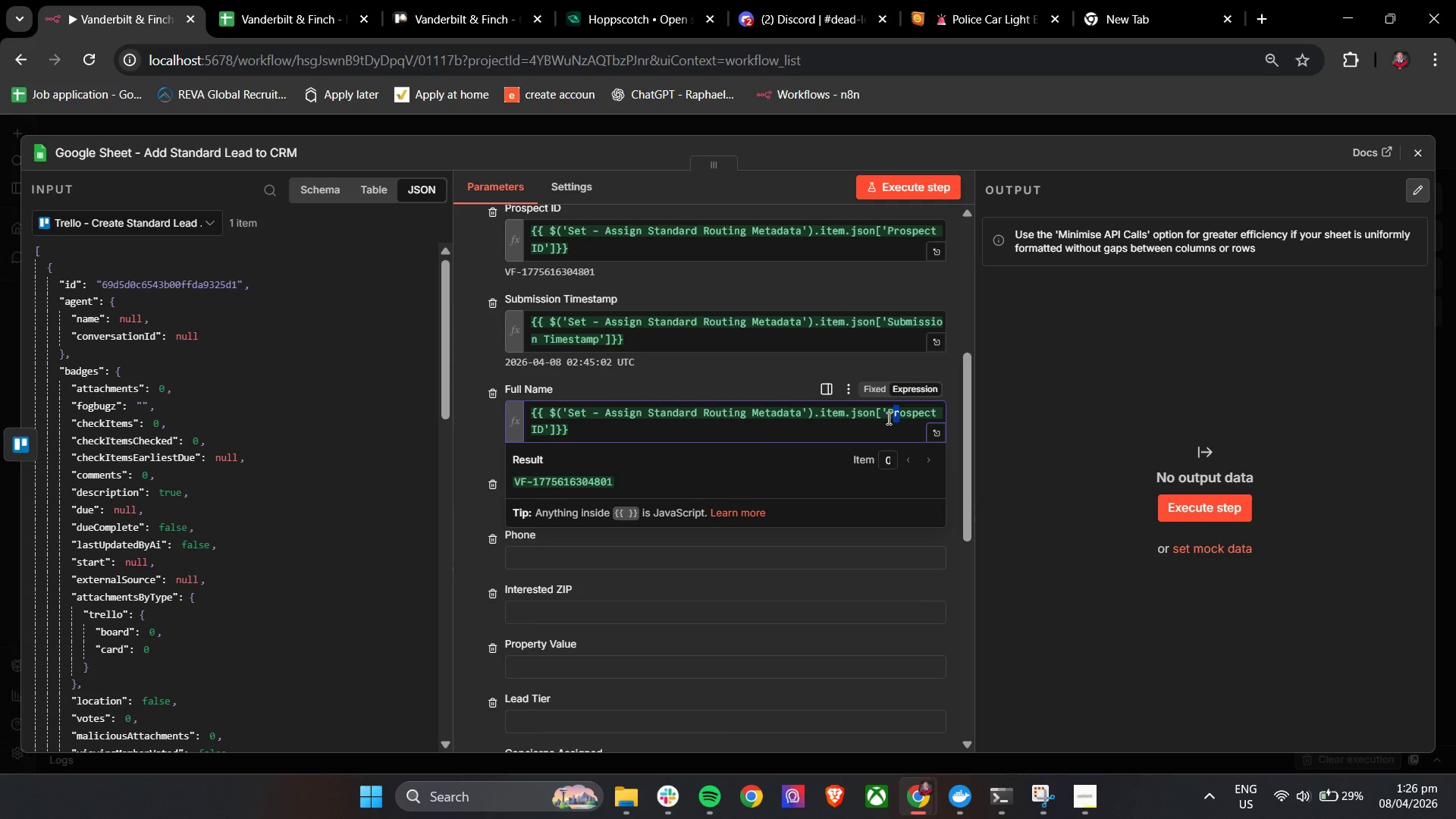 
left_click_drag(start_coordinate=[890, 418], to_coordinate=[545, 431])
 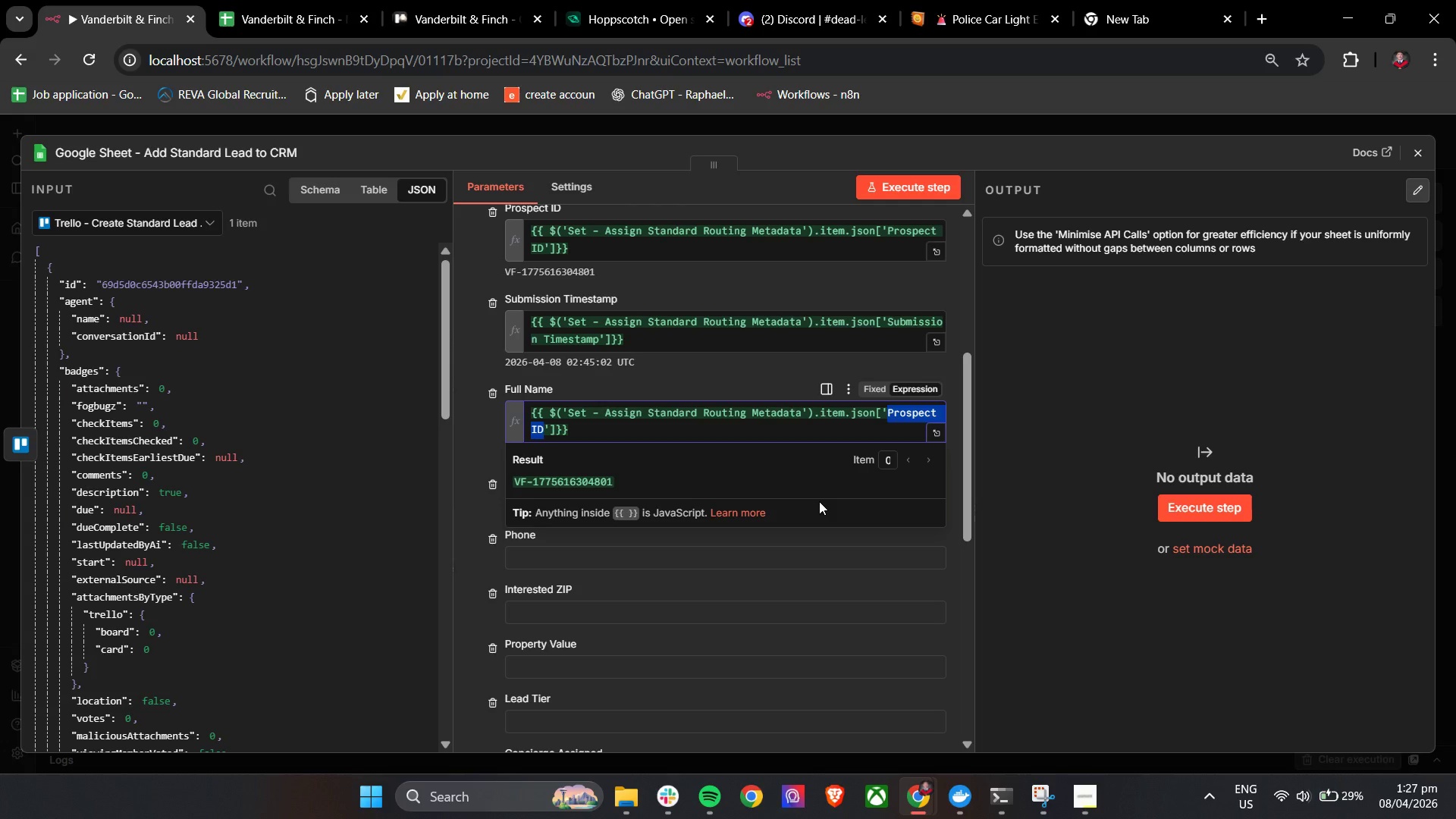 
wait(6.41)
 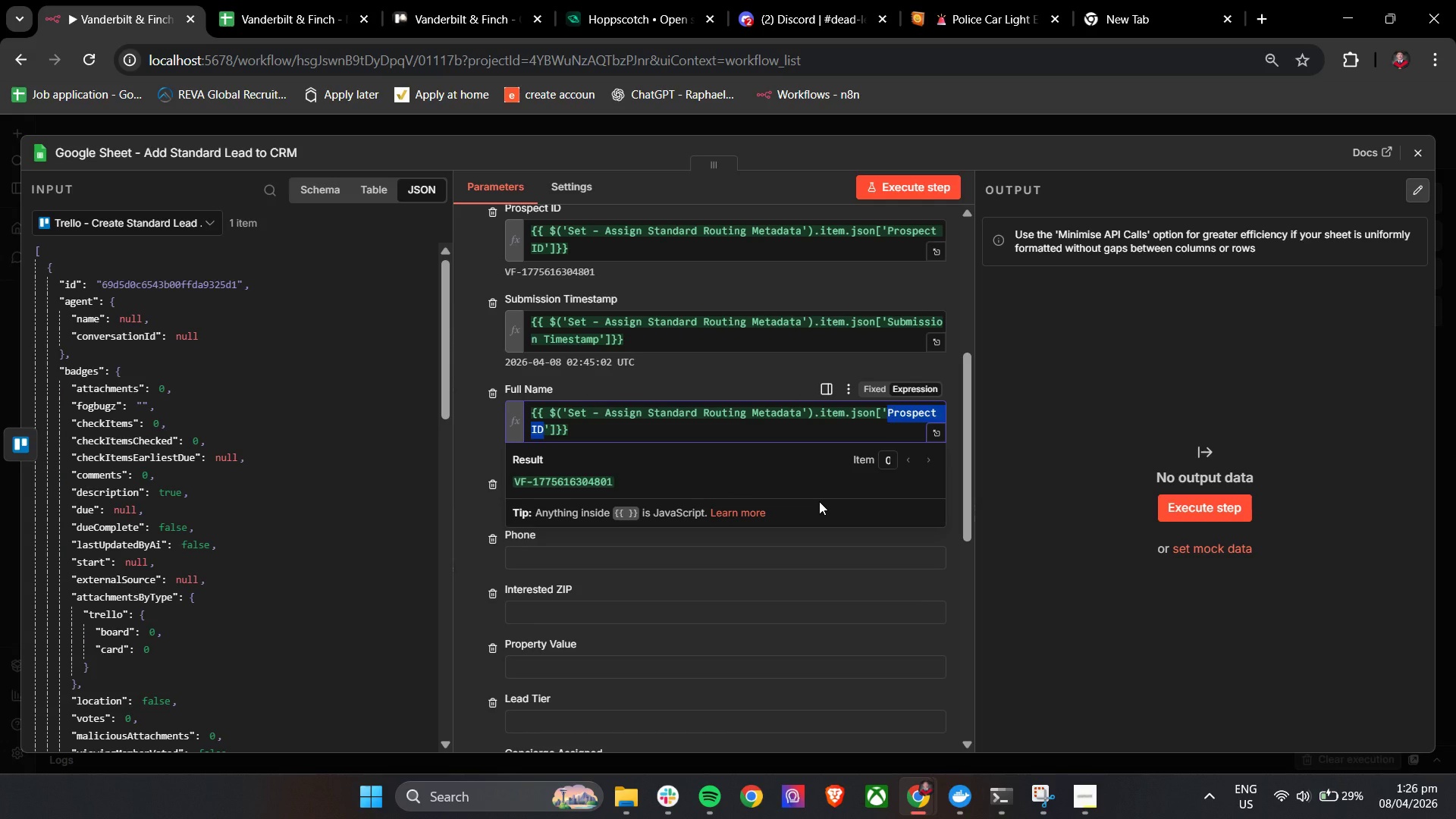 
type(fu)
 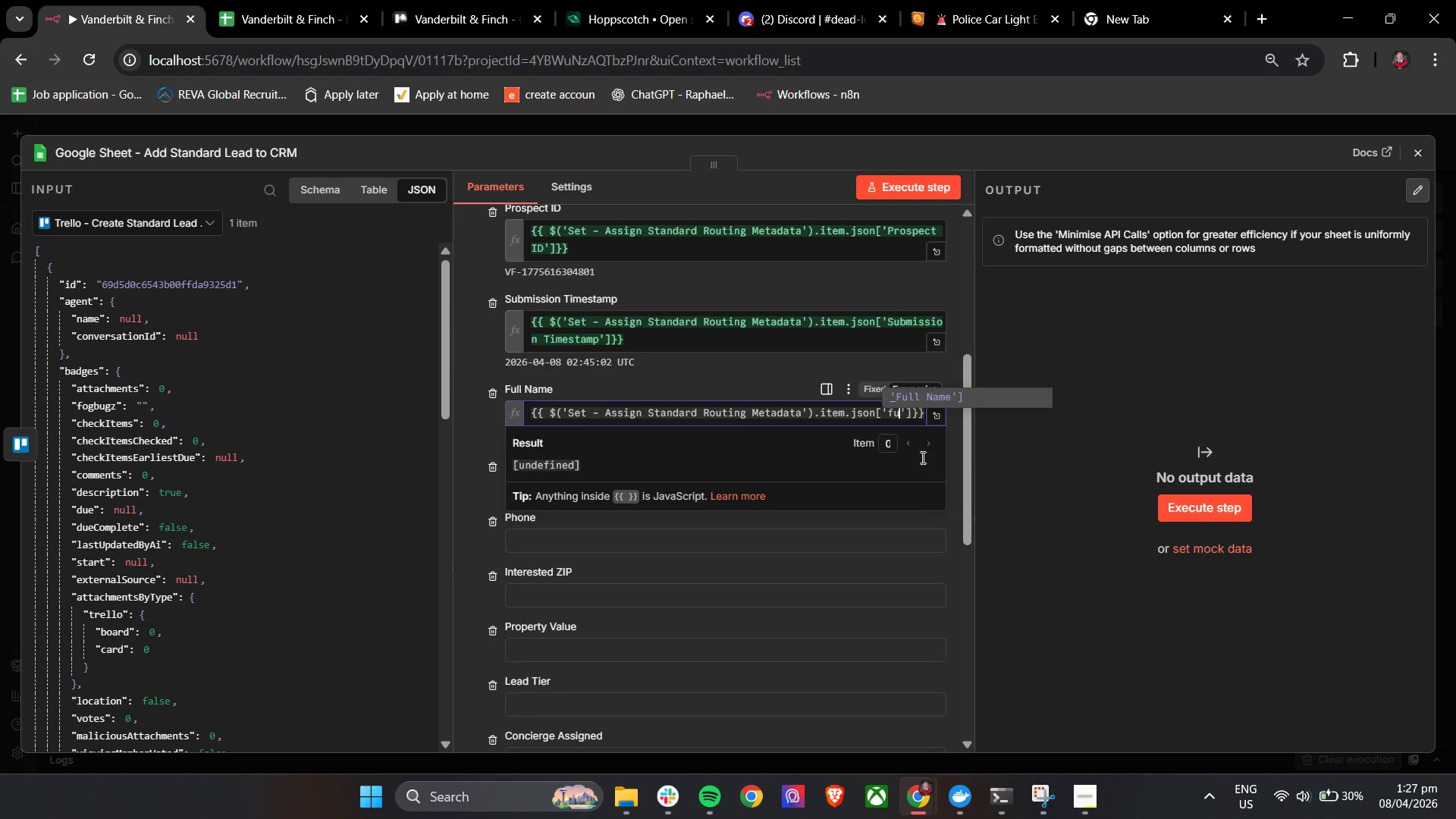 
left_click([966, 400])
 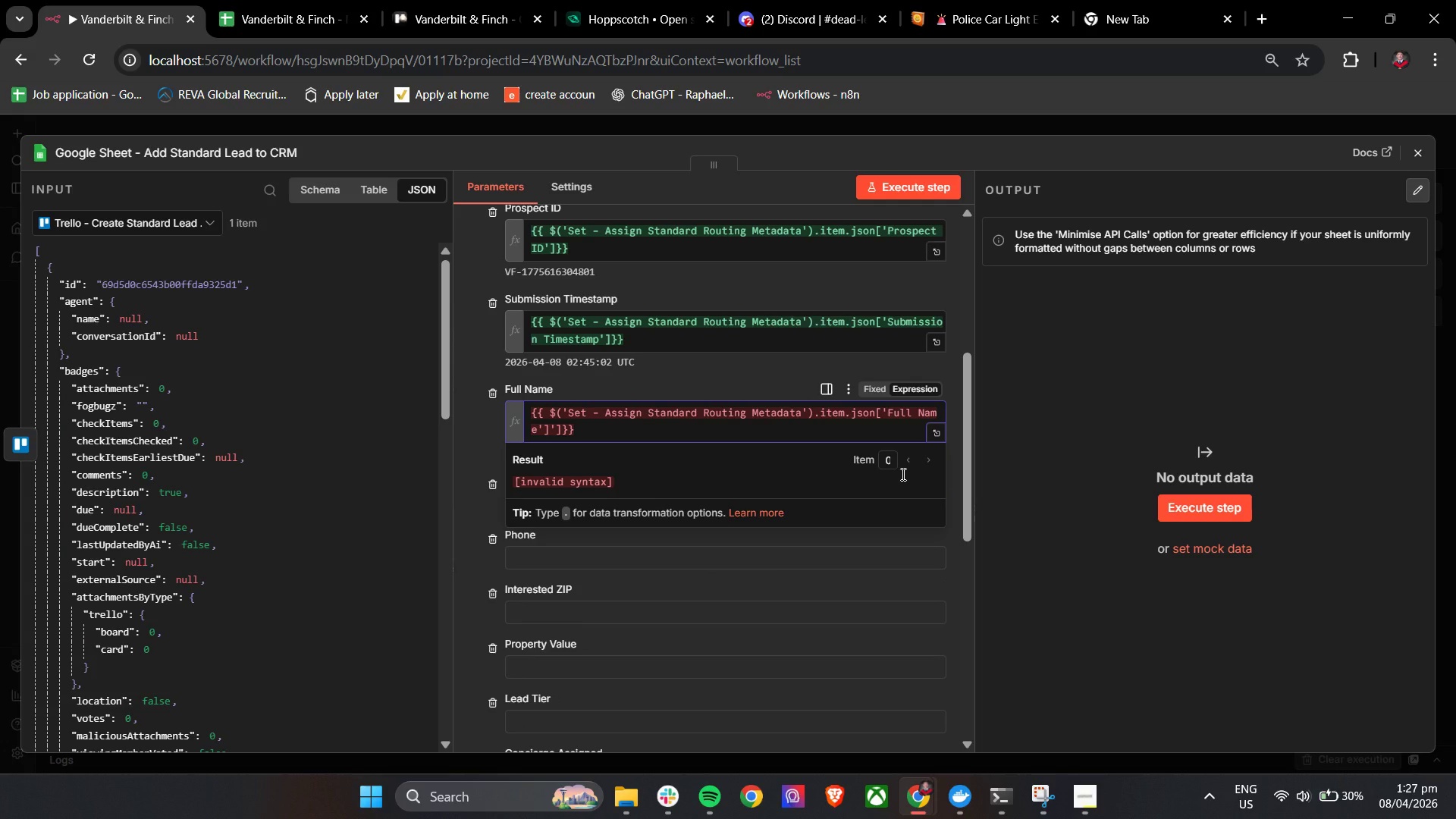 
key(Backspace)
 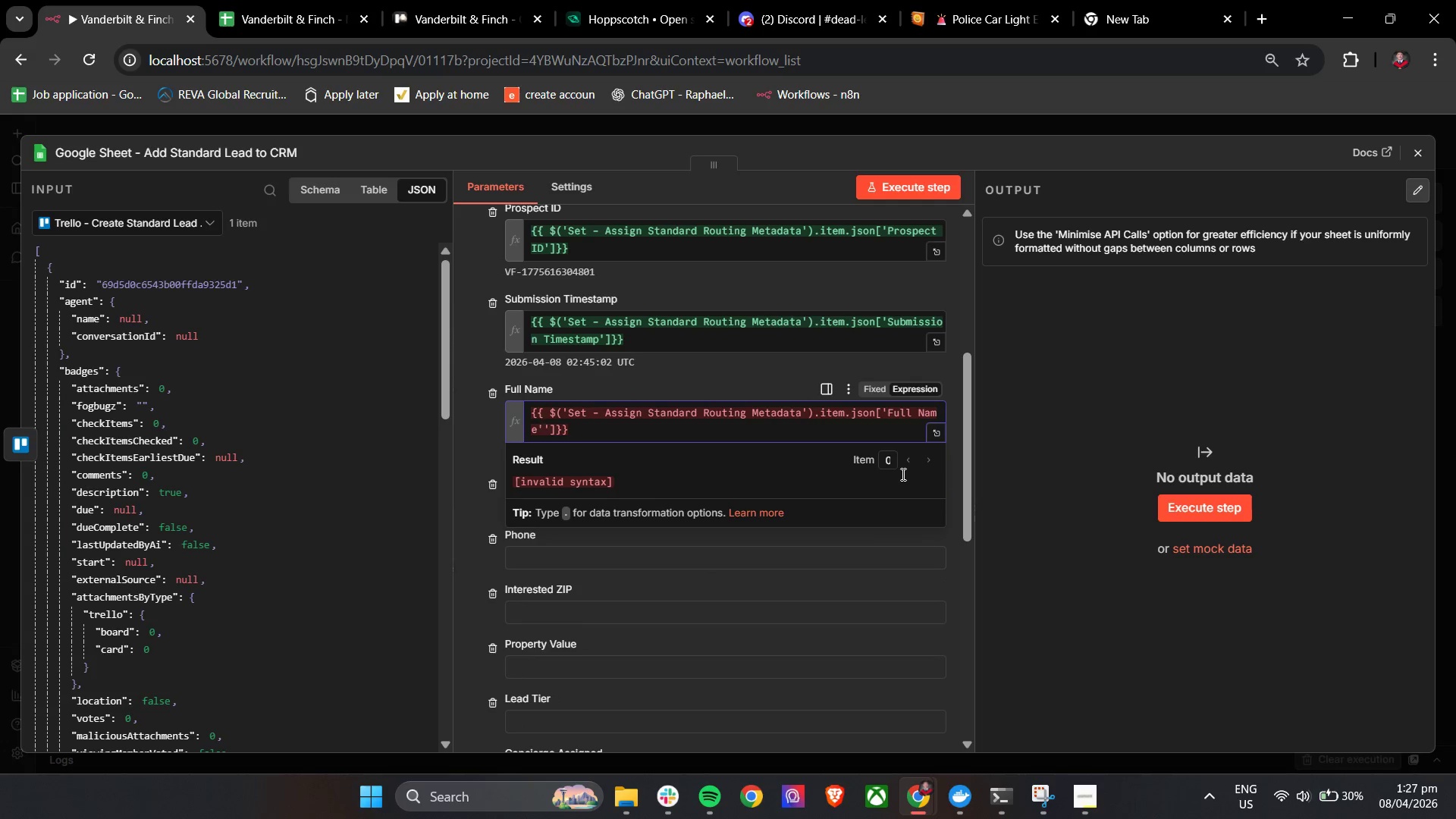 
key(Backspace)
 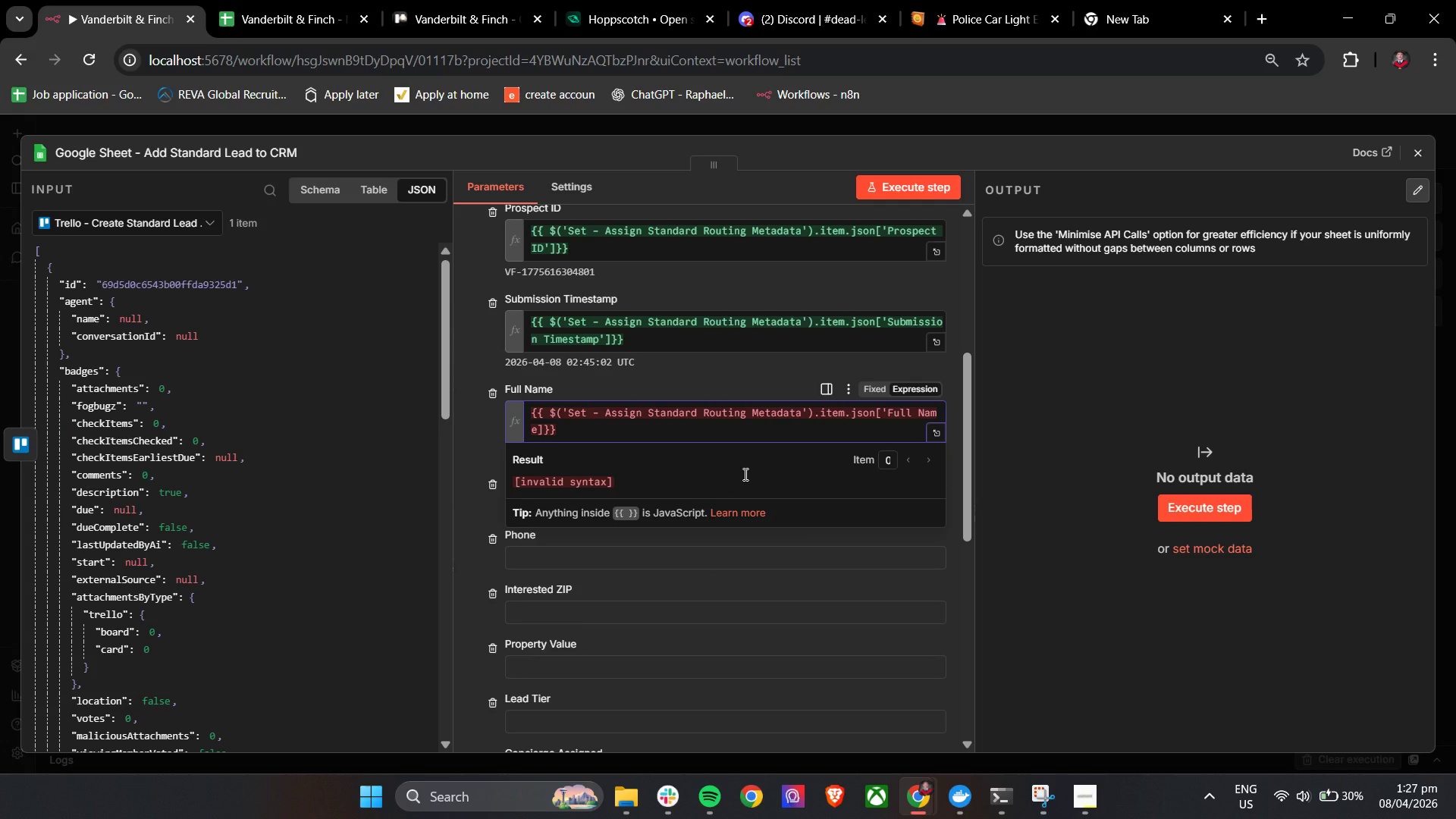 
key(Quote)
 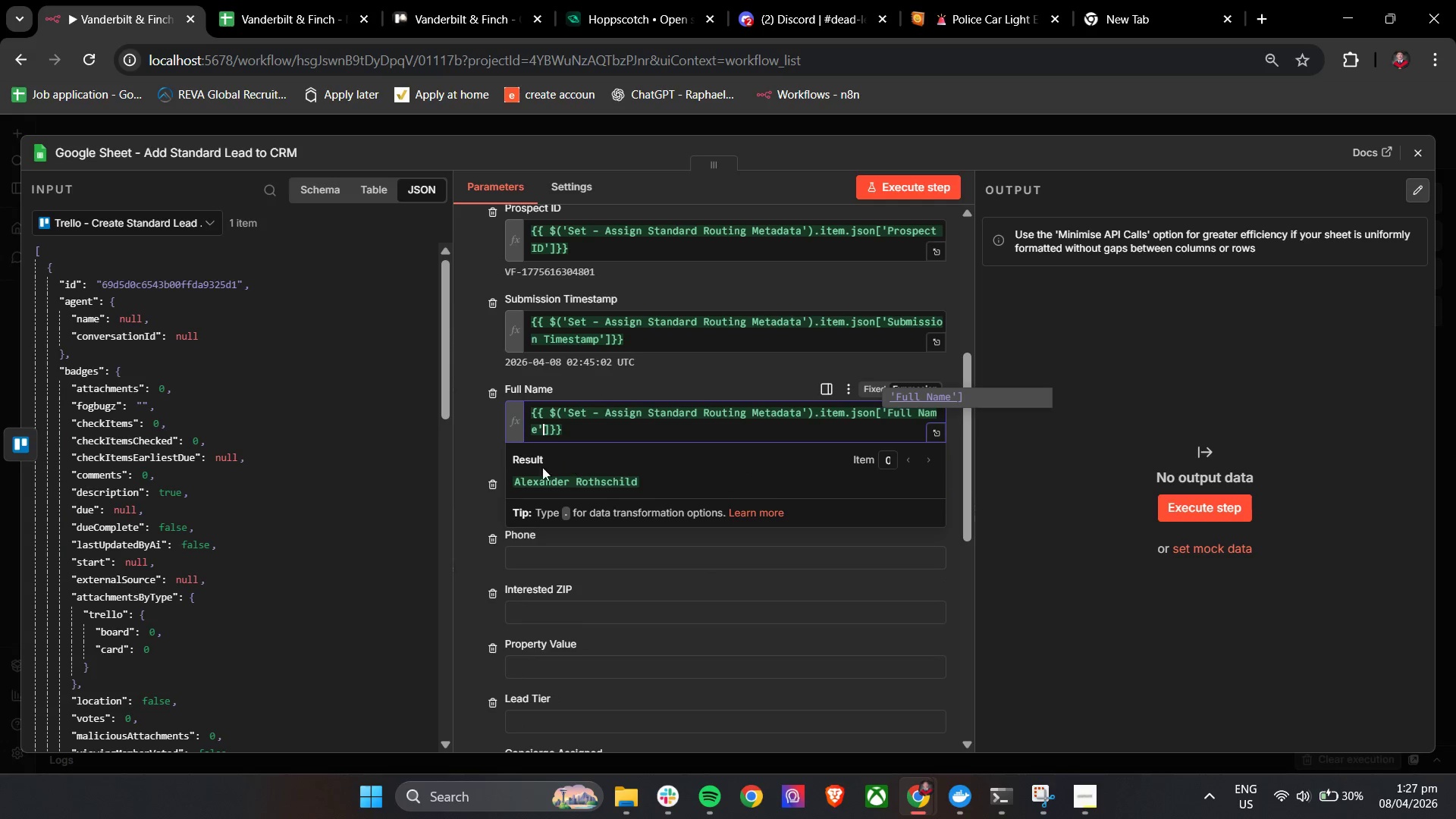 
key(Control+A)
 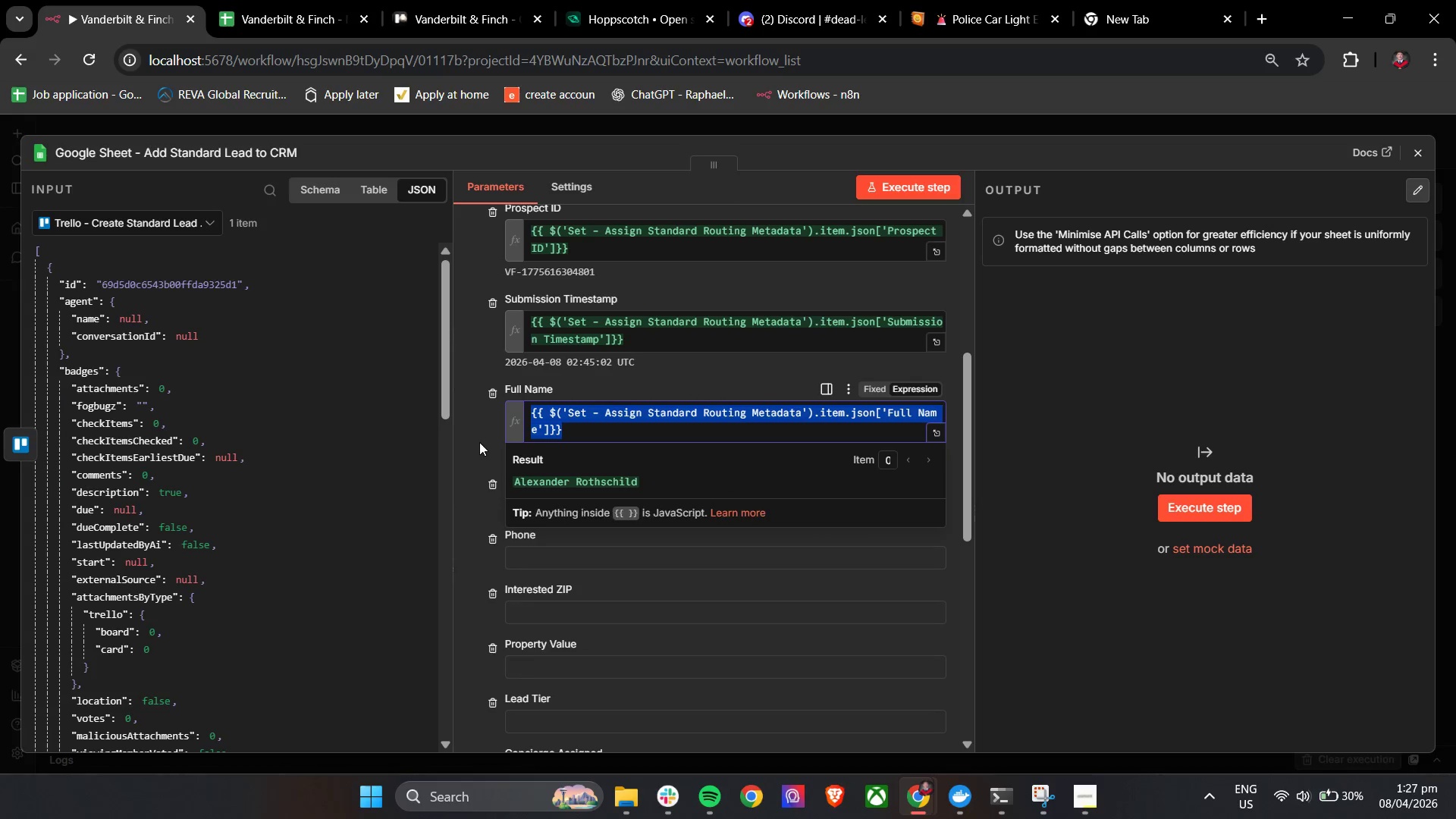 
key(Control+C)
 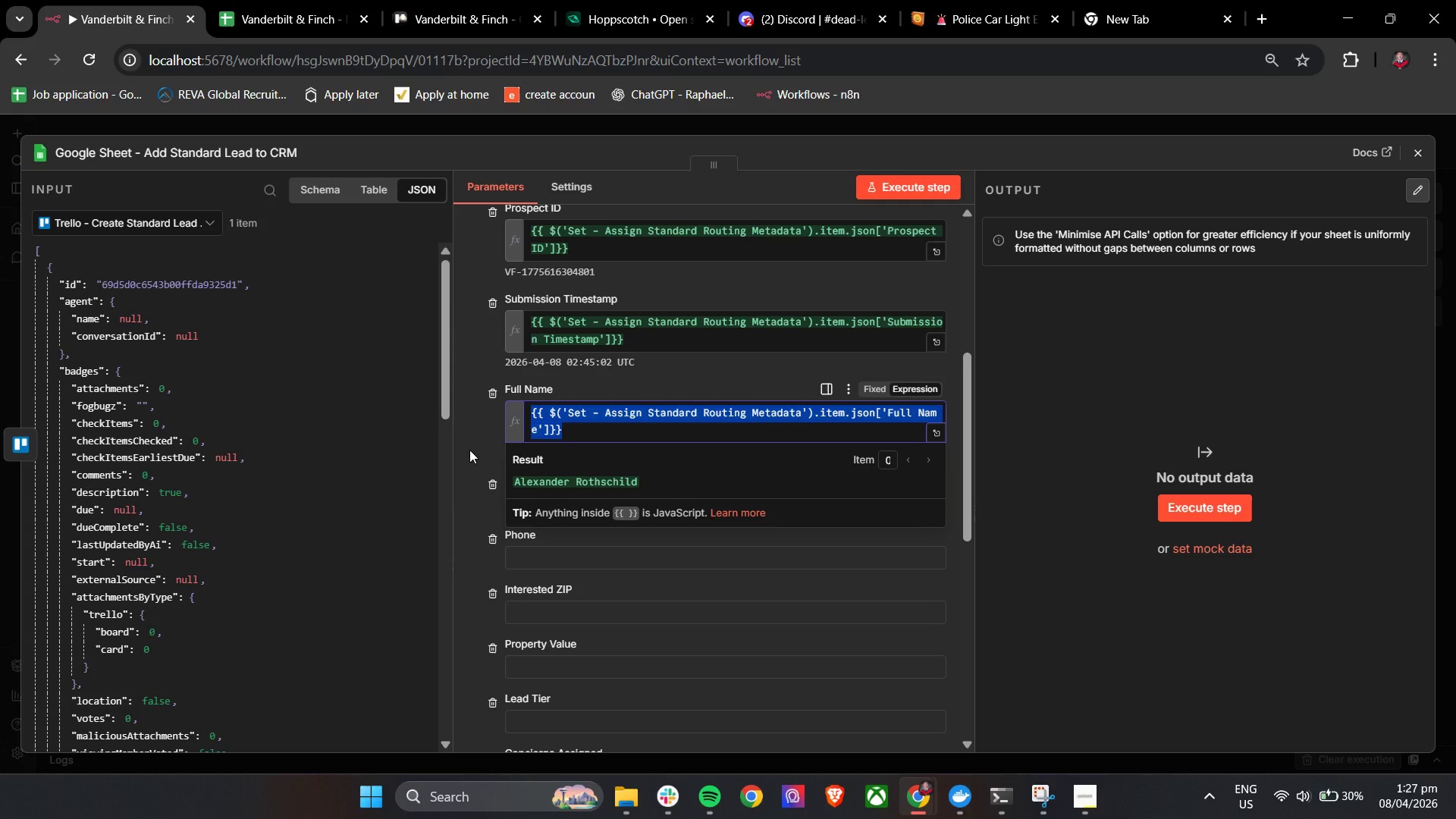 
key(Control+C)
 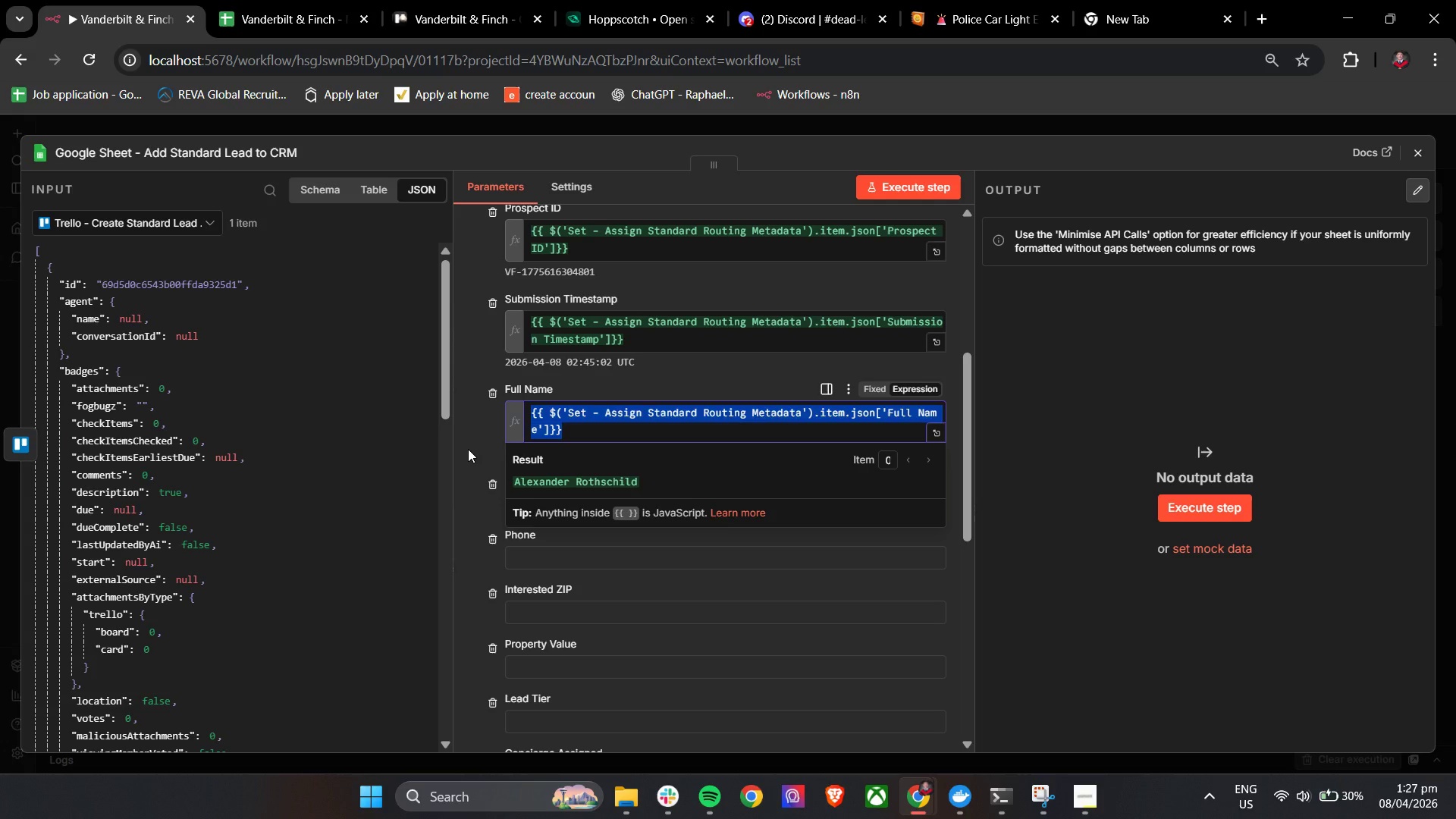 
key(Control+C)
 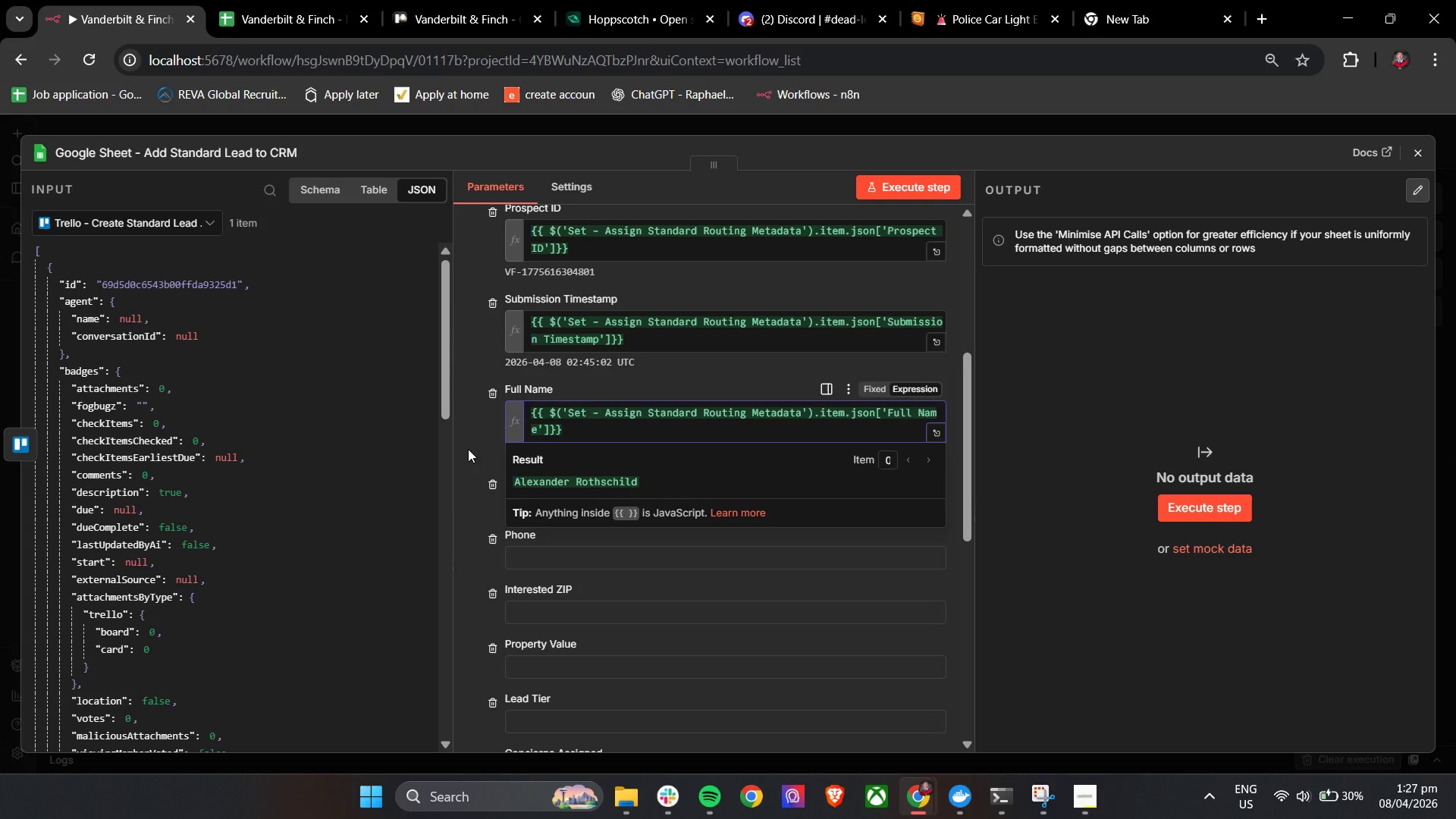 
left_click([468, 449])
 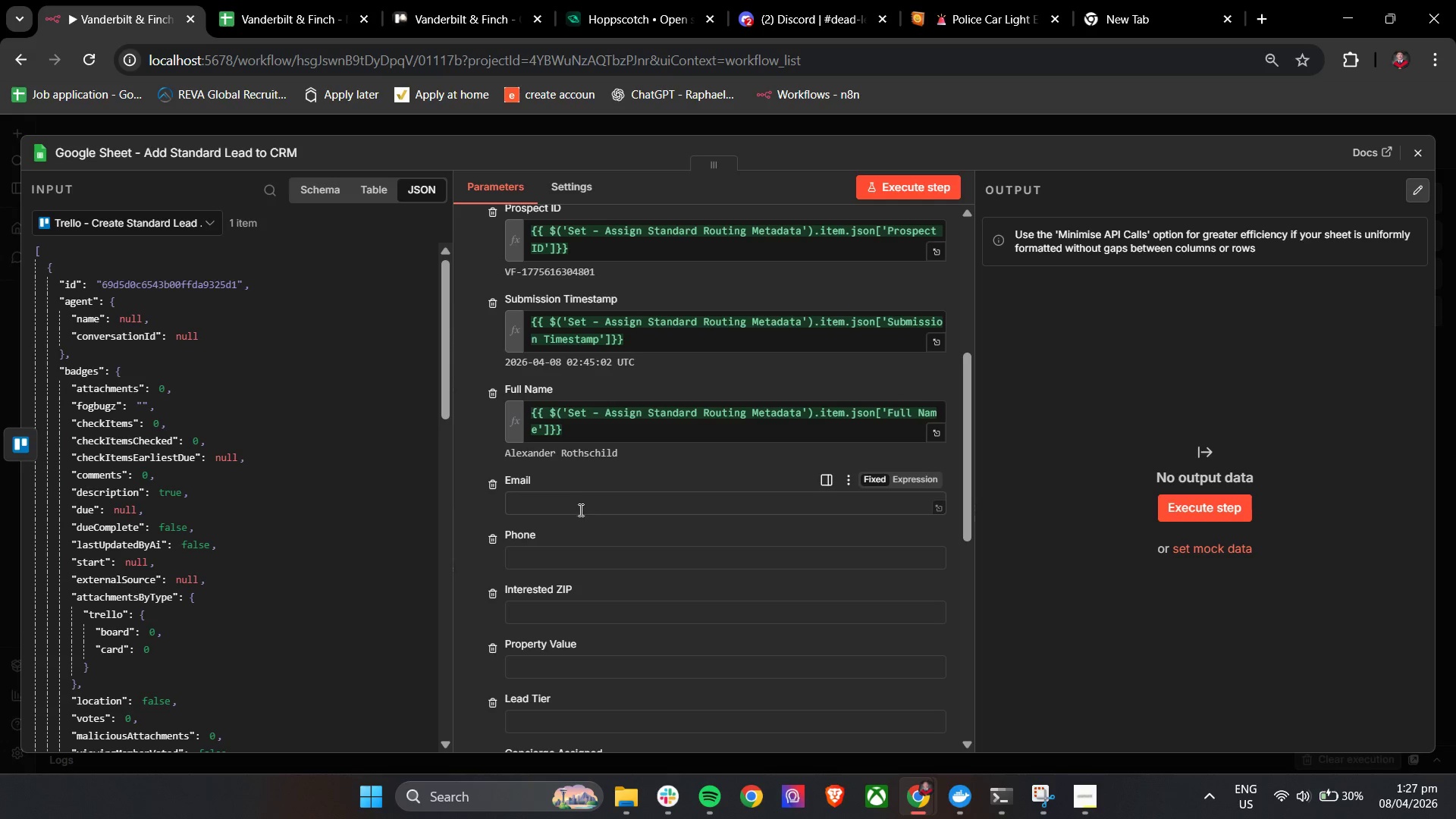 
key(Control+V)
 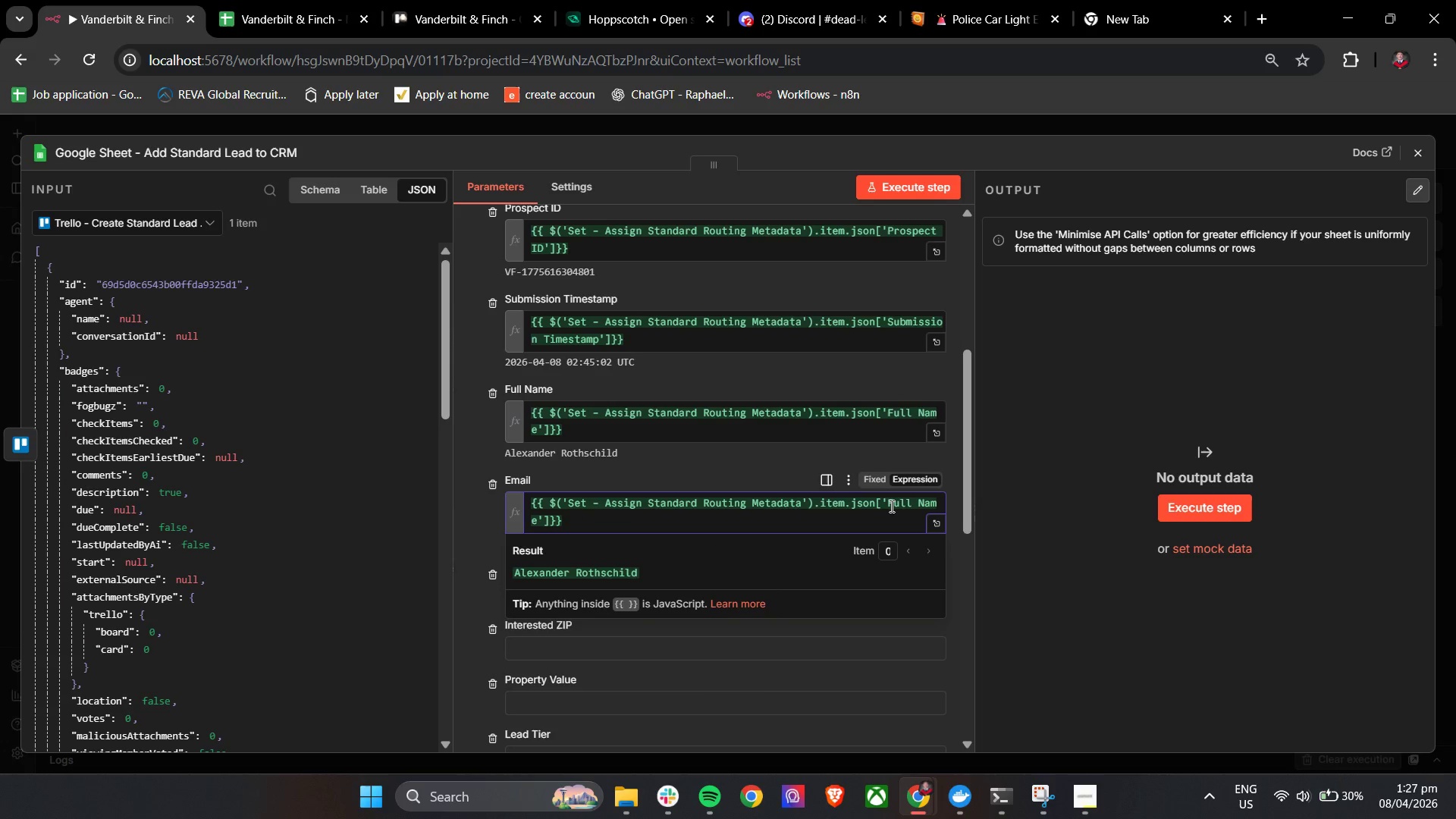 
left_click_drag(start_coordinate=[890, 507], to_coordinate=[539, 528])
 